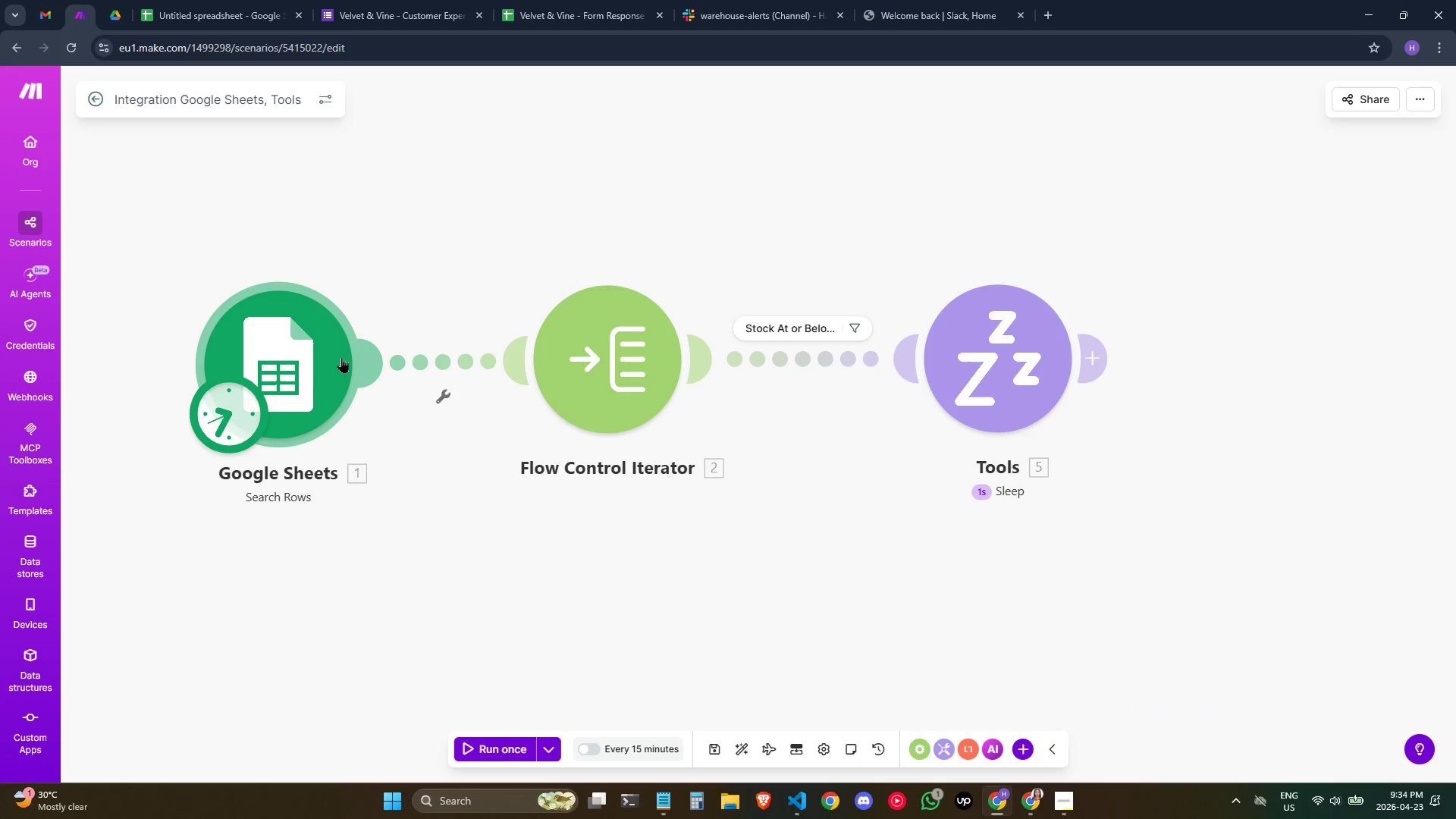 
double_click([341, 357])
 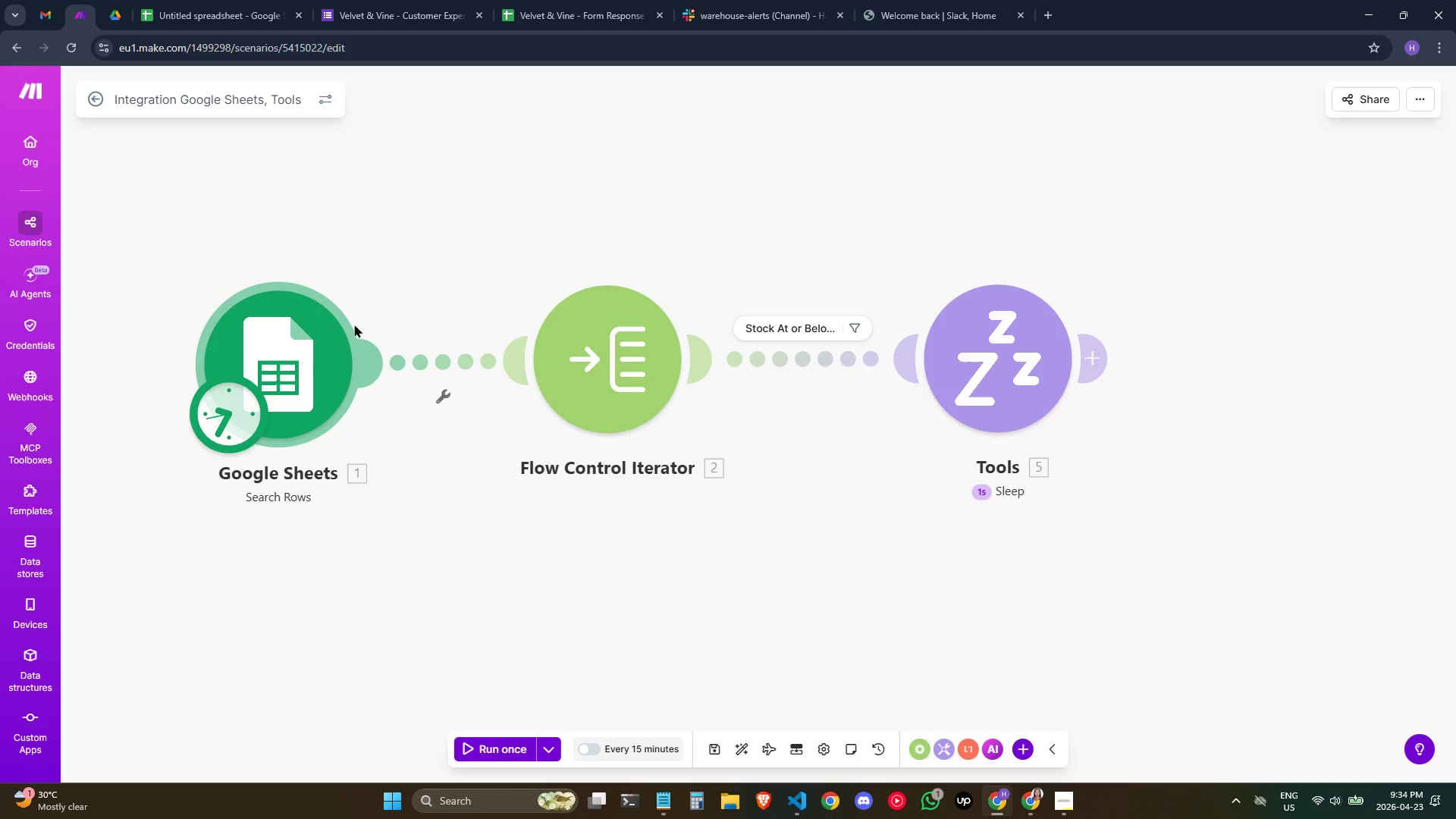 
left_click_drag(start_coordinate=[300, 350], to_coordinate=[300, 346])
 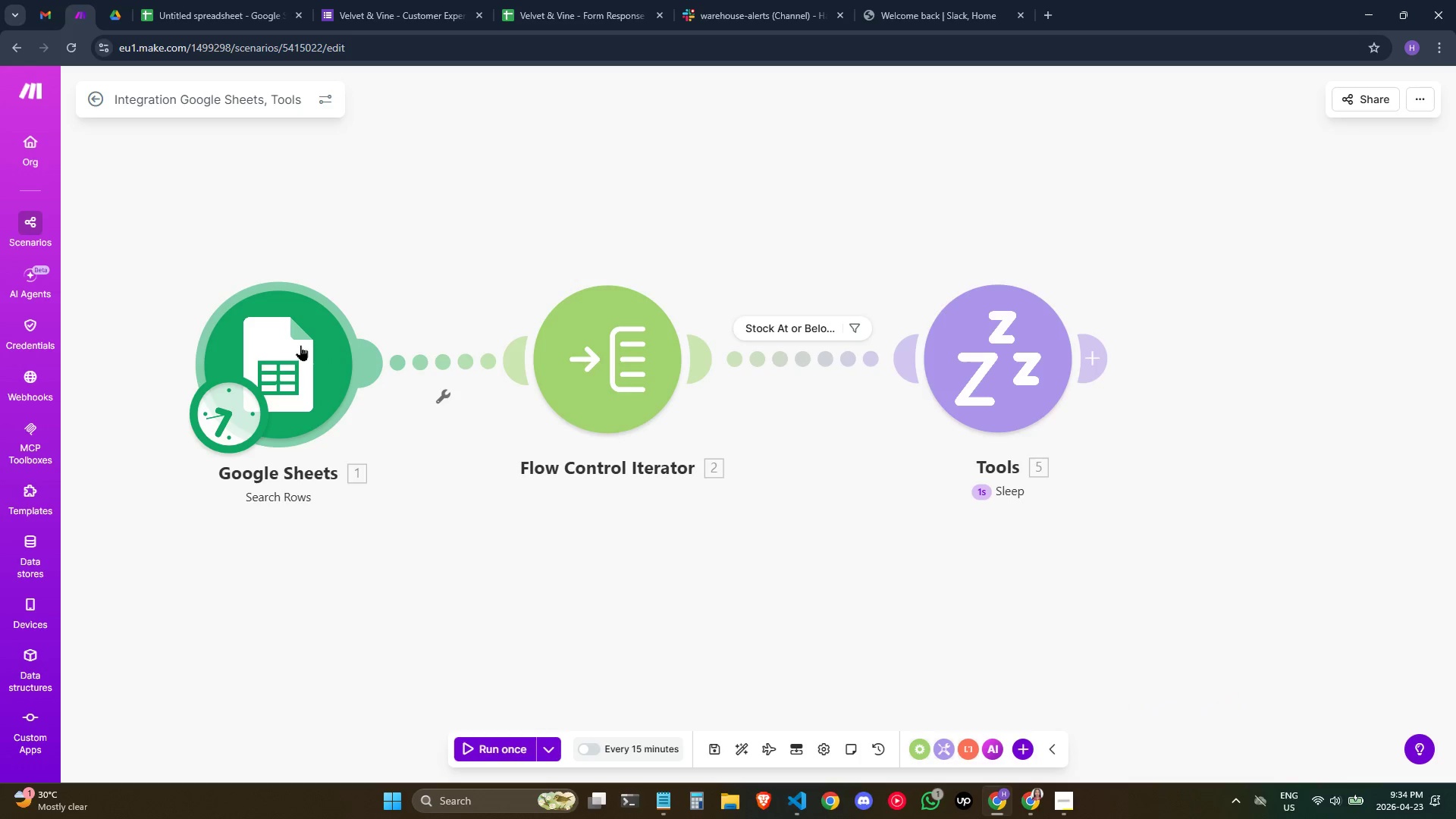 
triple_click([300, 345])
 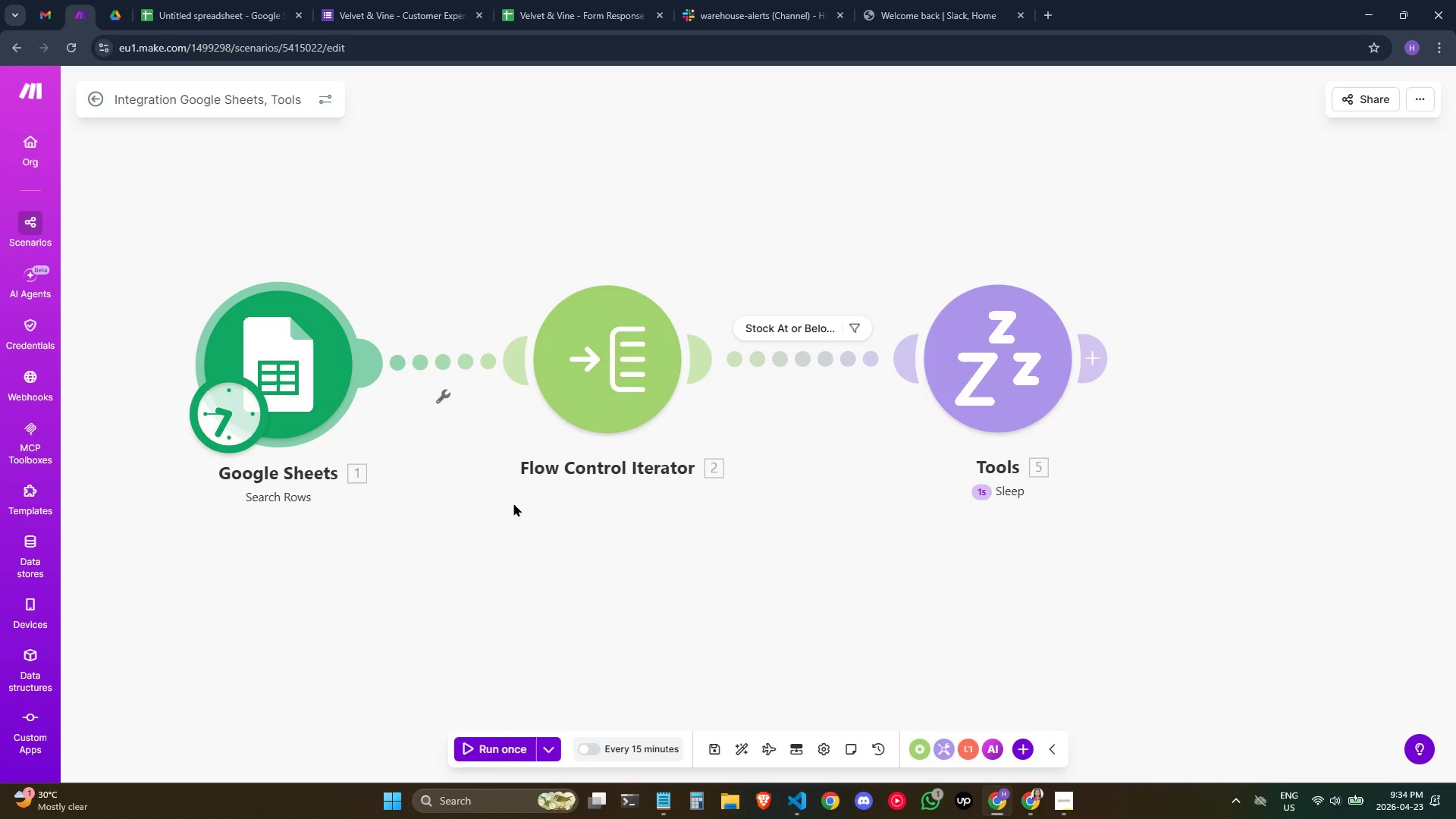 
left_click_drag(start_coordinate=[448, 524], to_coordinate=[717, 554])
 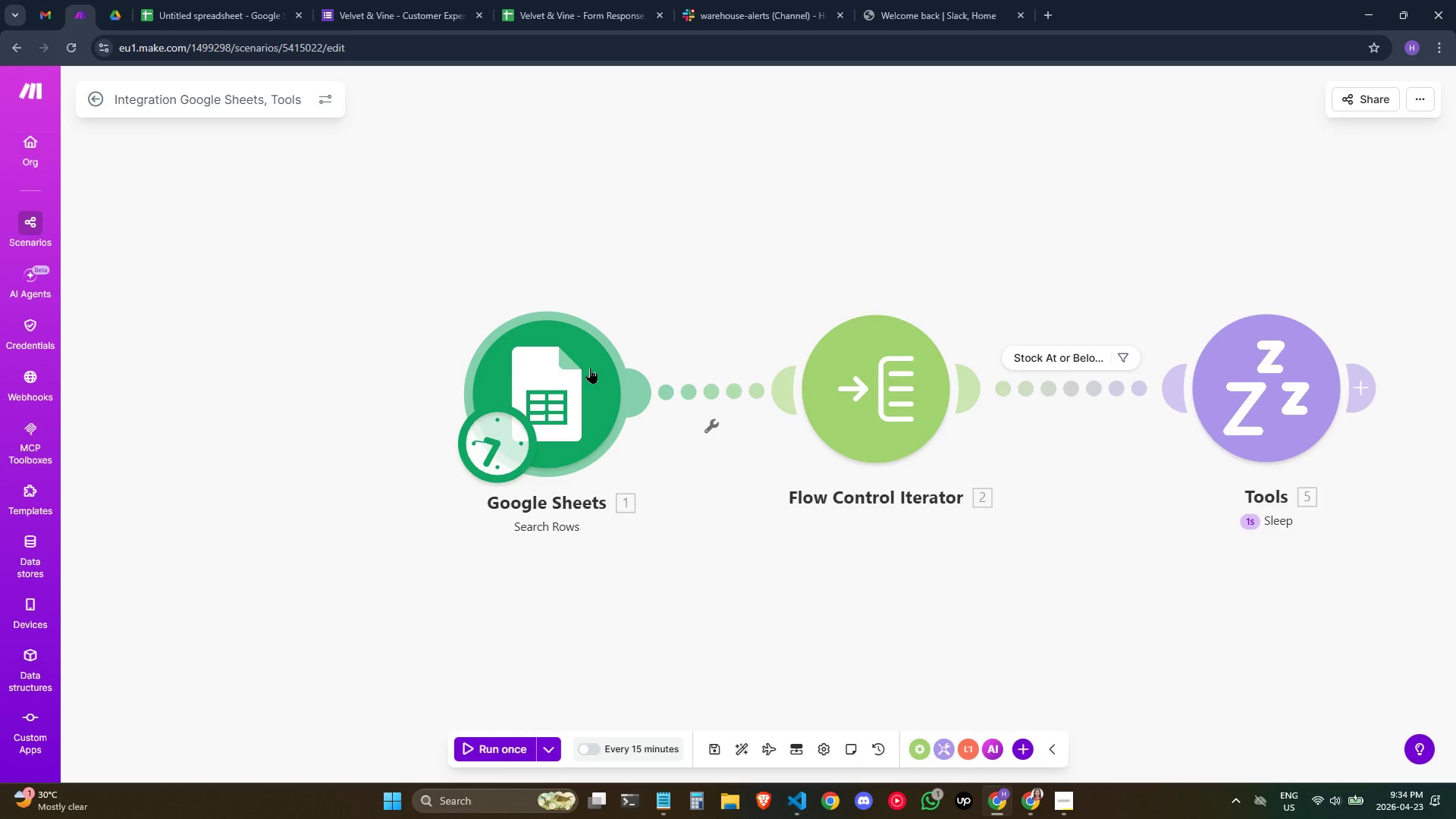 
double_click([589, 366])
 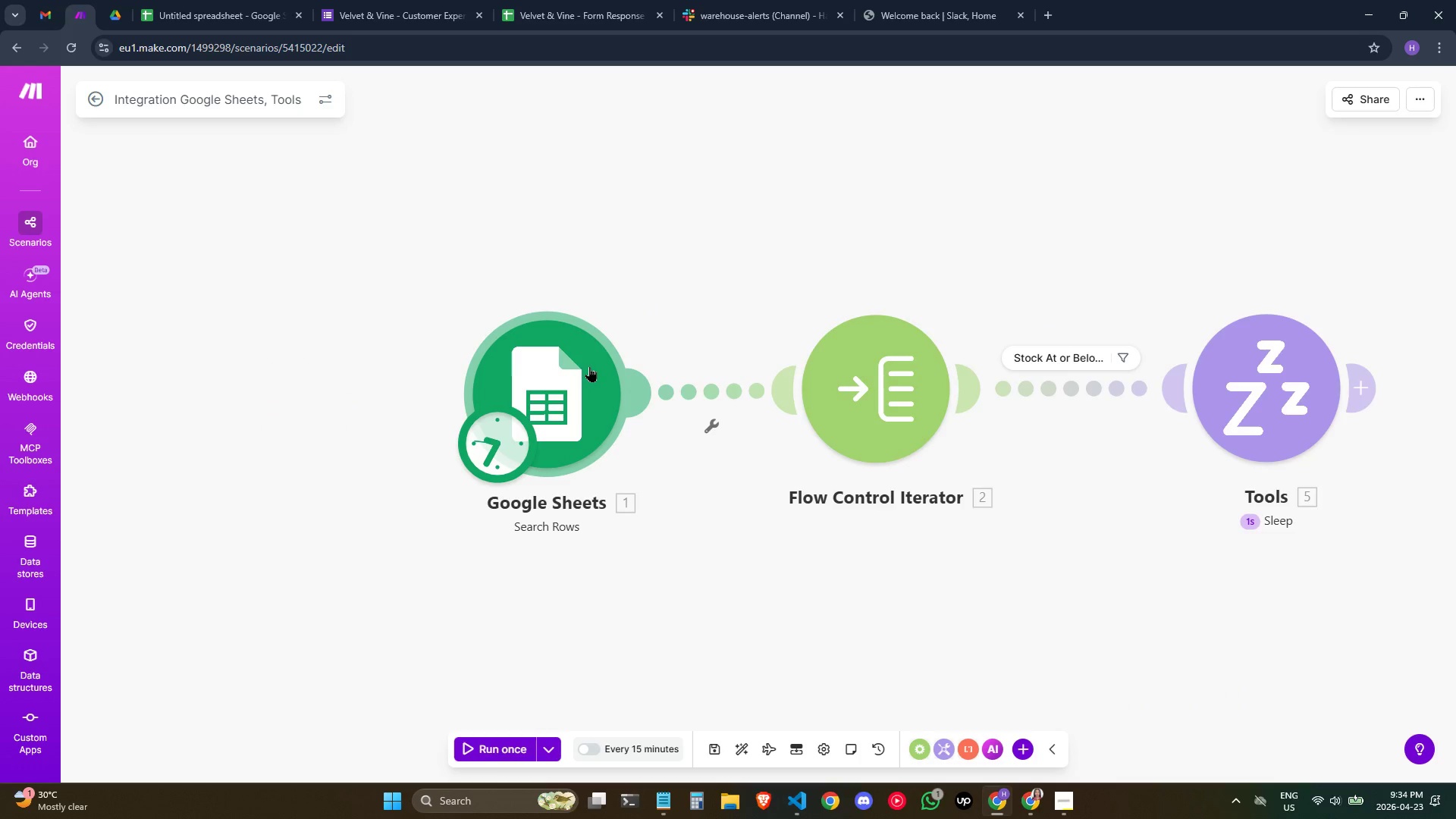 
triple_click([588, 366])
 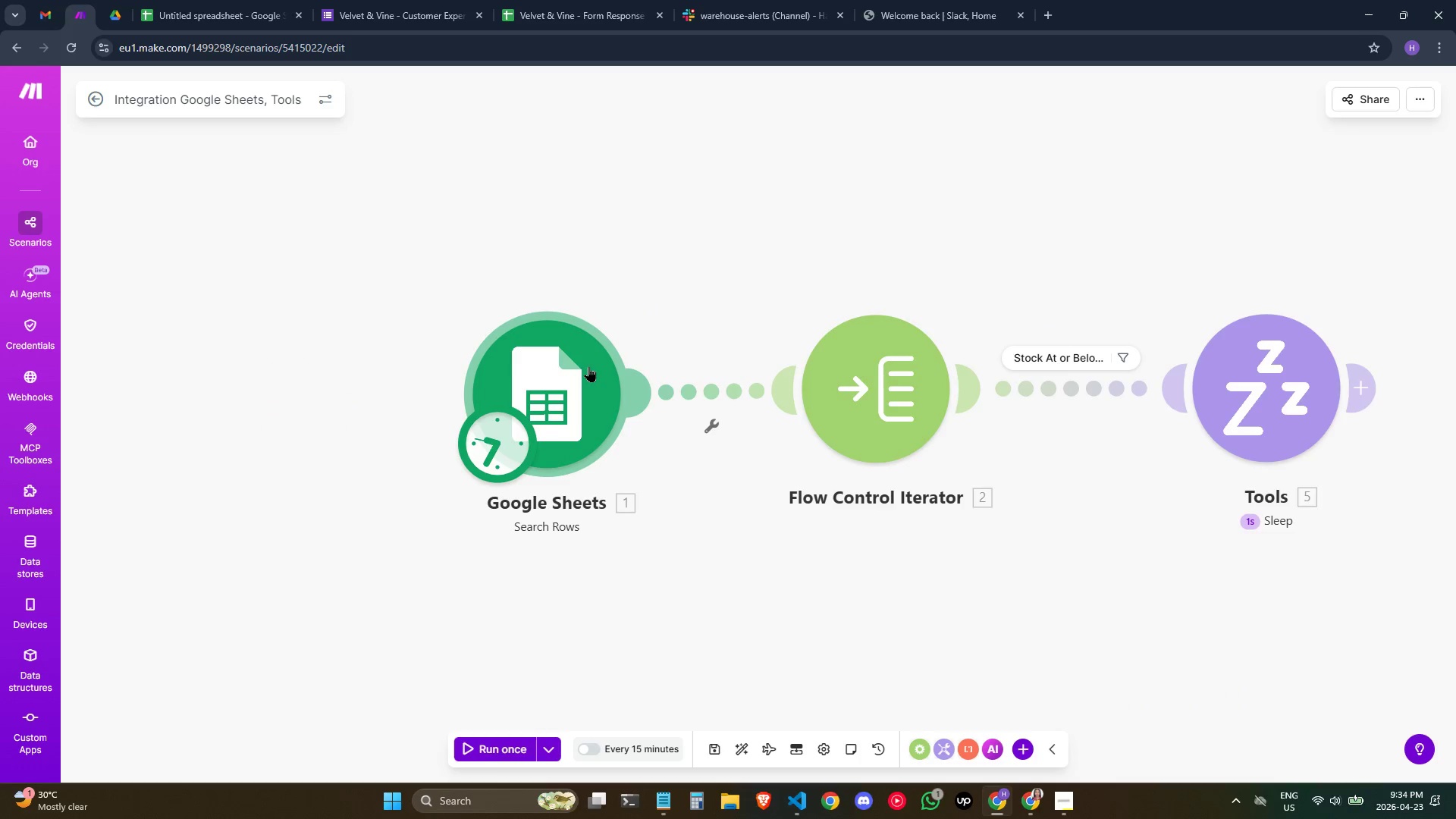 
triple_click([588, 366])
 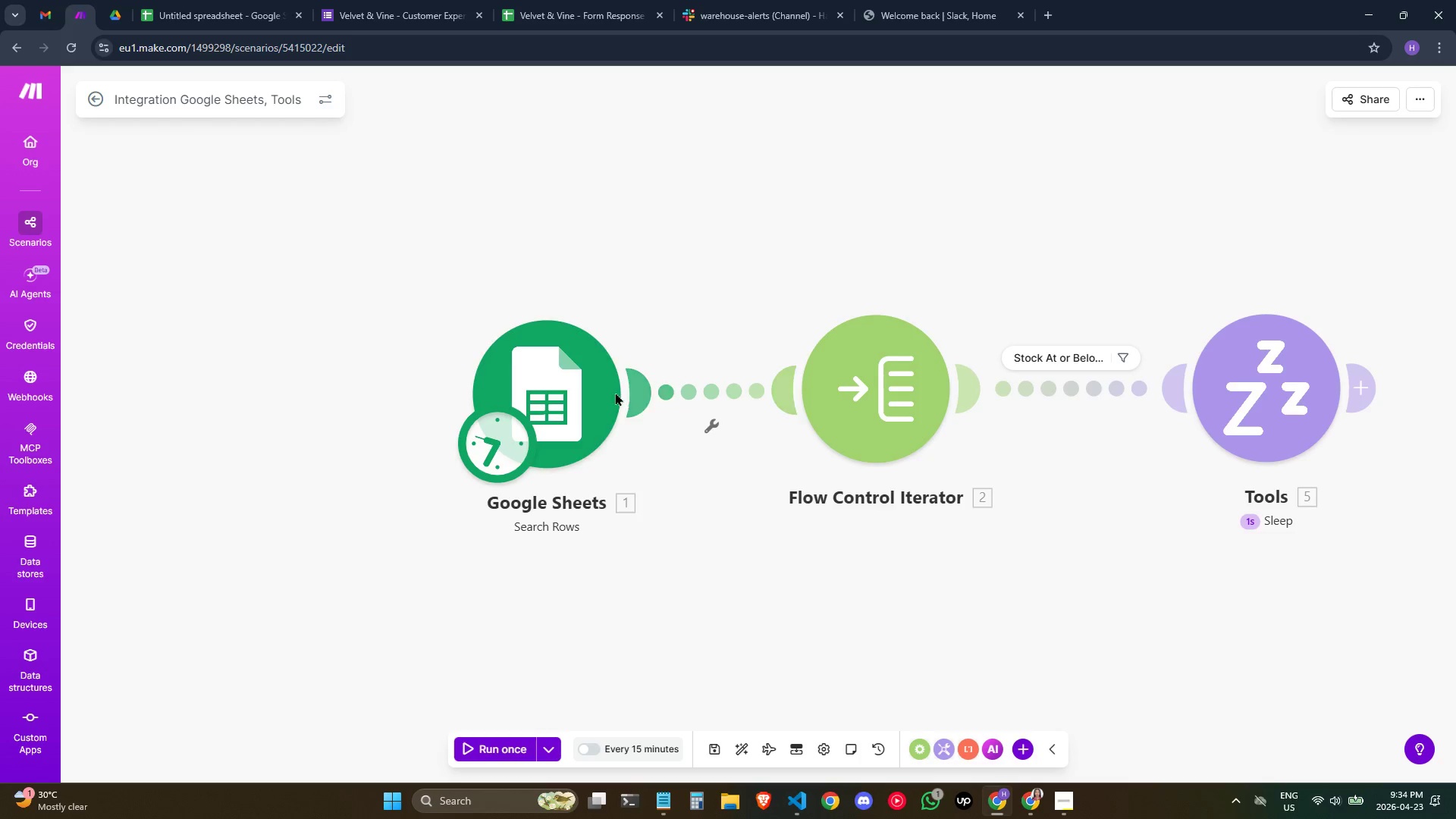 
double_click([567, 391])
 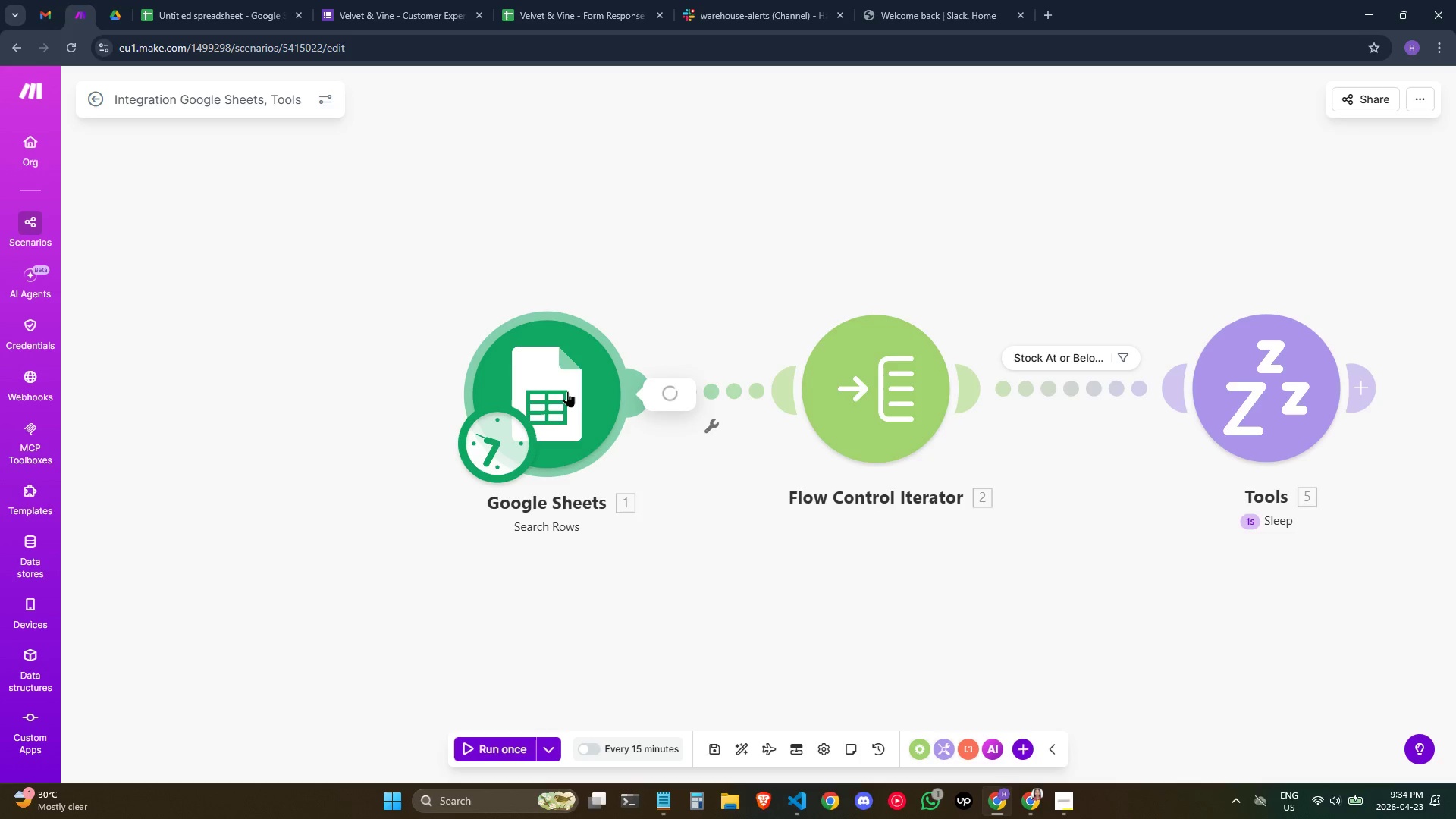 
right_click([567, 391])
 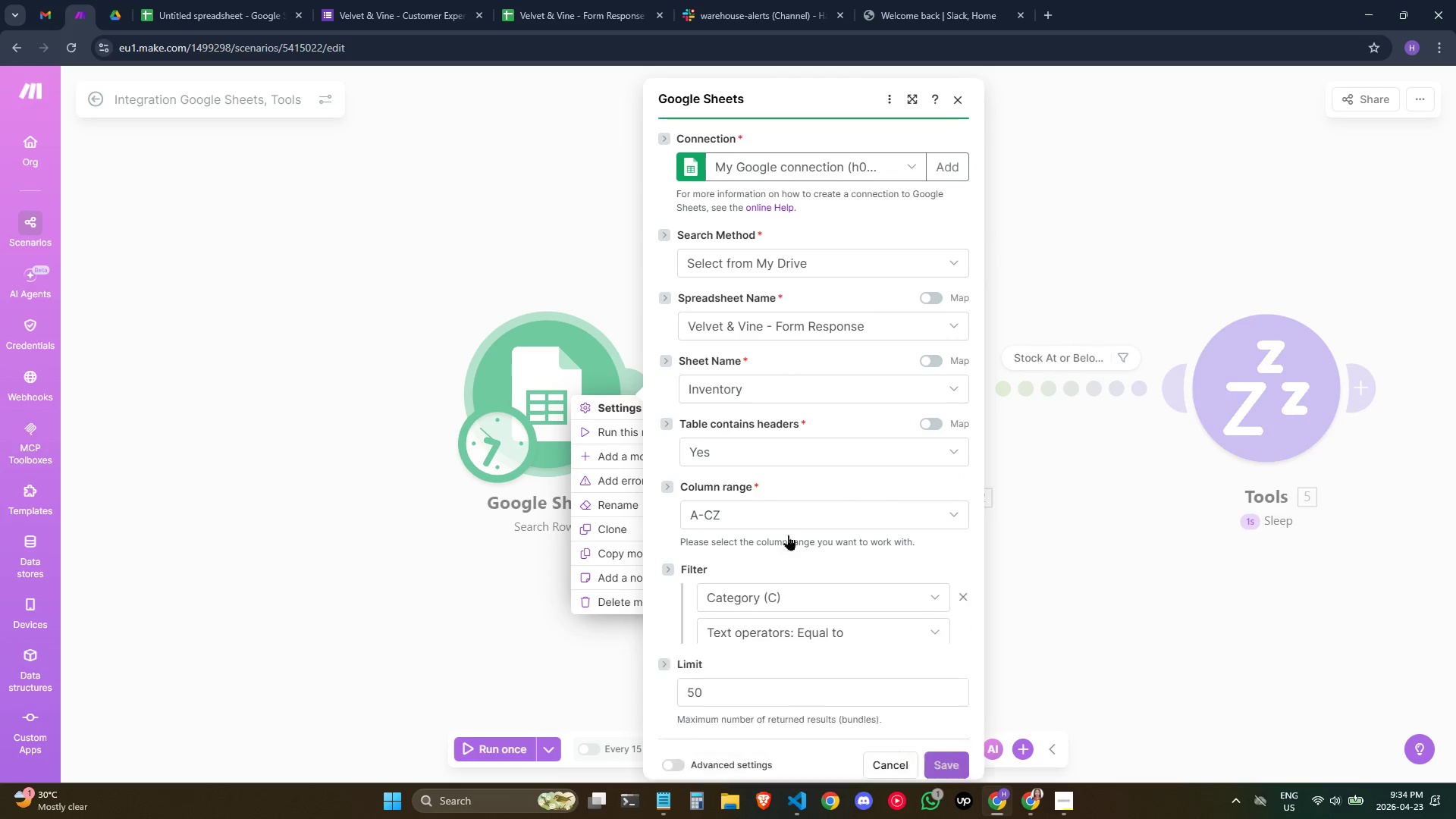 
scroll: coordinate [805, 589], scroll_direction: down, amount: 2.0
 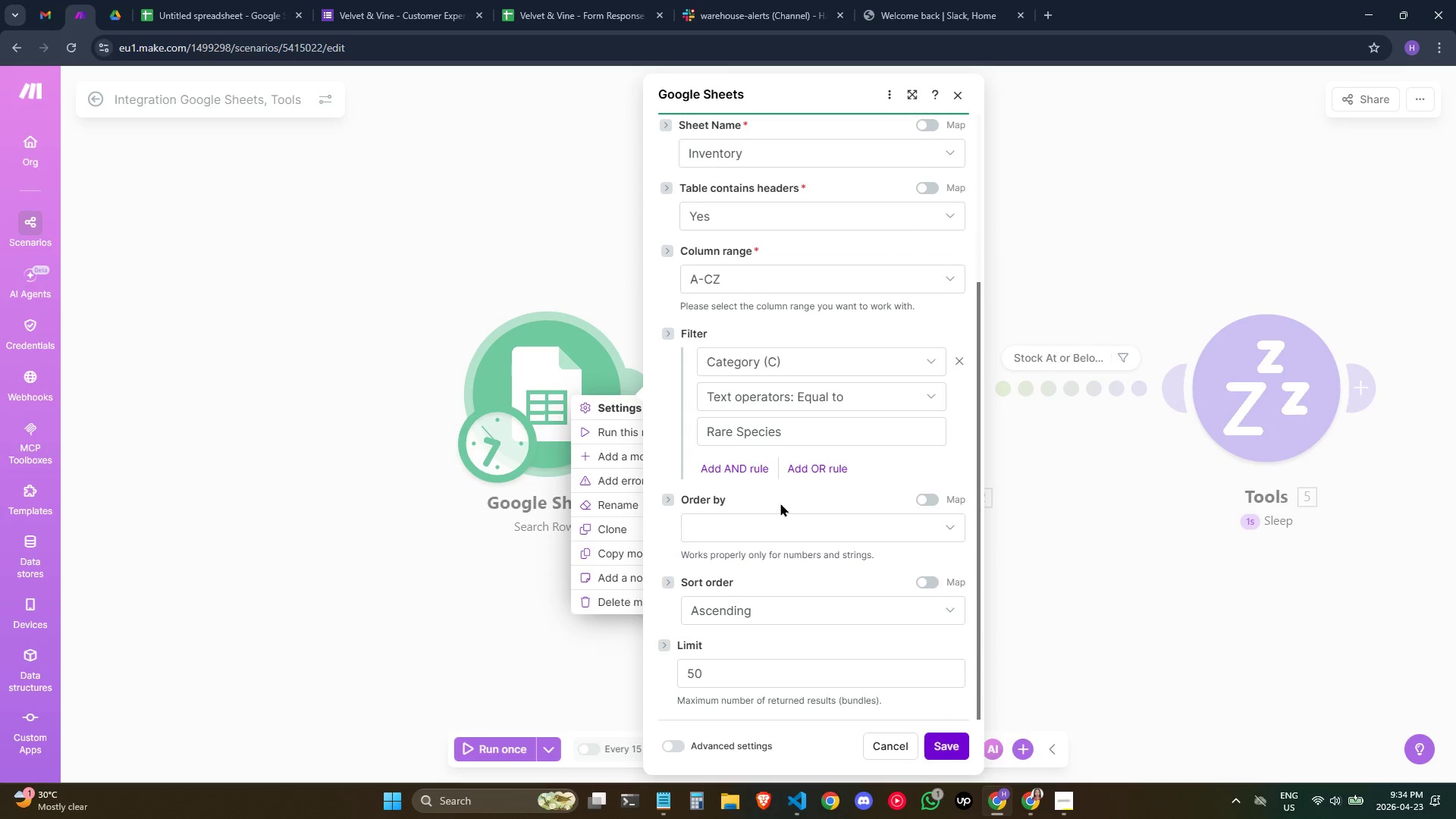 
scroll: coordinate [773, 484], scroll_direction: up, amount: 2.0
 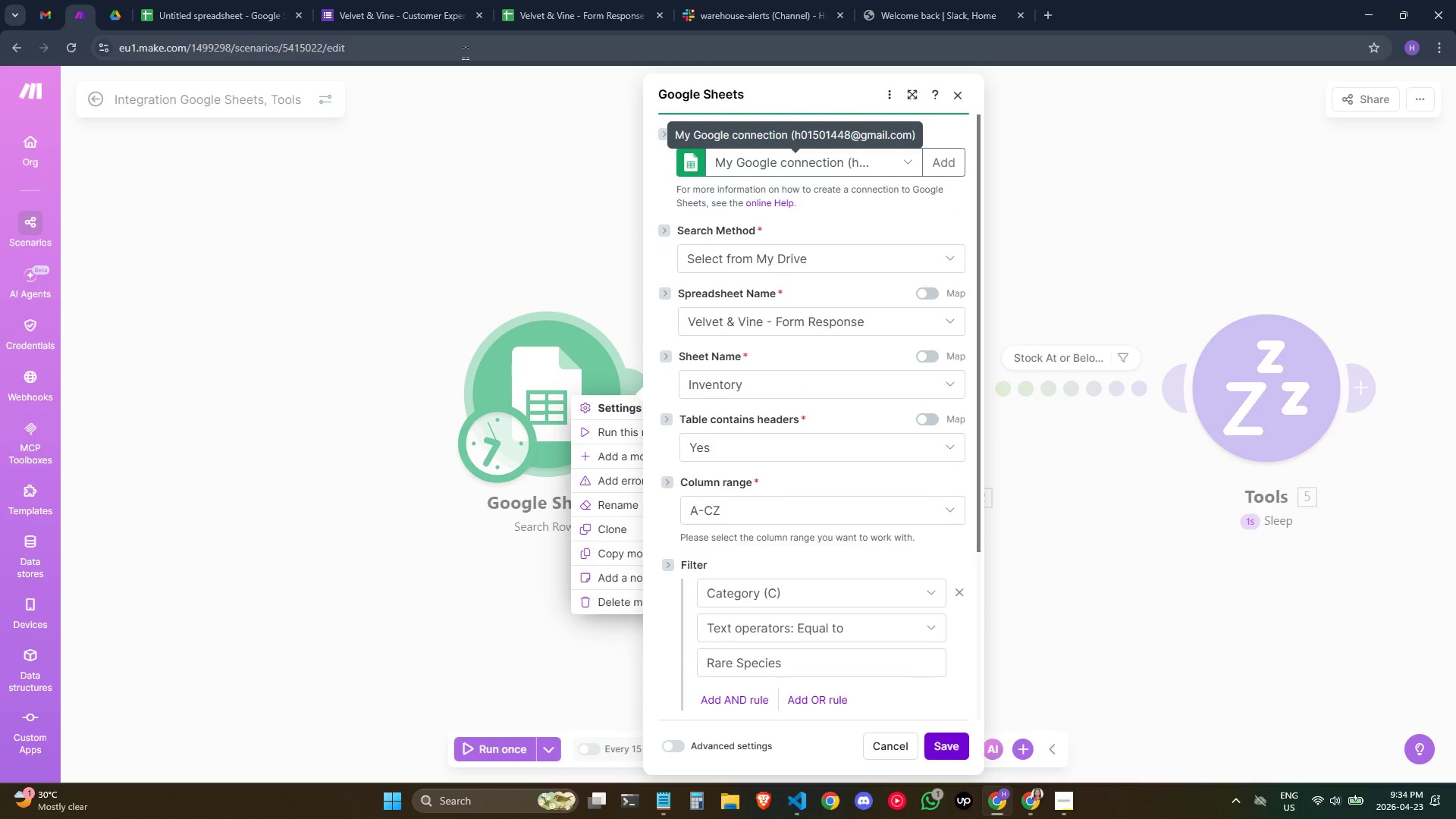 
left_click([190, 2])
 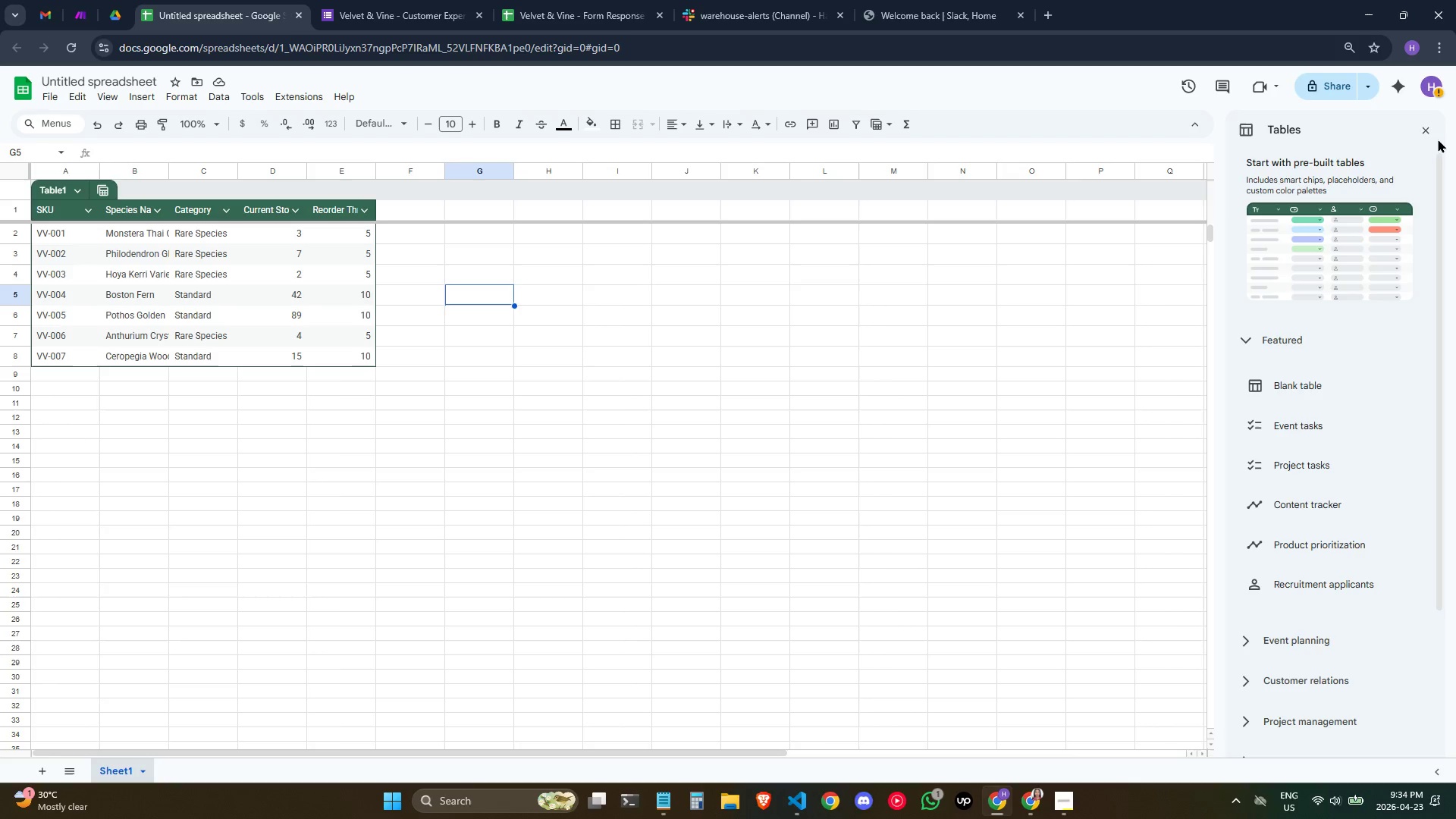 
left_click([1421, 131])
 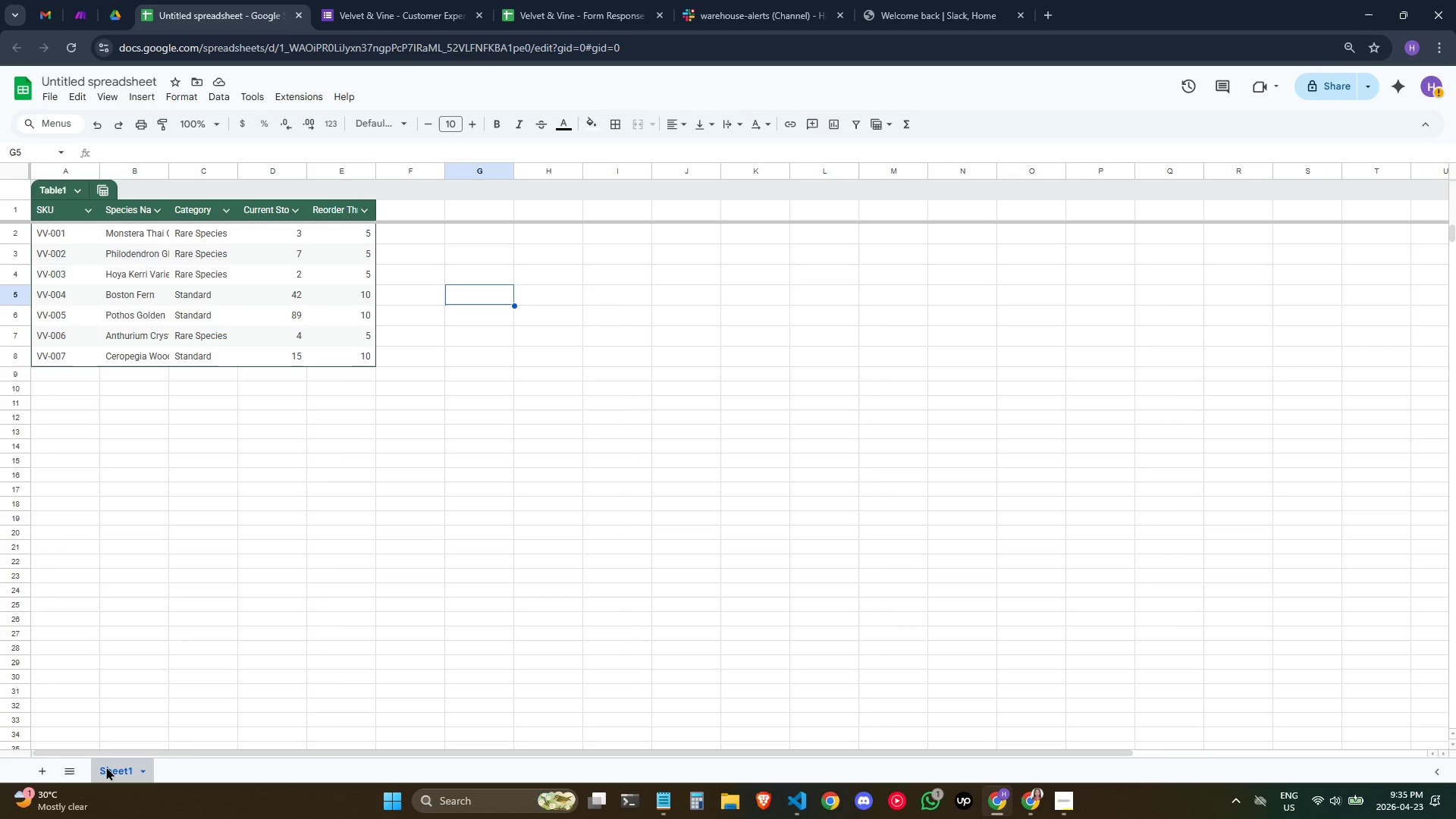 
double_click([106, 766])
 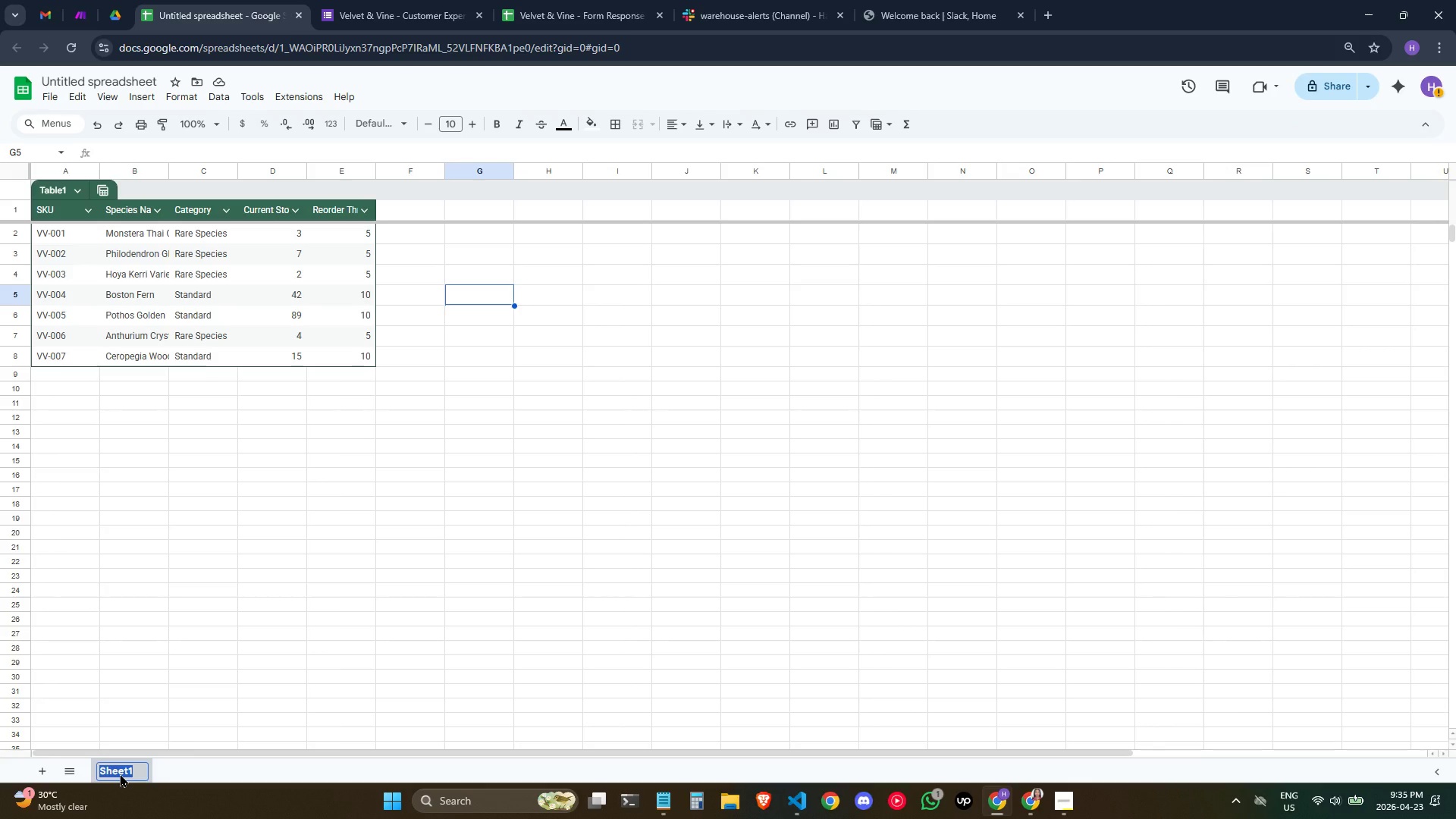 
type(Inventory Log)
key(Backspace)
key(Backspace)
key(Backspace)
key(Backspace)
 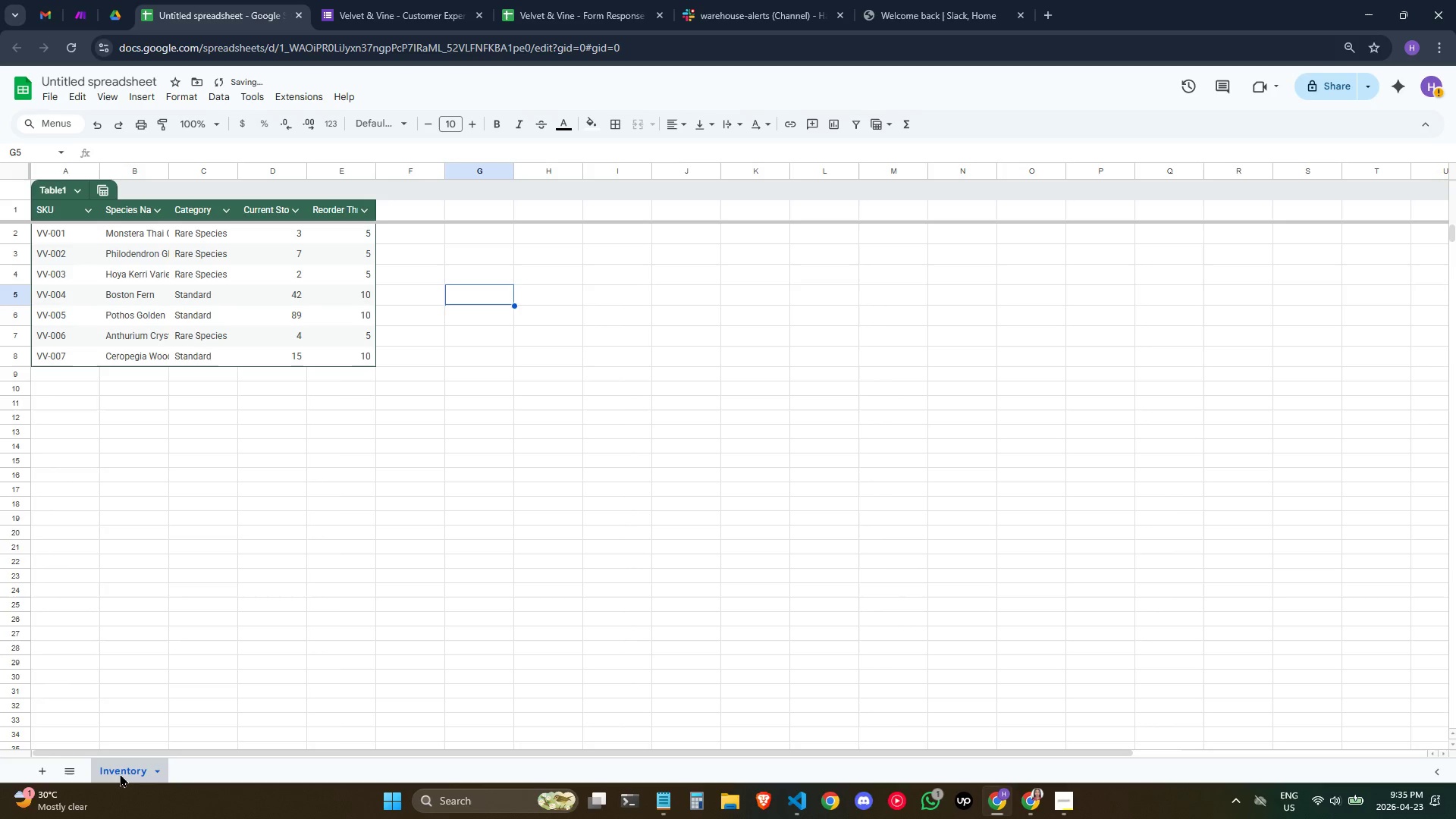 
key(Enter)
 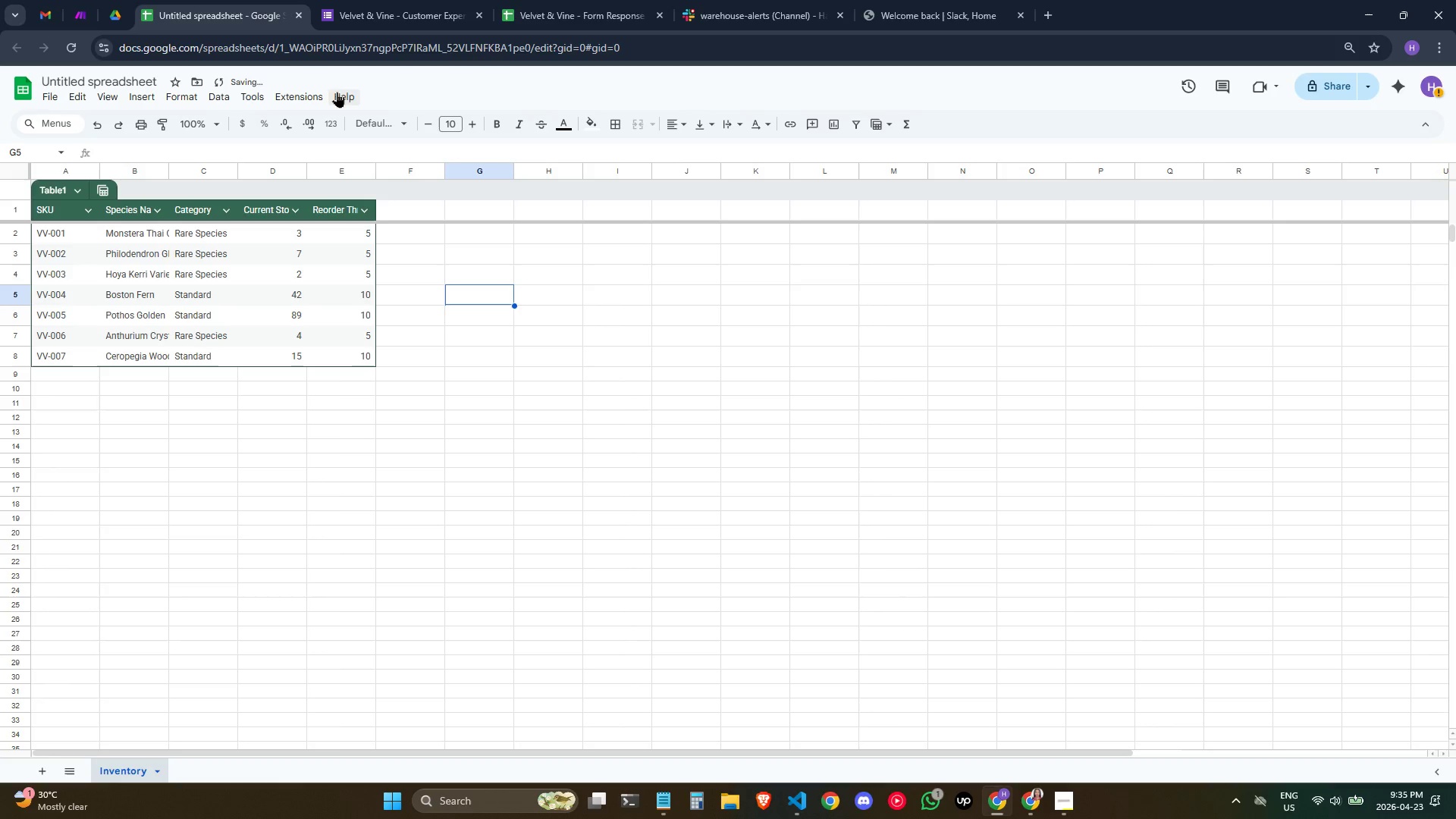 
left_click([561, 0])
 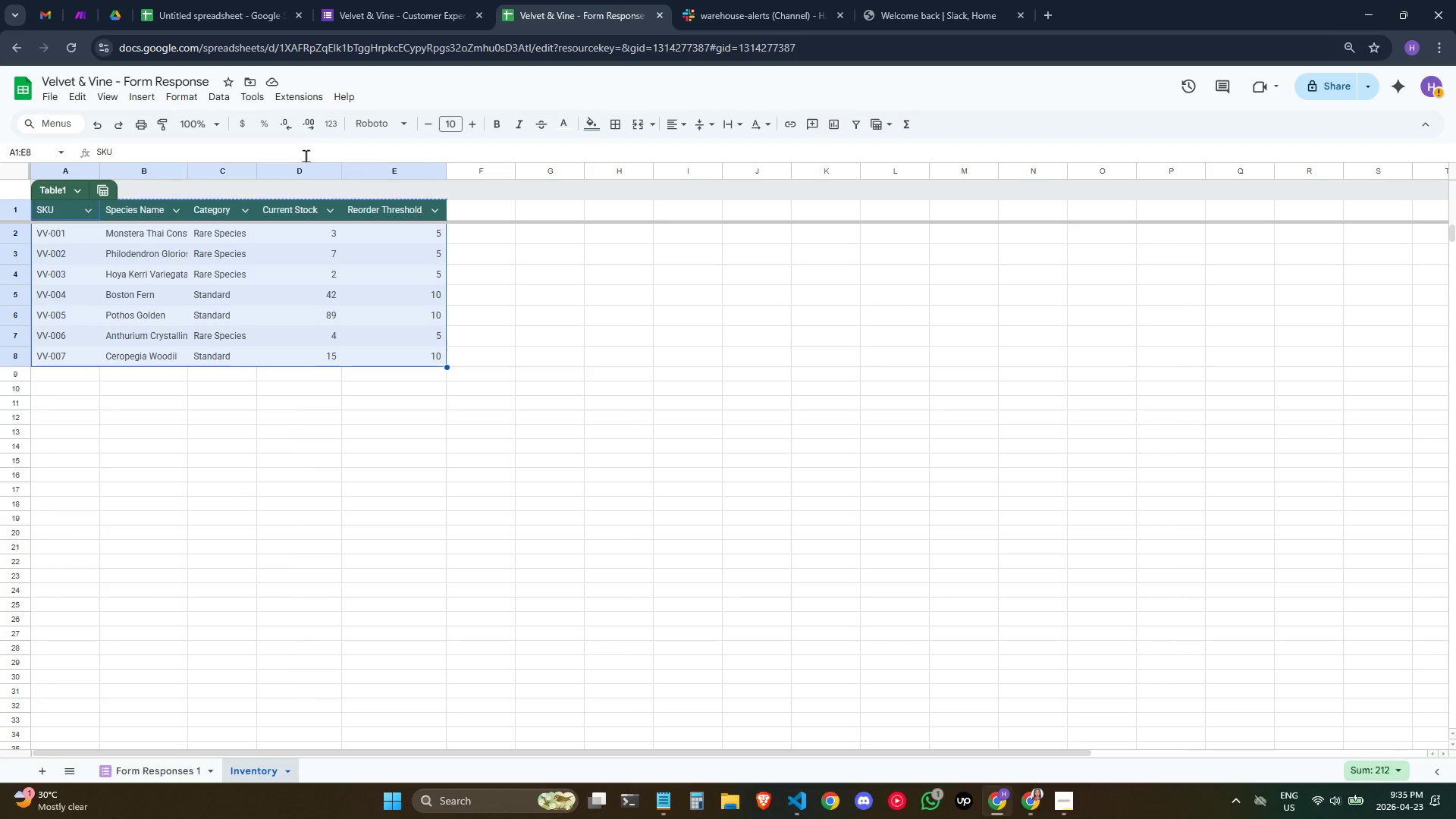 
left_click([306, 478])
 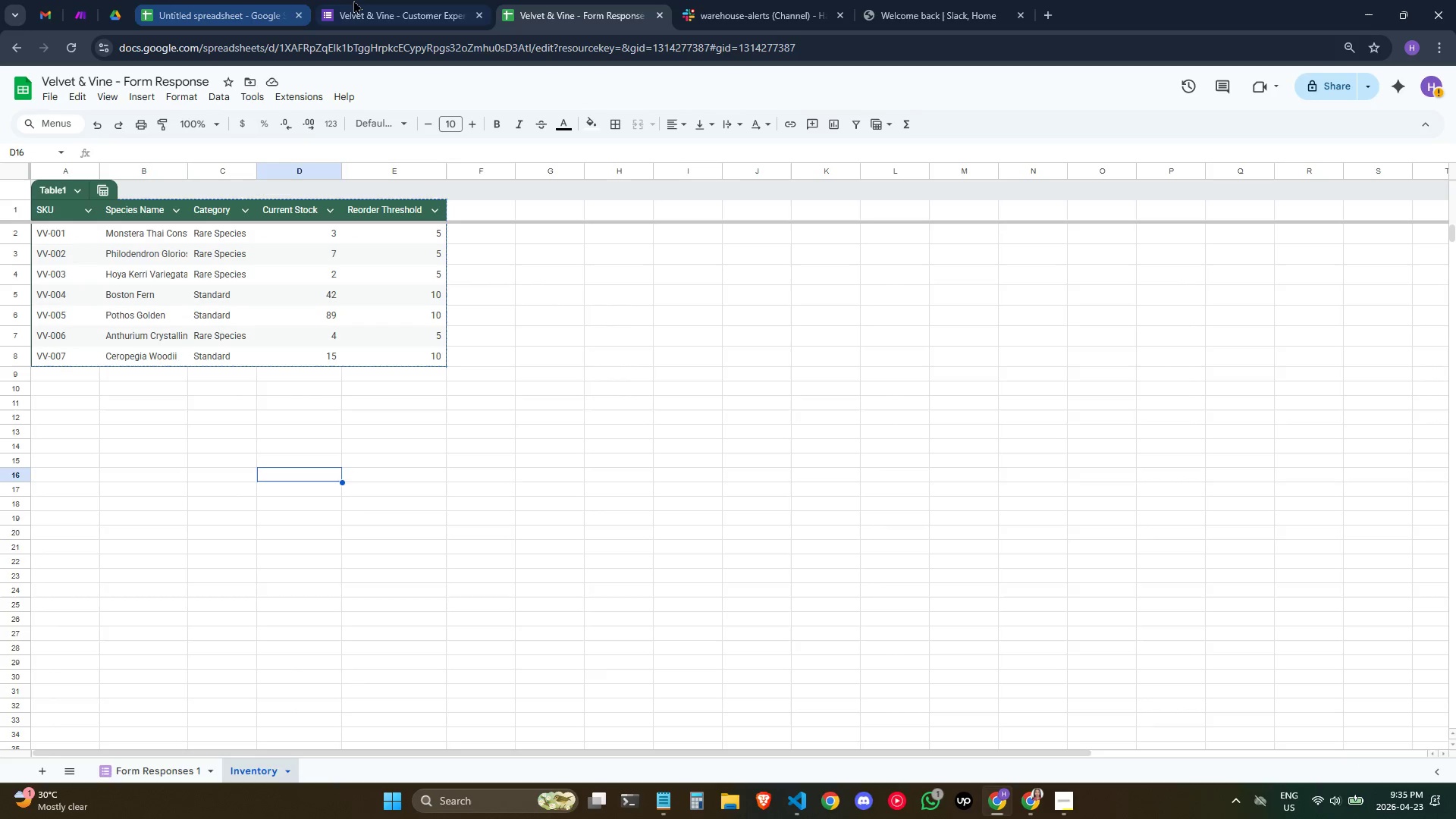 
left_click([184, 0])
 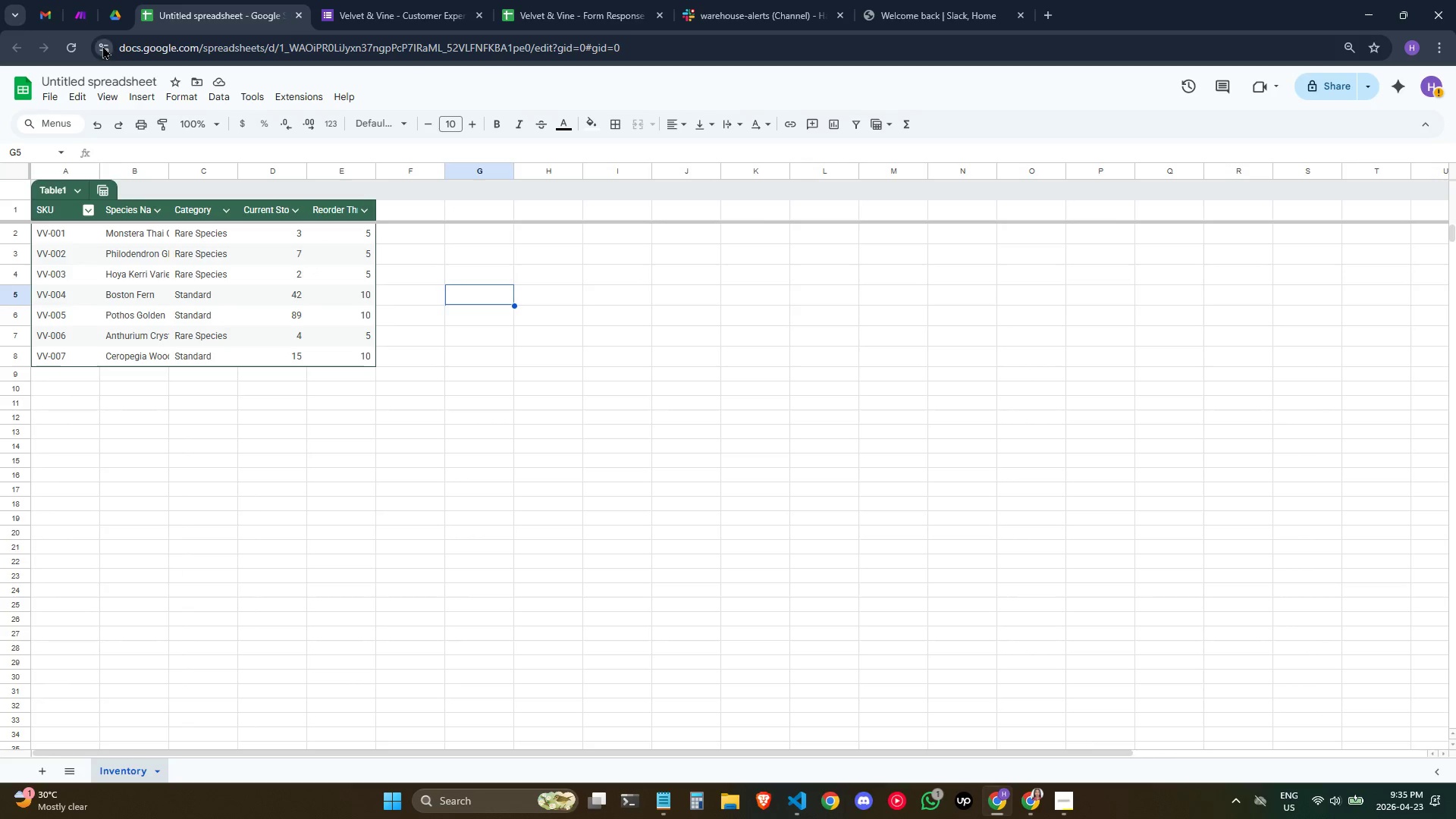 
left_click([106, 75])
 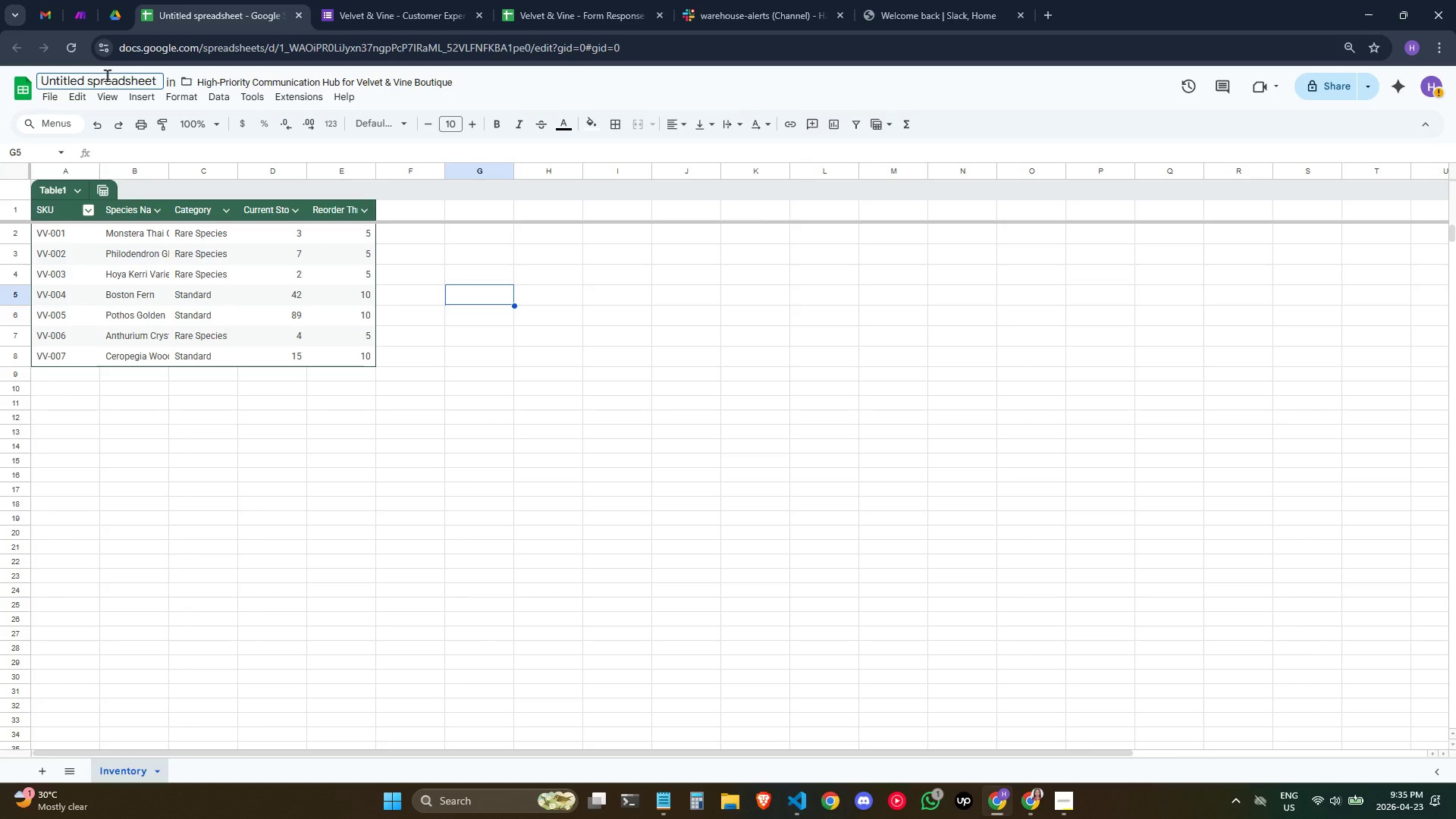 
type(Vw)
 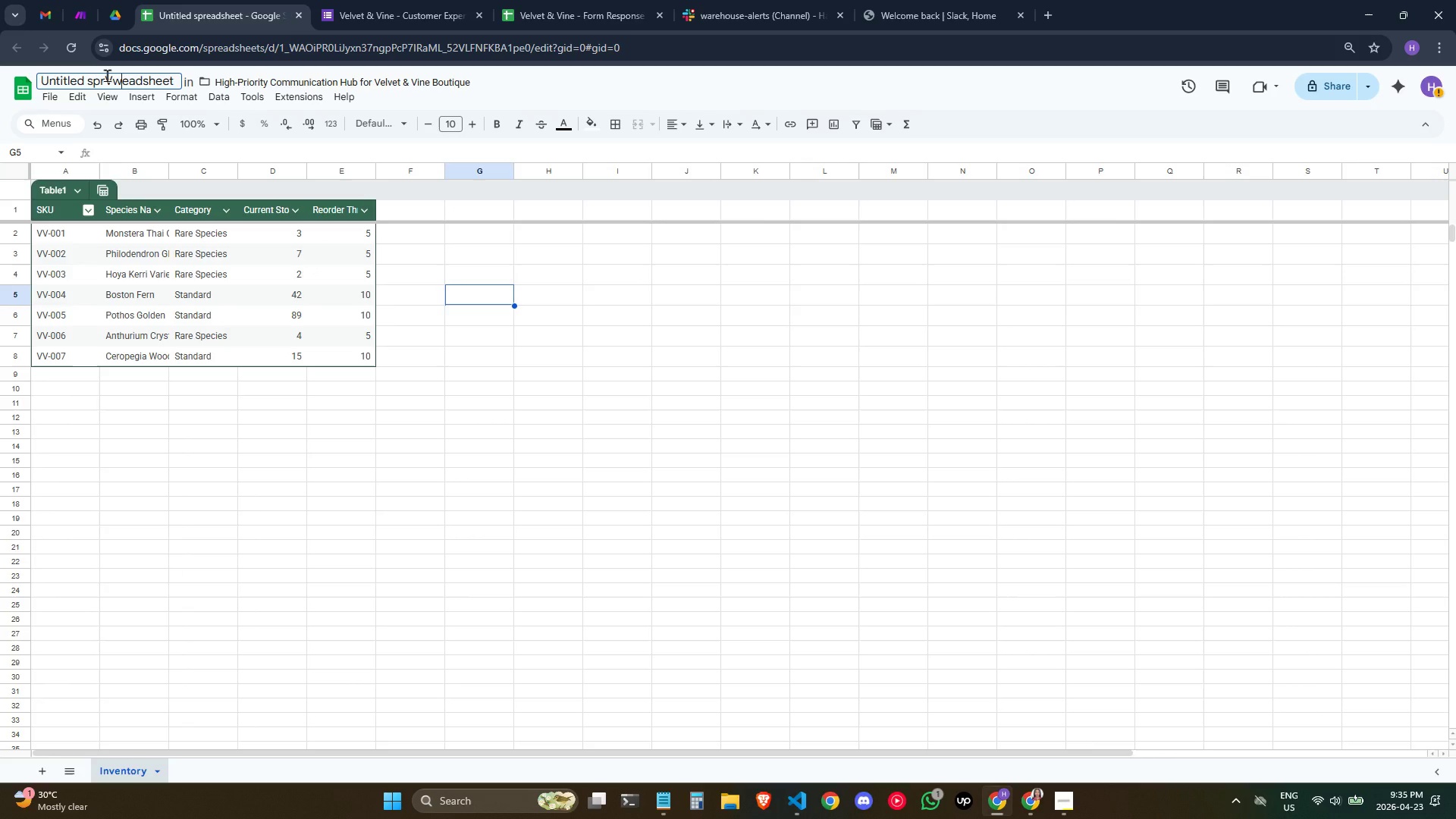 
key(Control+ControlLeft)
 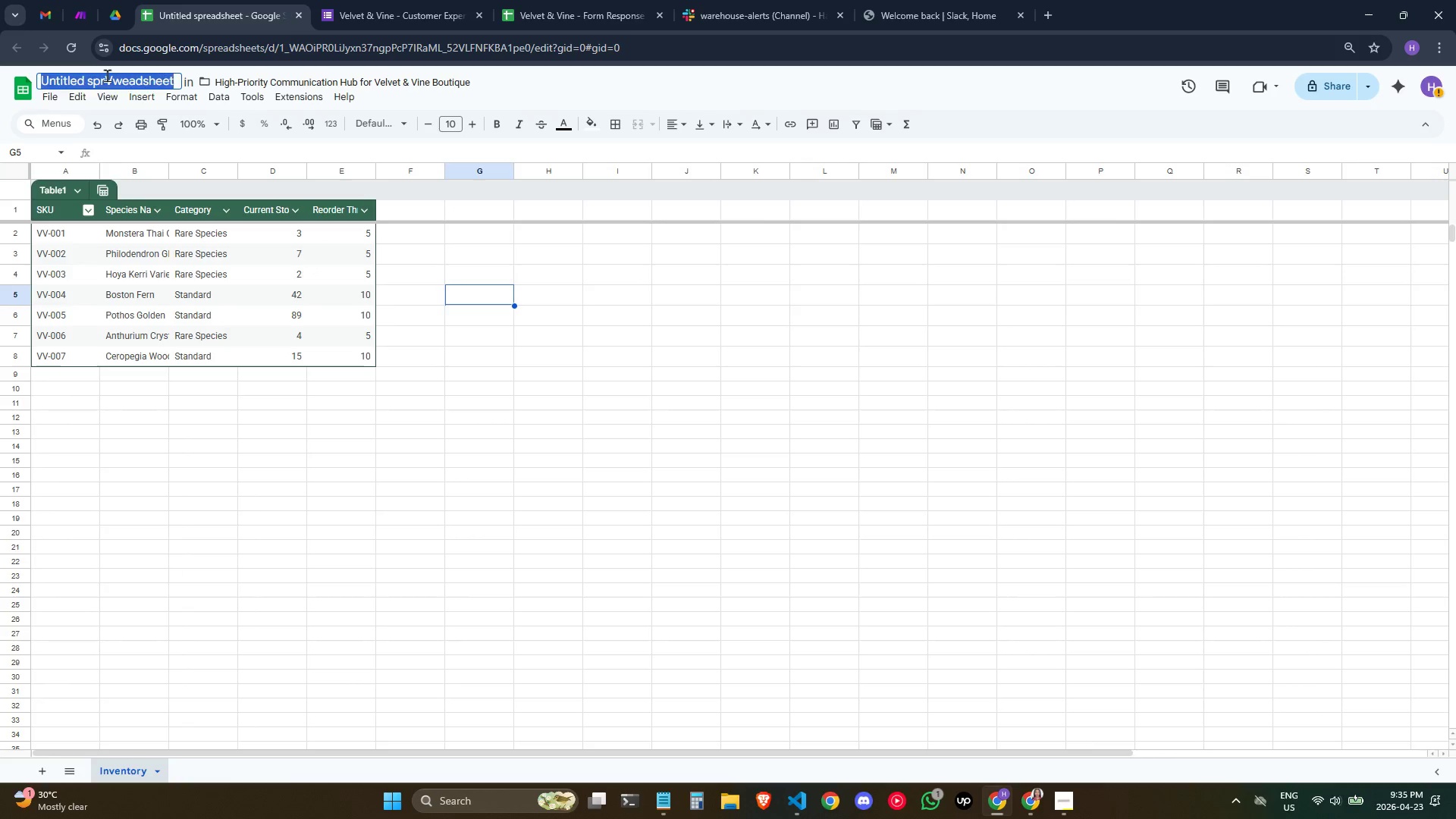 
key(Control+A)
 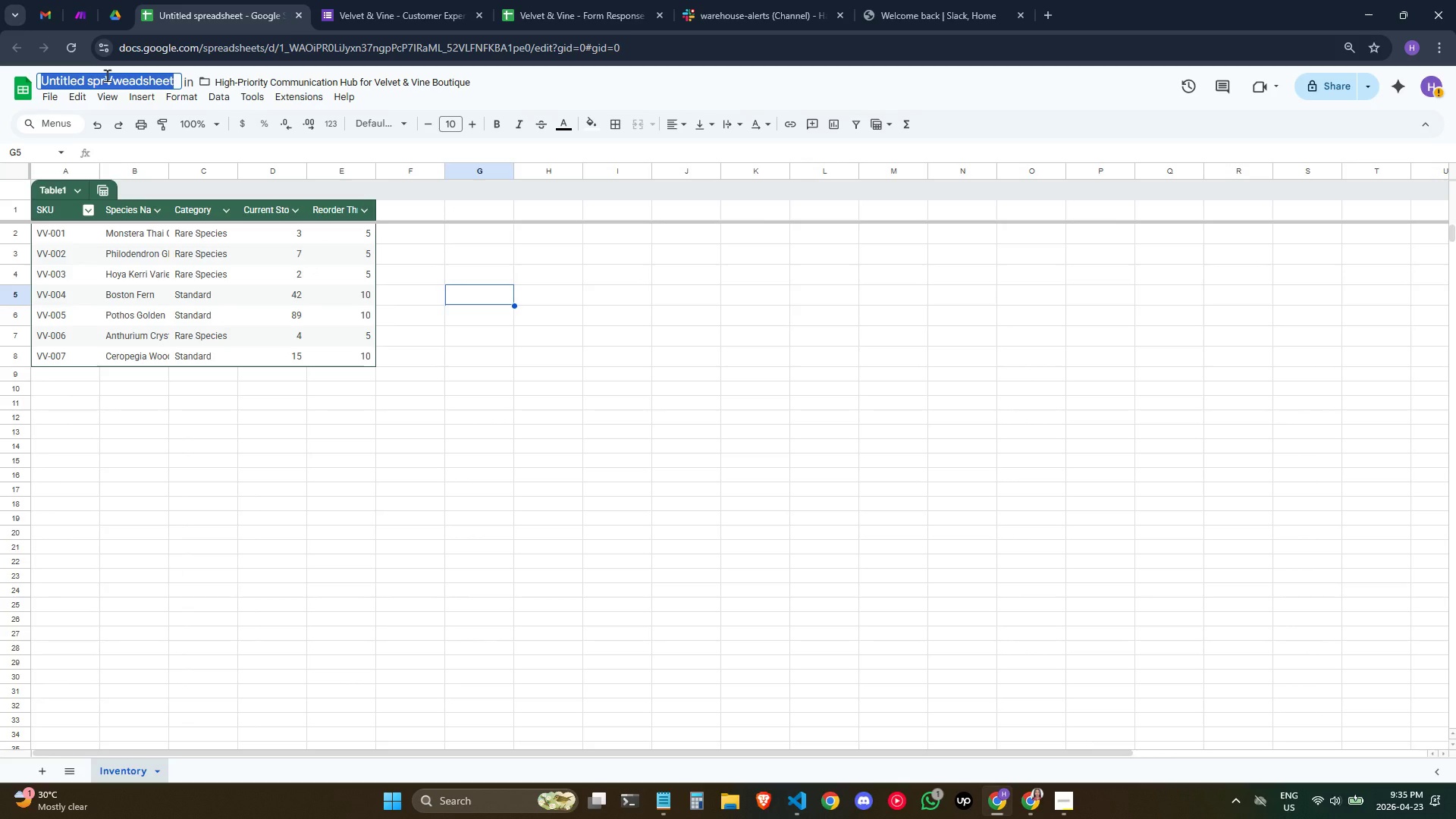 
type(Velvet & Vine - Inventory Log)
 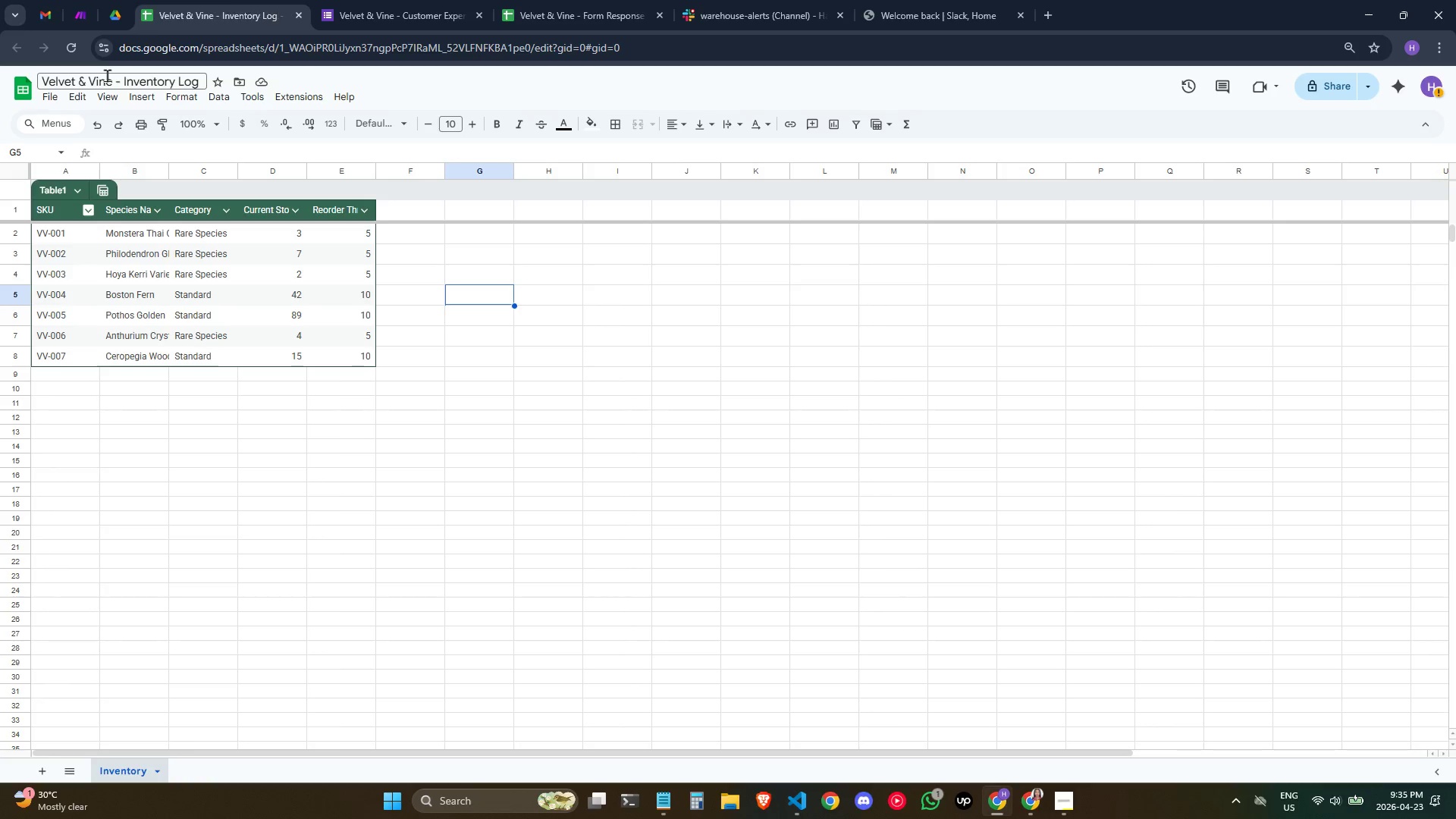 
 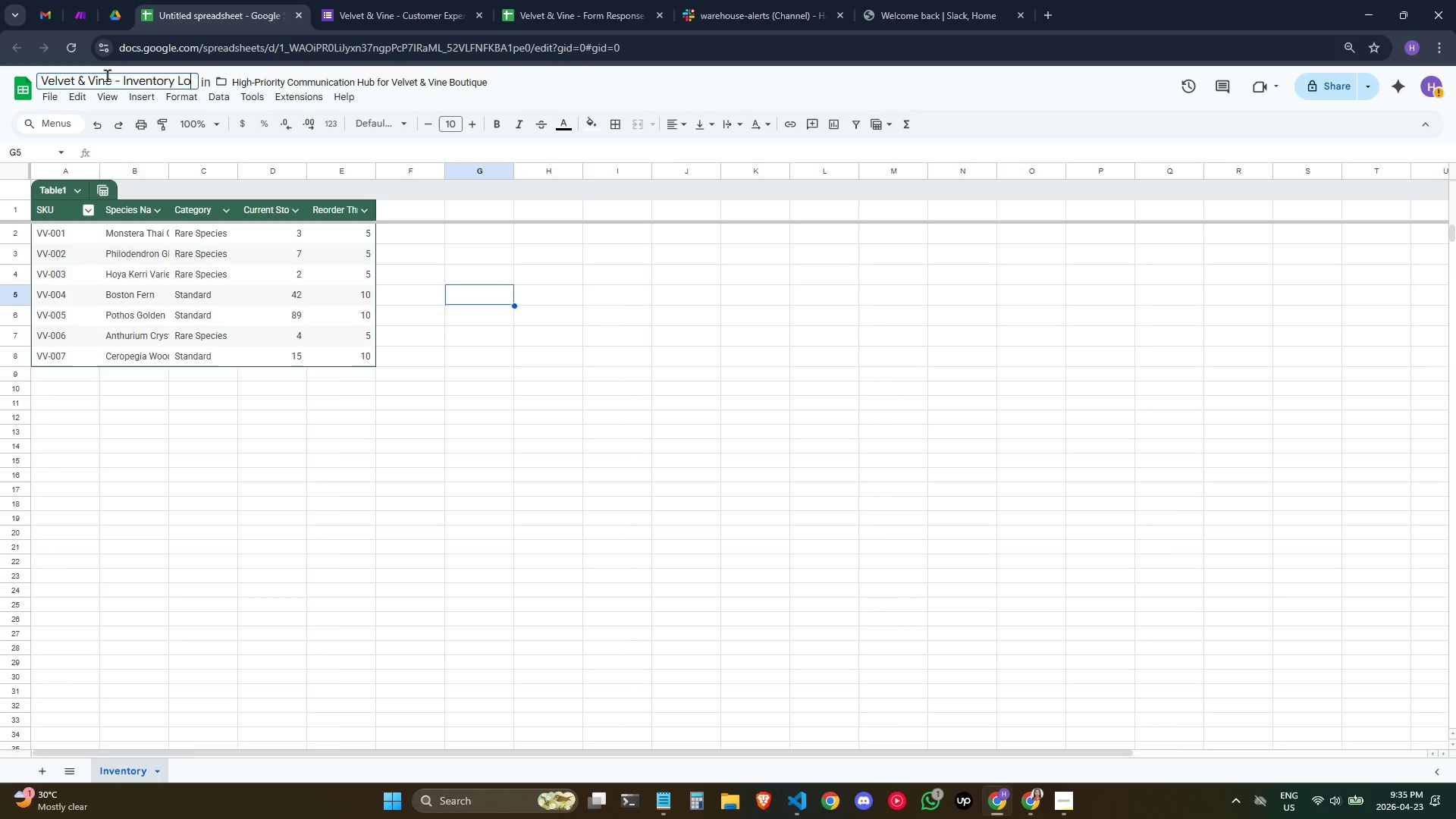 
key(Enter)
 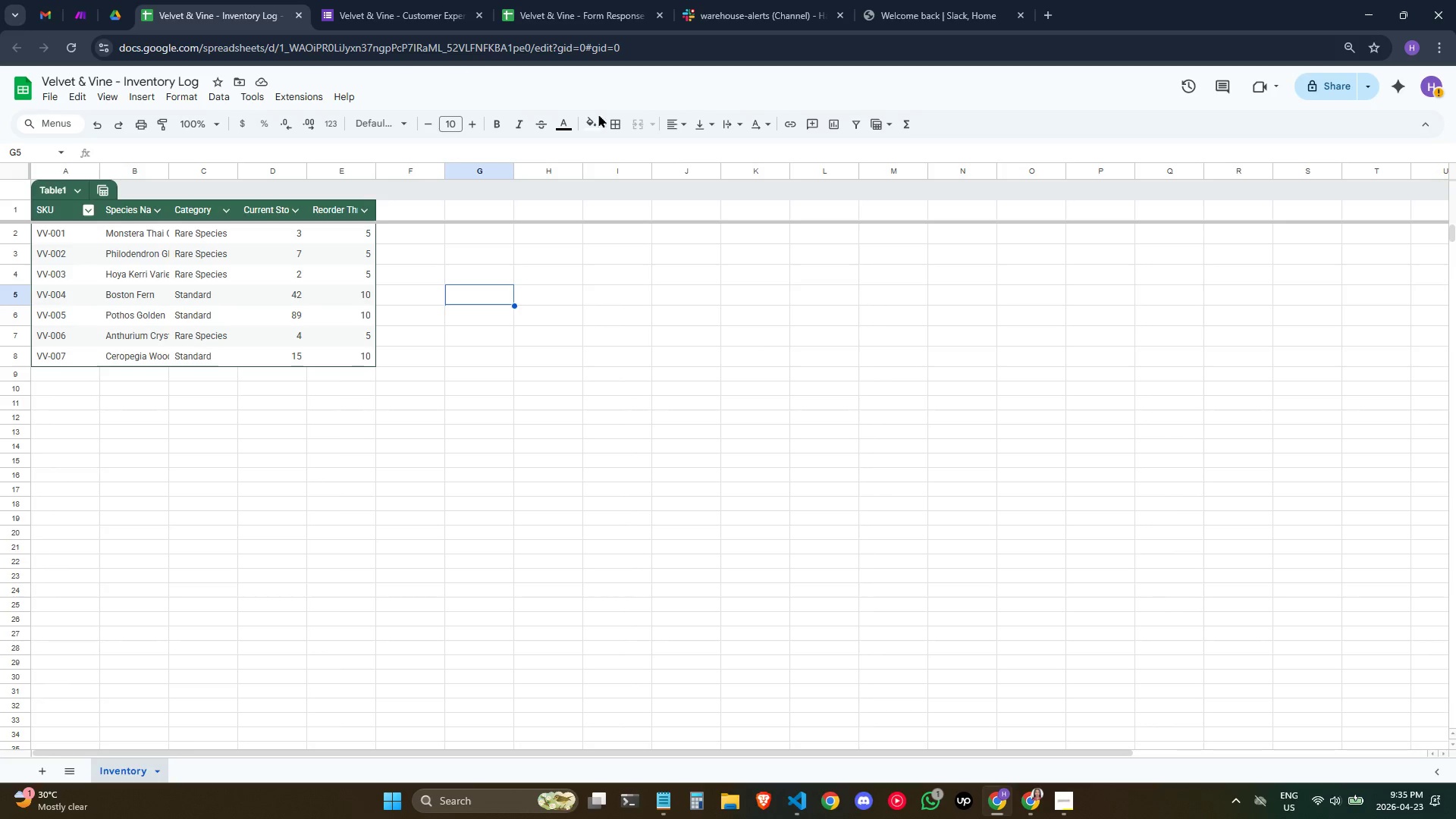 
wait(23.19)
 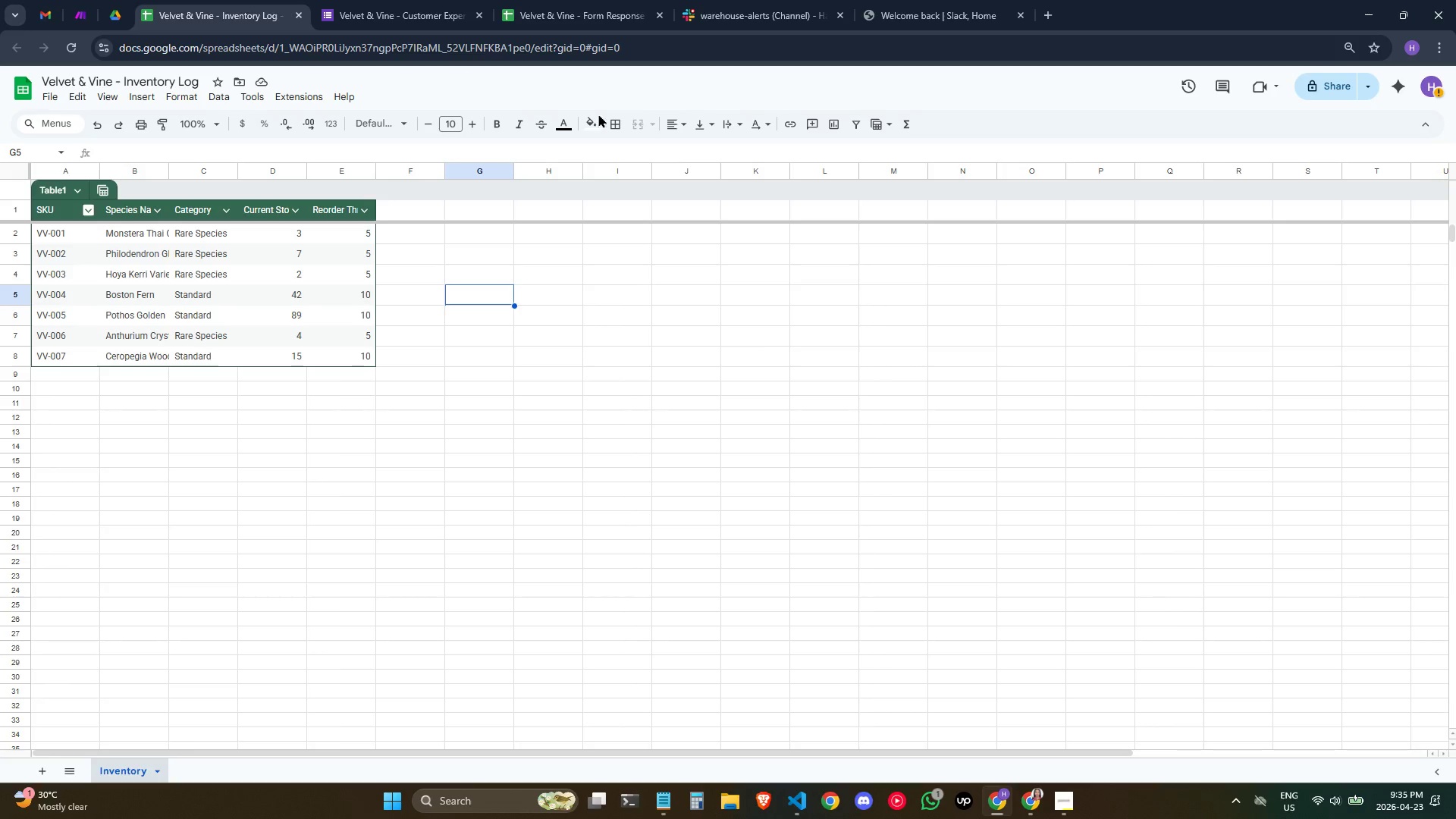 
left_click([411, 10])
 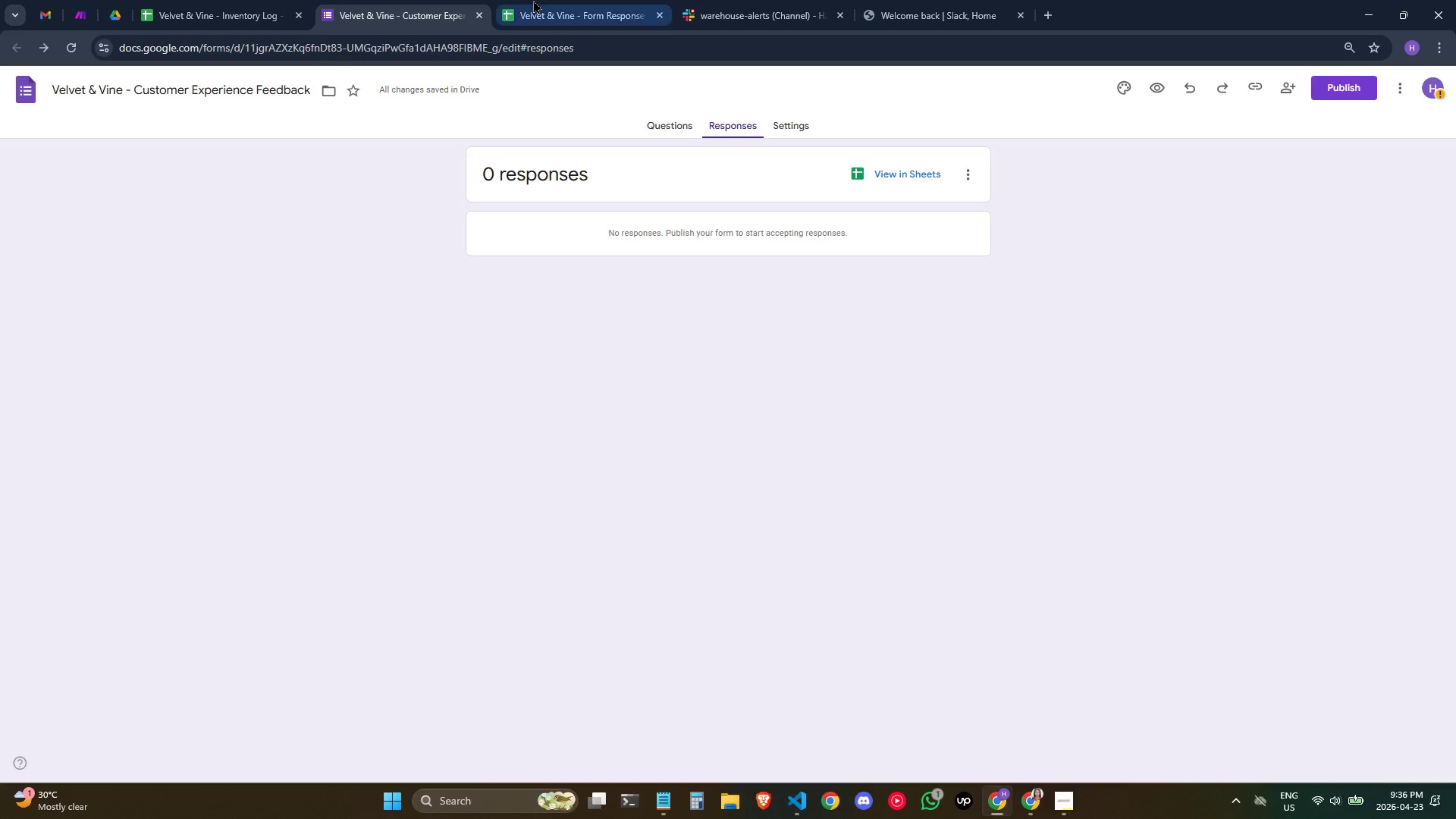 
left_click([535, 0])
 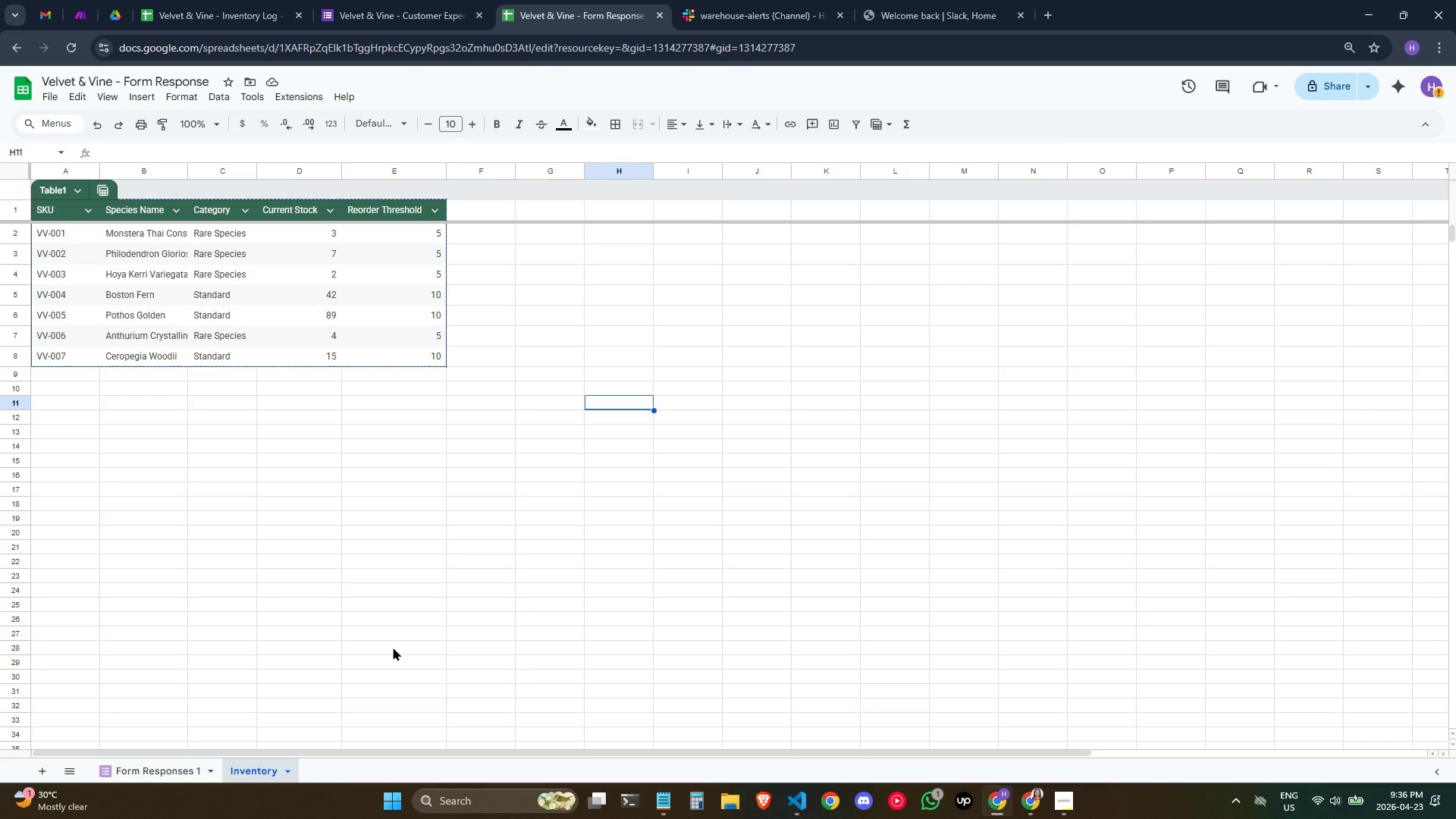 
wait(14.48)
 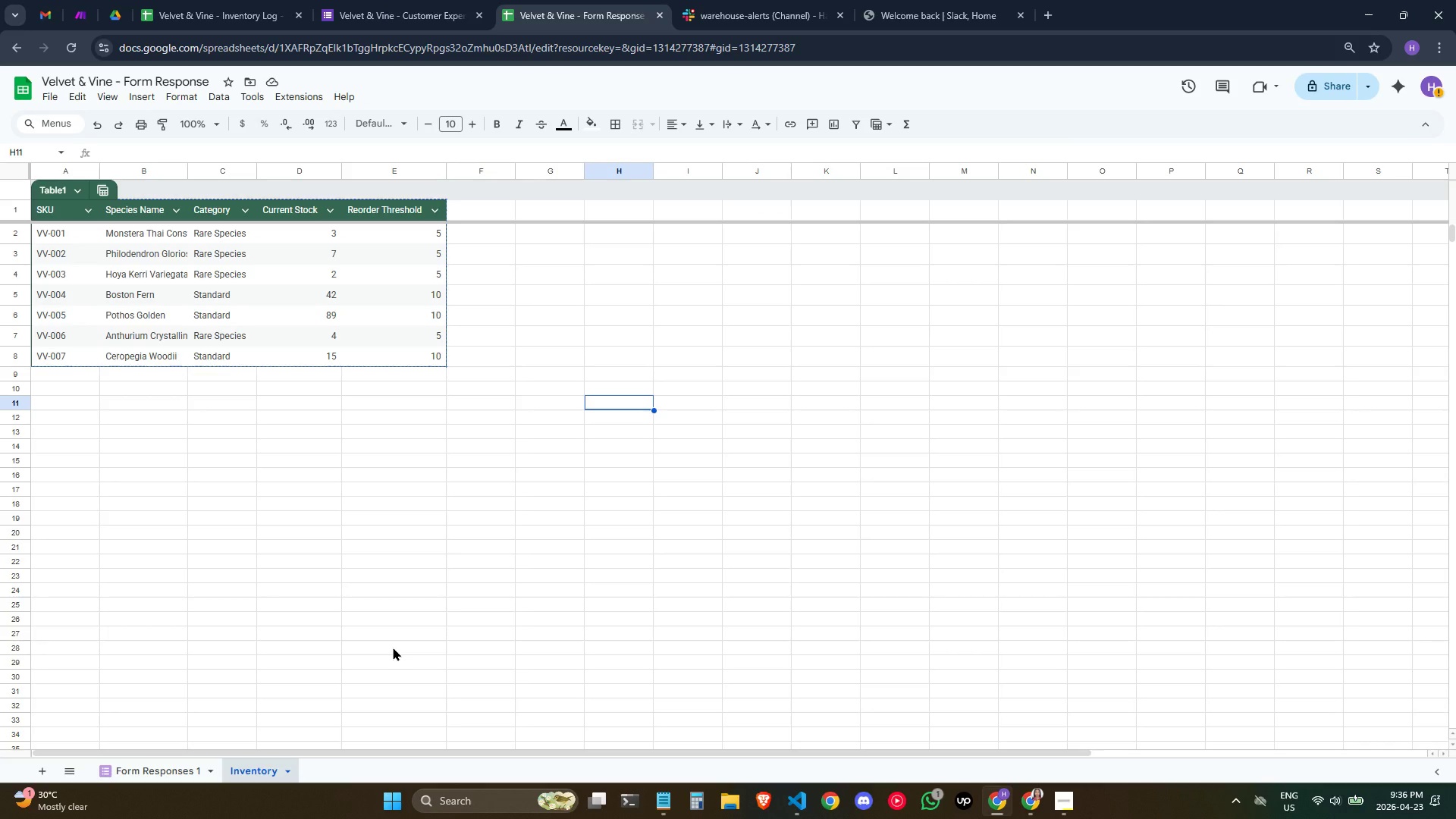 
left_click([904, 0])
 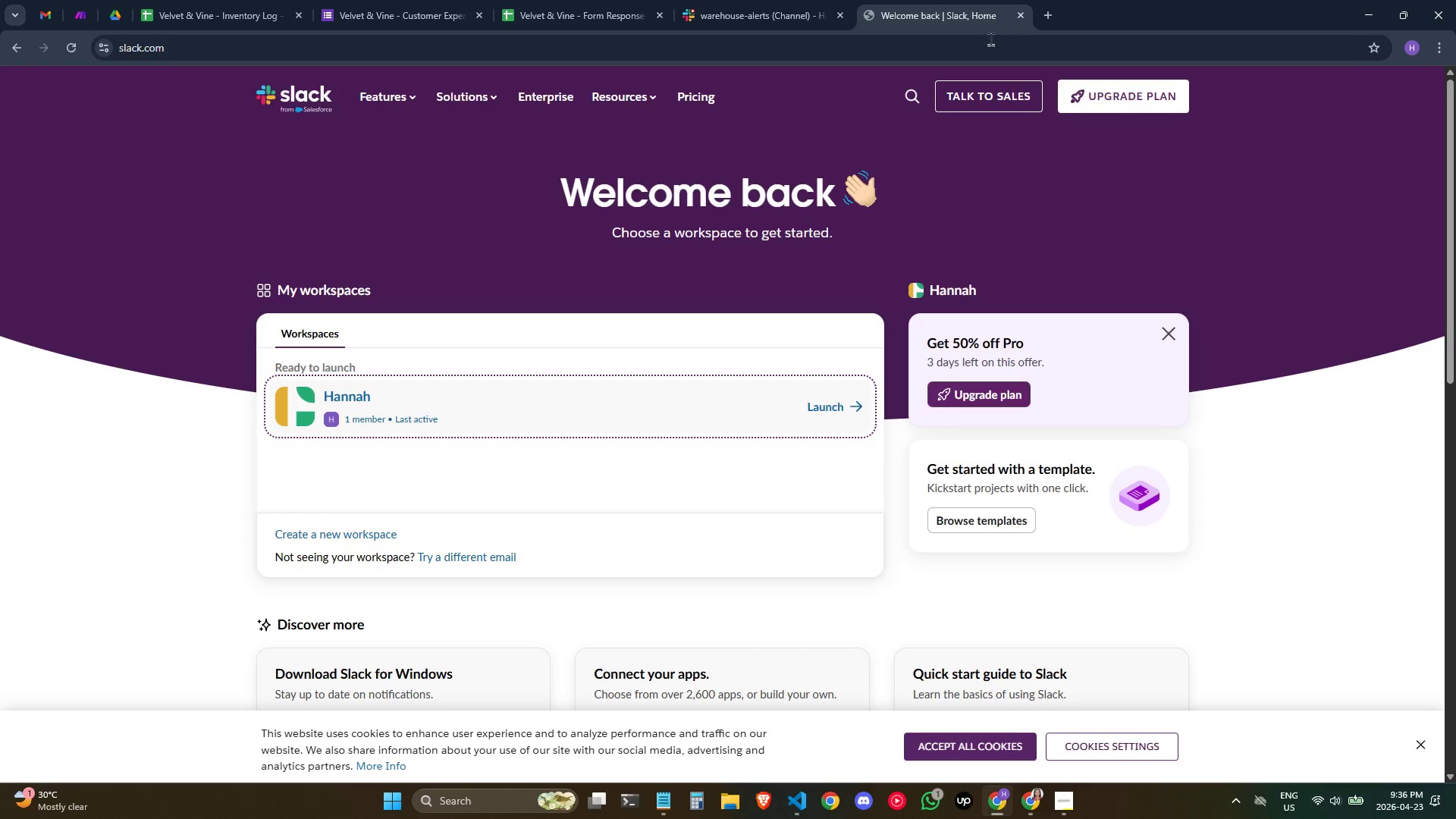 
left_click([791, 1])
 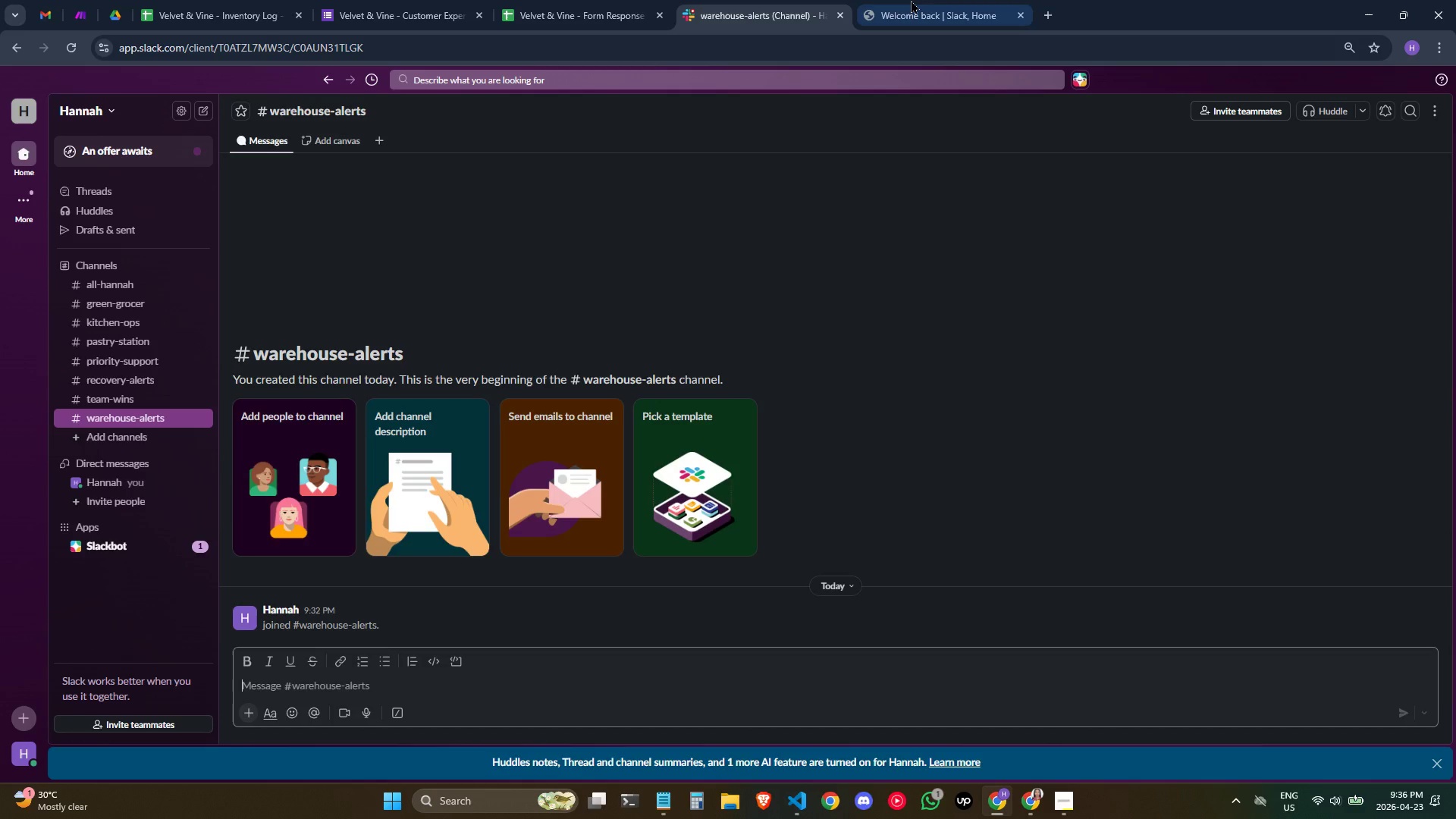 
left_click([911, 0])
 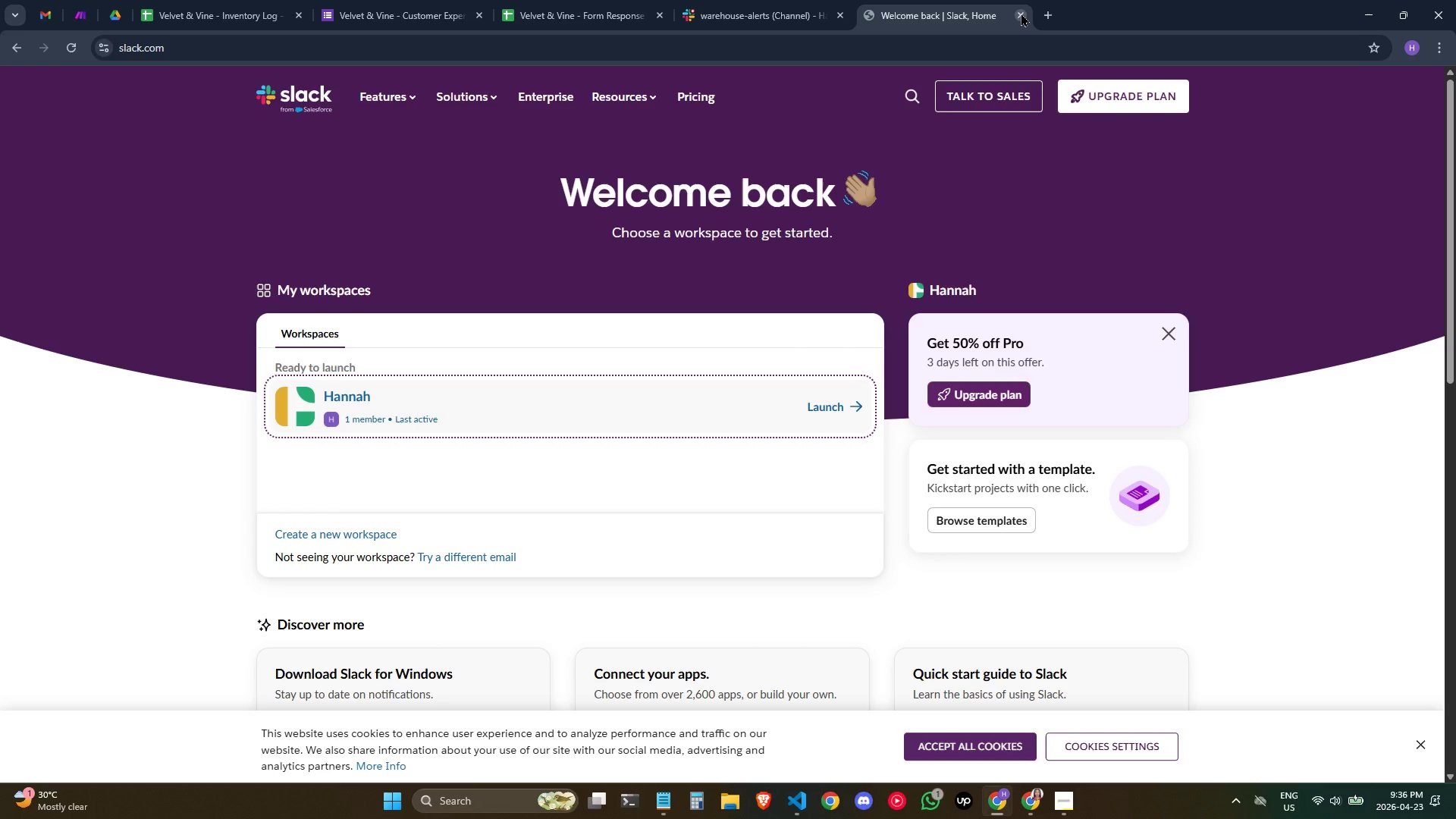 
left_click([1021, 13])
 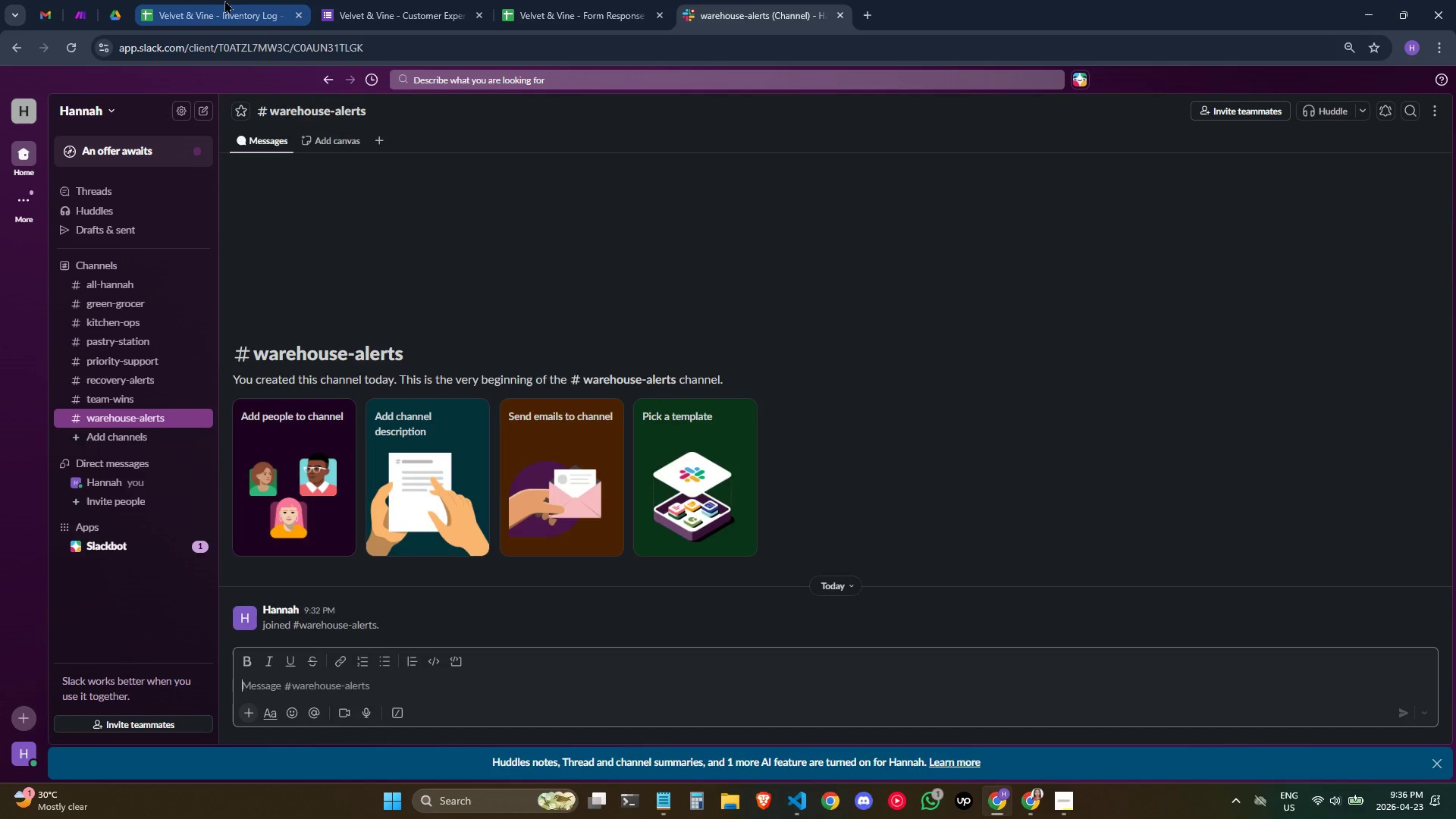 
left_click([215, 0])
 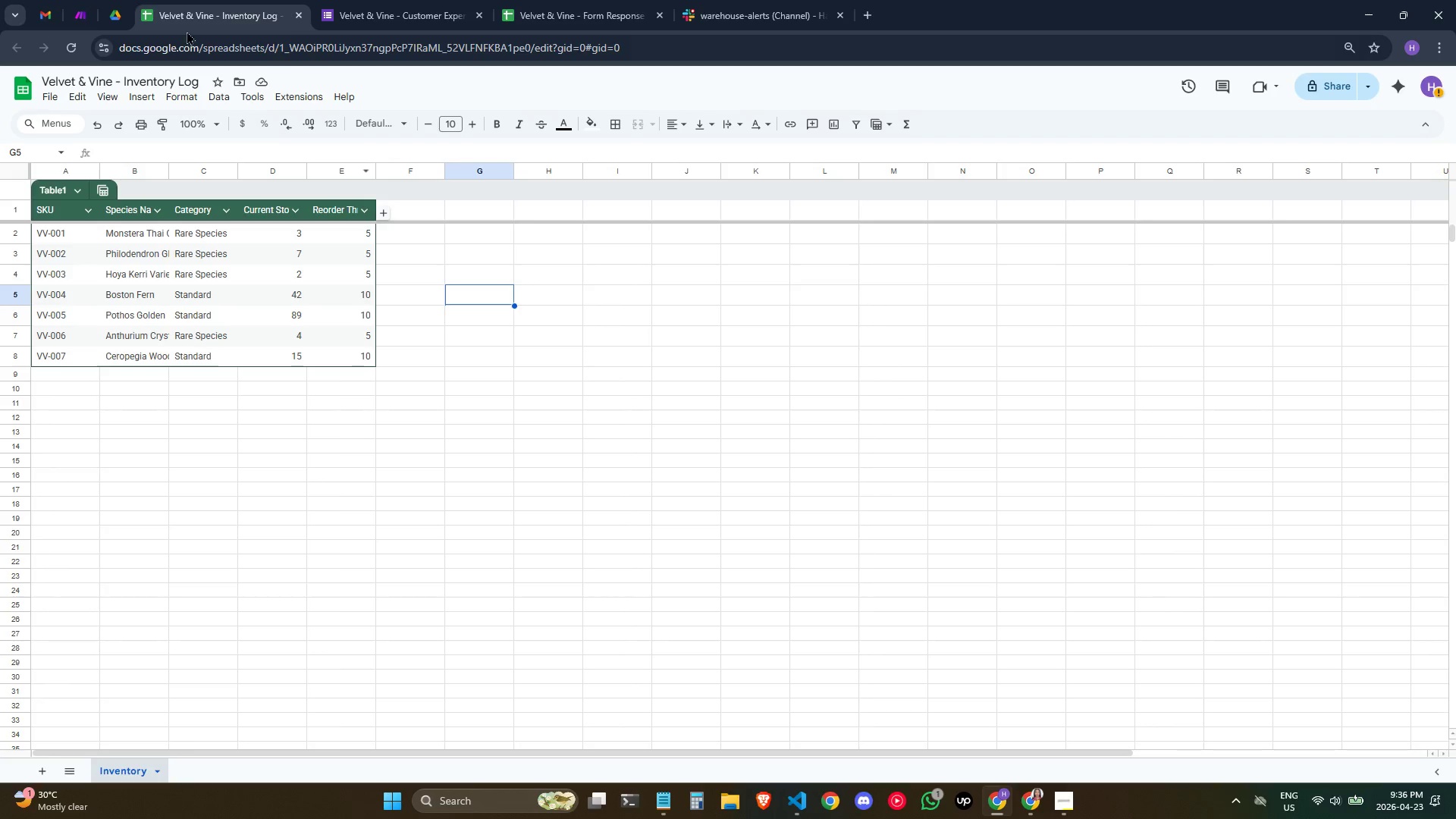 
left_click([86, 0])
 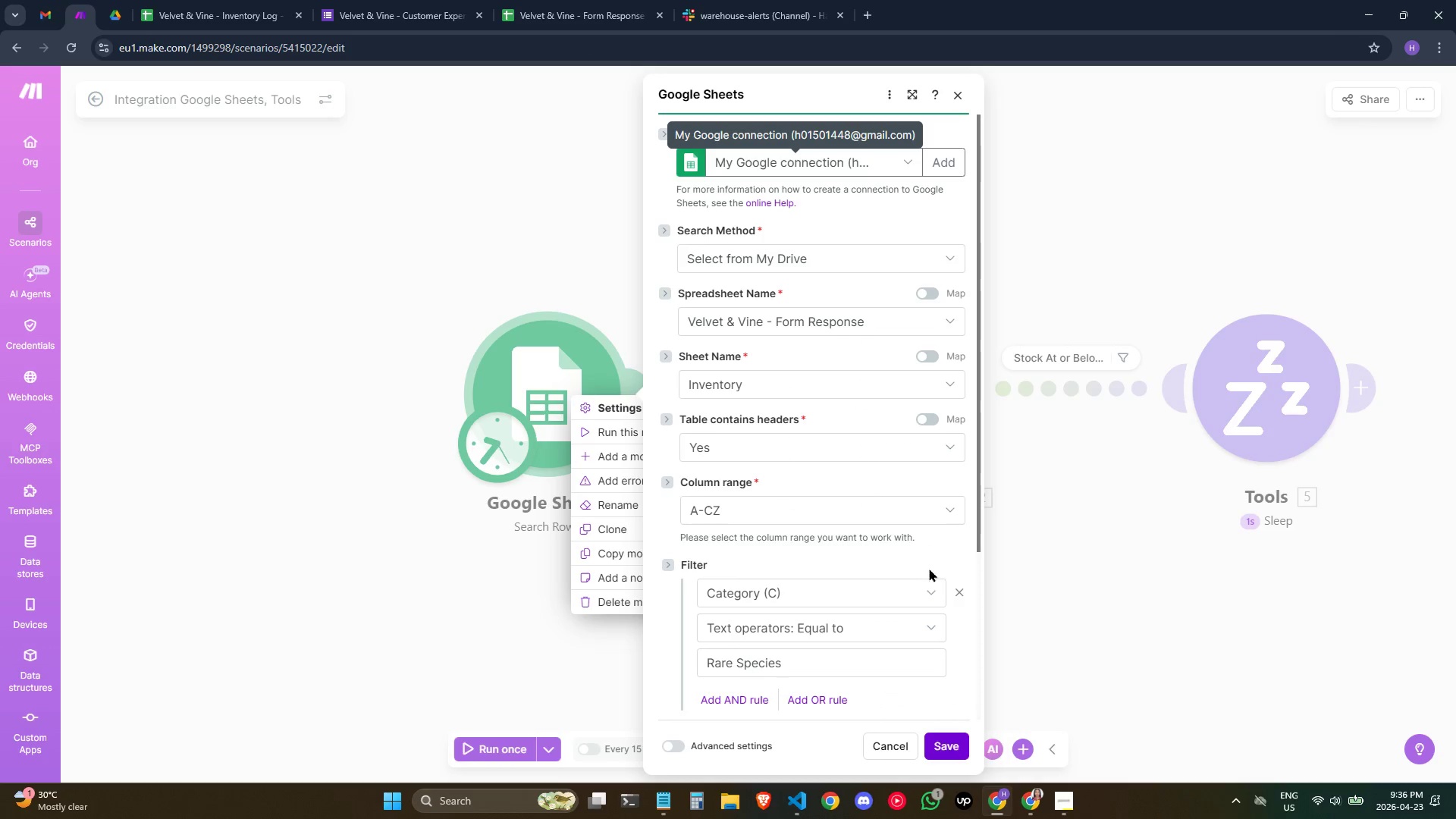 
scroll: coordinate [861, 555], scroll_direction: down, amount: 5.0
 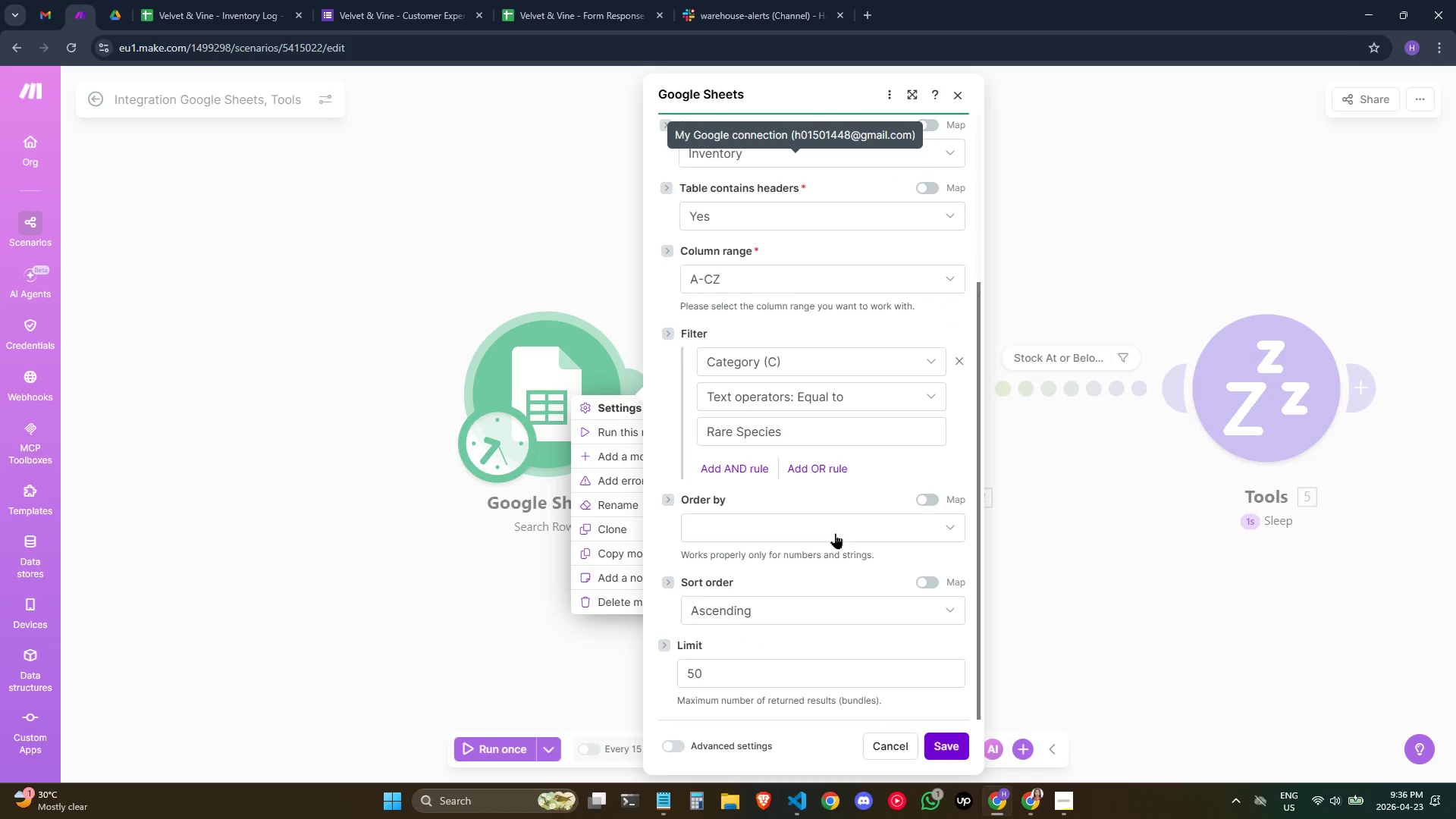 
left_click([835, 533])
 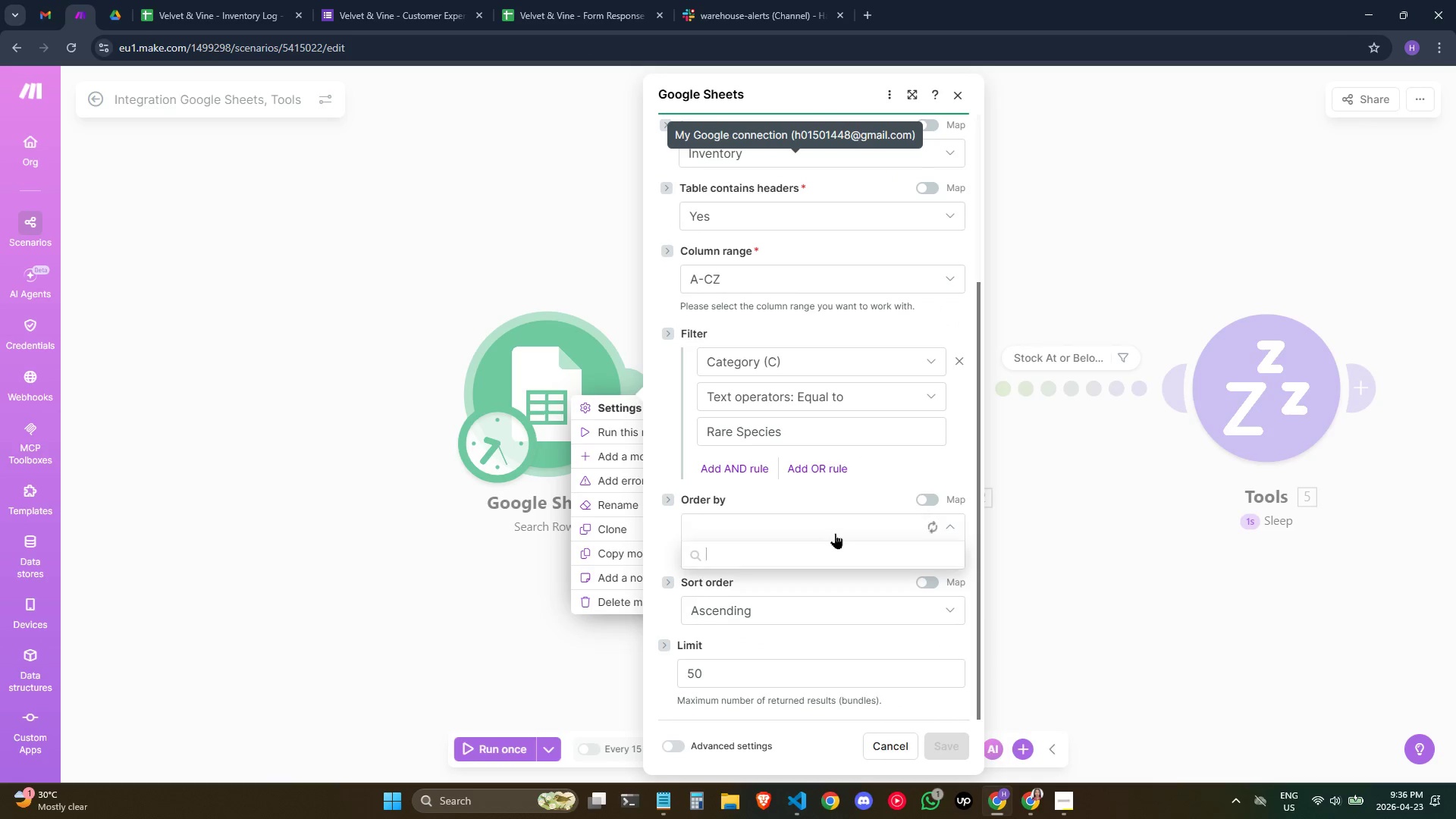 
left_click([835, 533])
 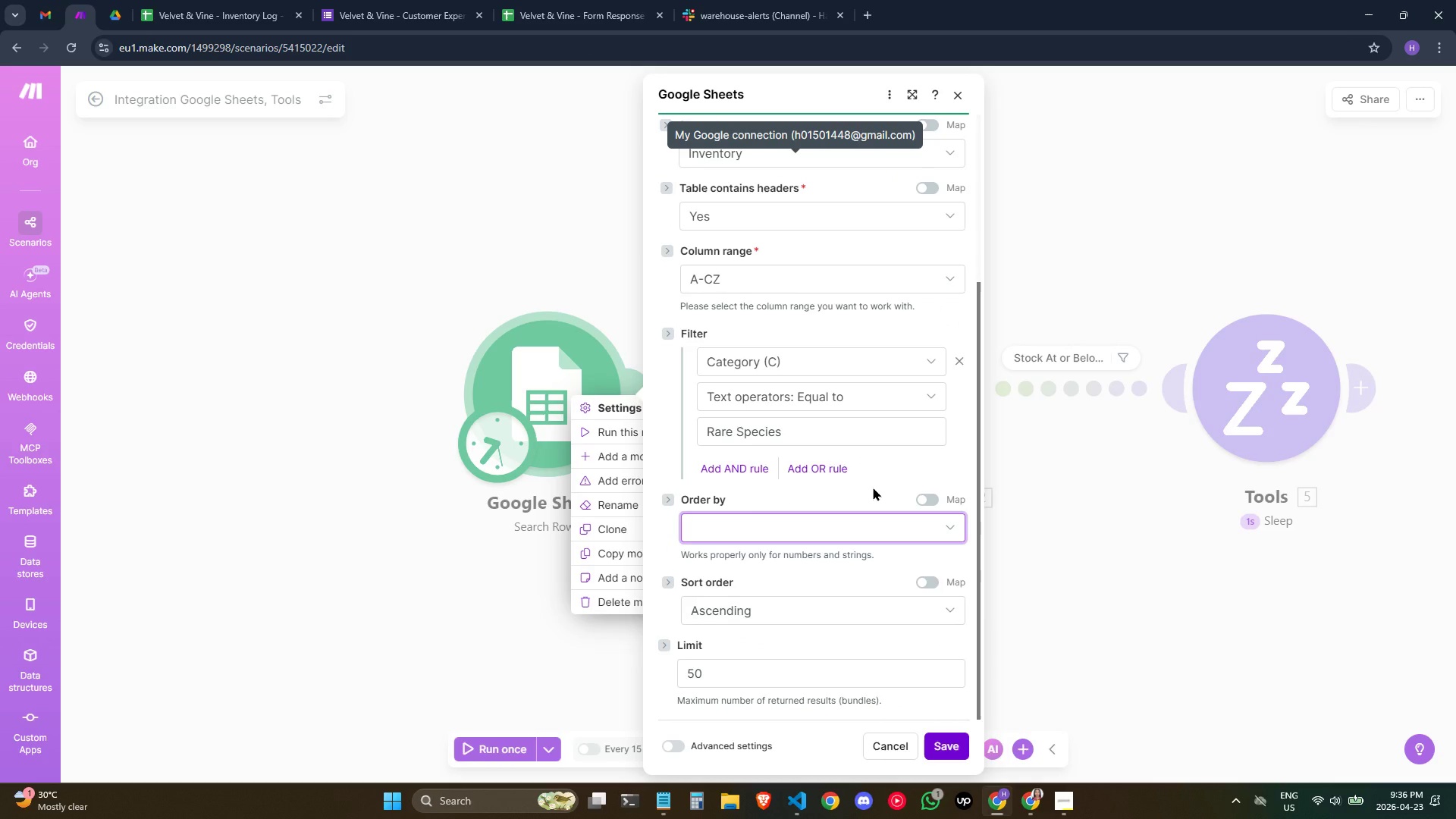 
left_click([873, 487])
 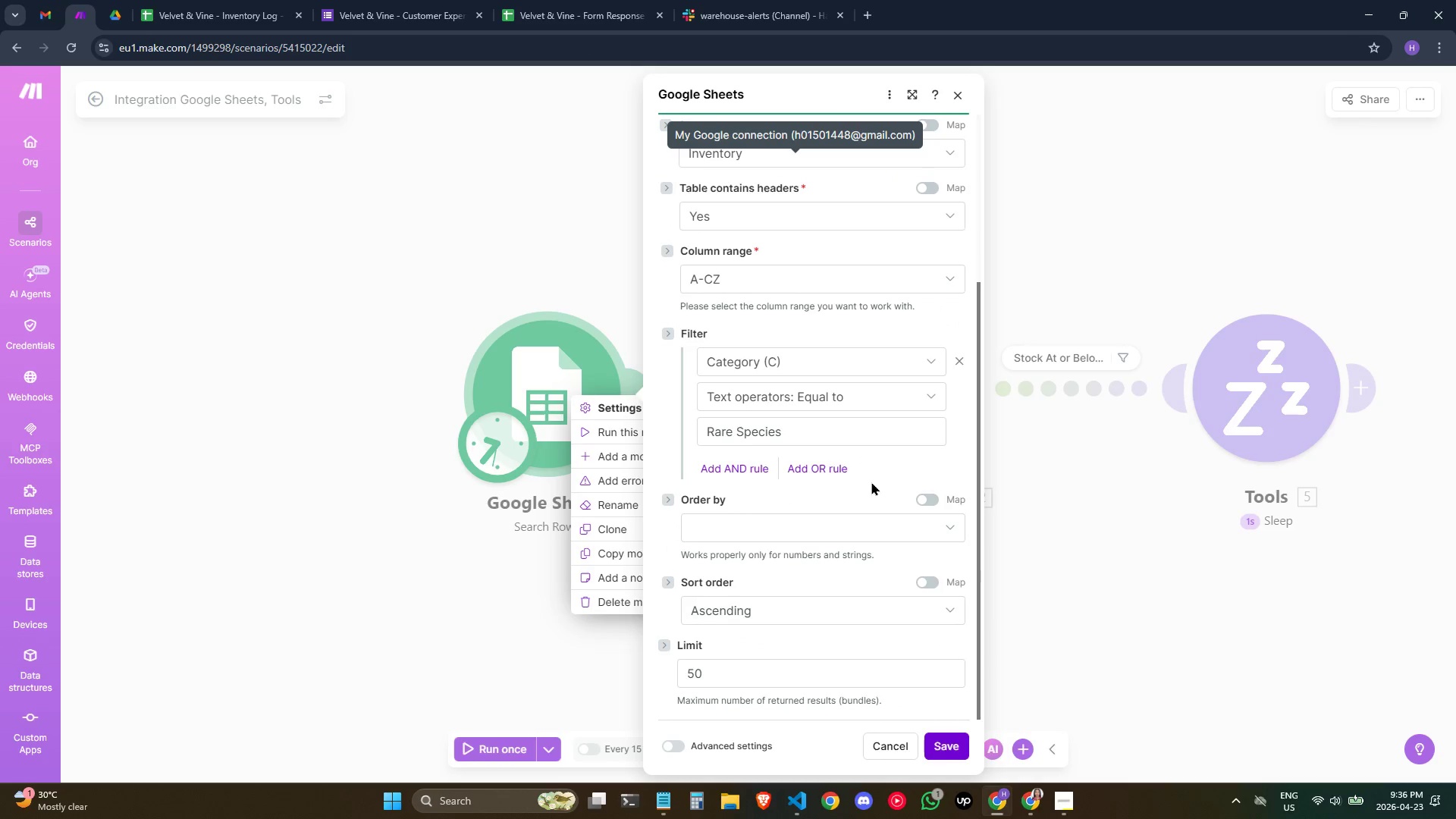 
wait(8.28)
 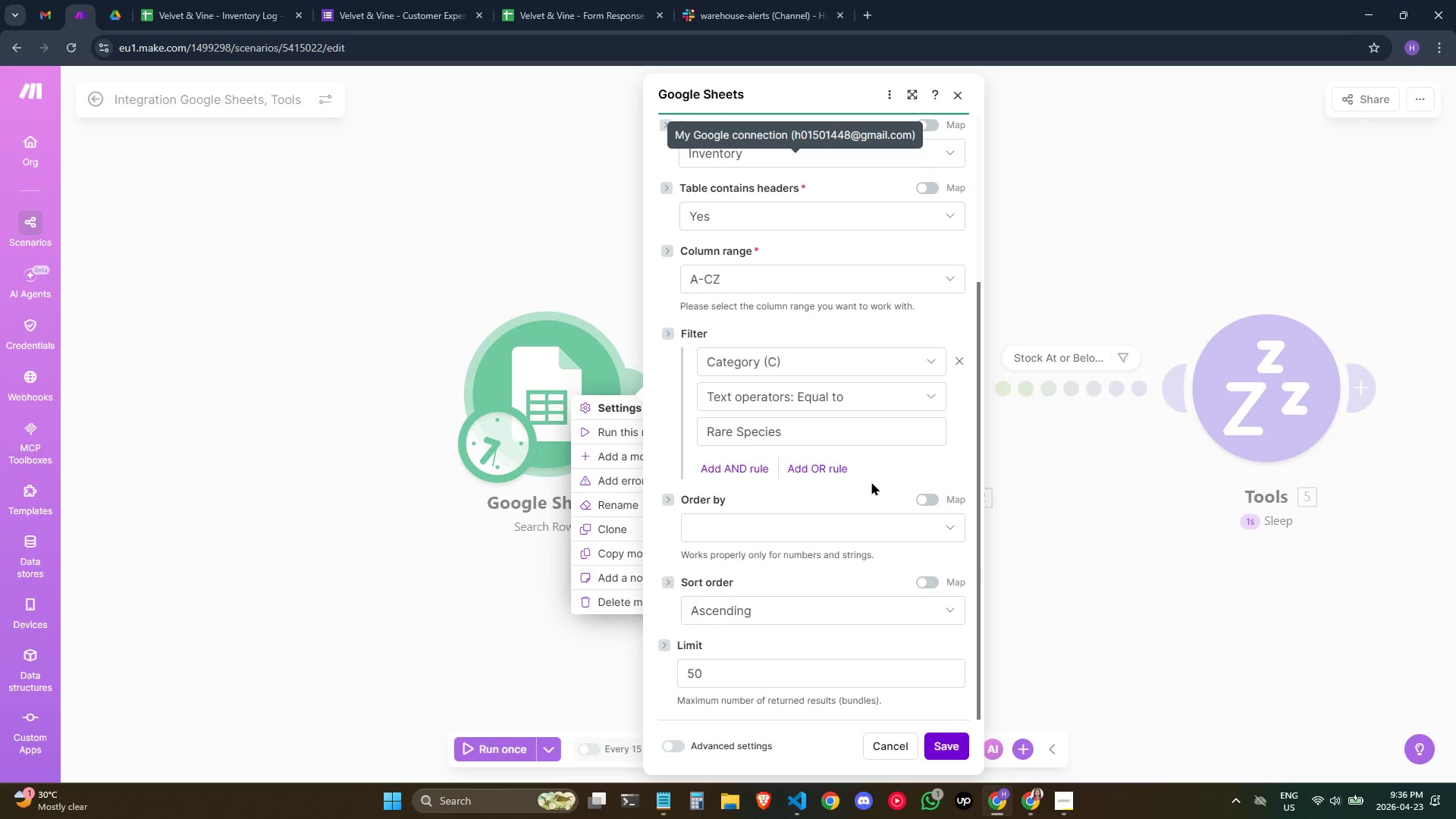 
left_click([810, 256])
 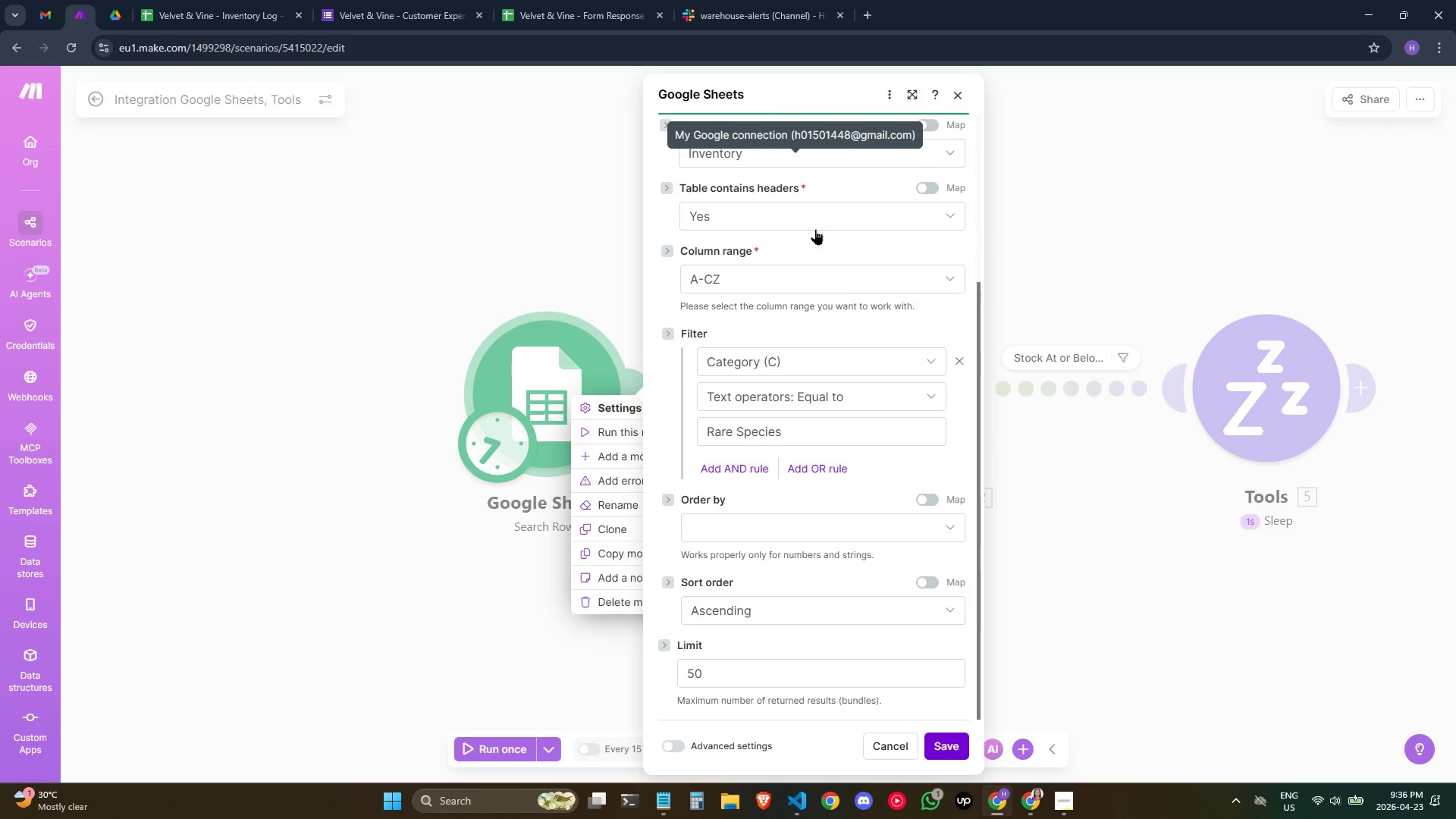 
scroll: coordinate [808, 268], scroll_direction: up, amount: 6.0
 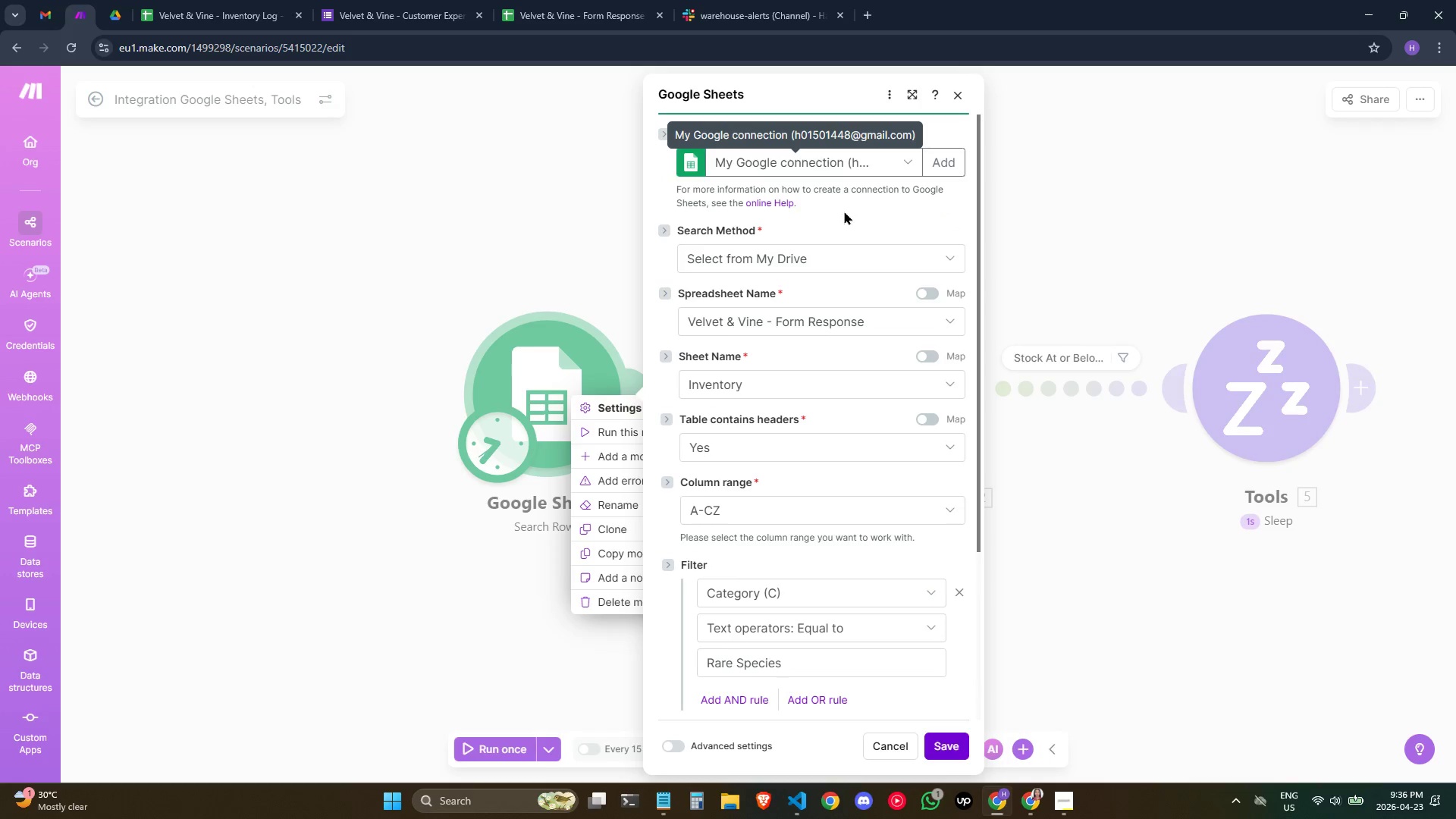 
scroll: coordinate [850, 337], scroll_direction: down, amount: 3.0
 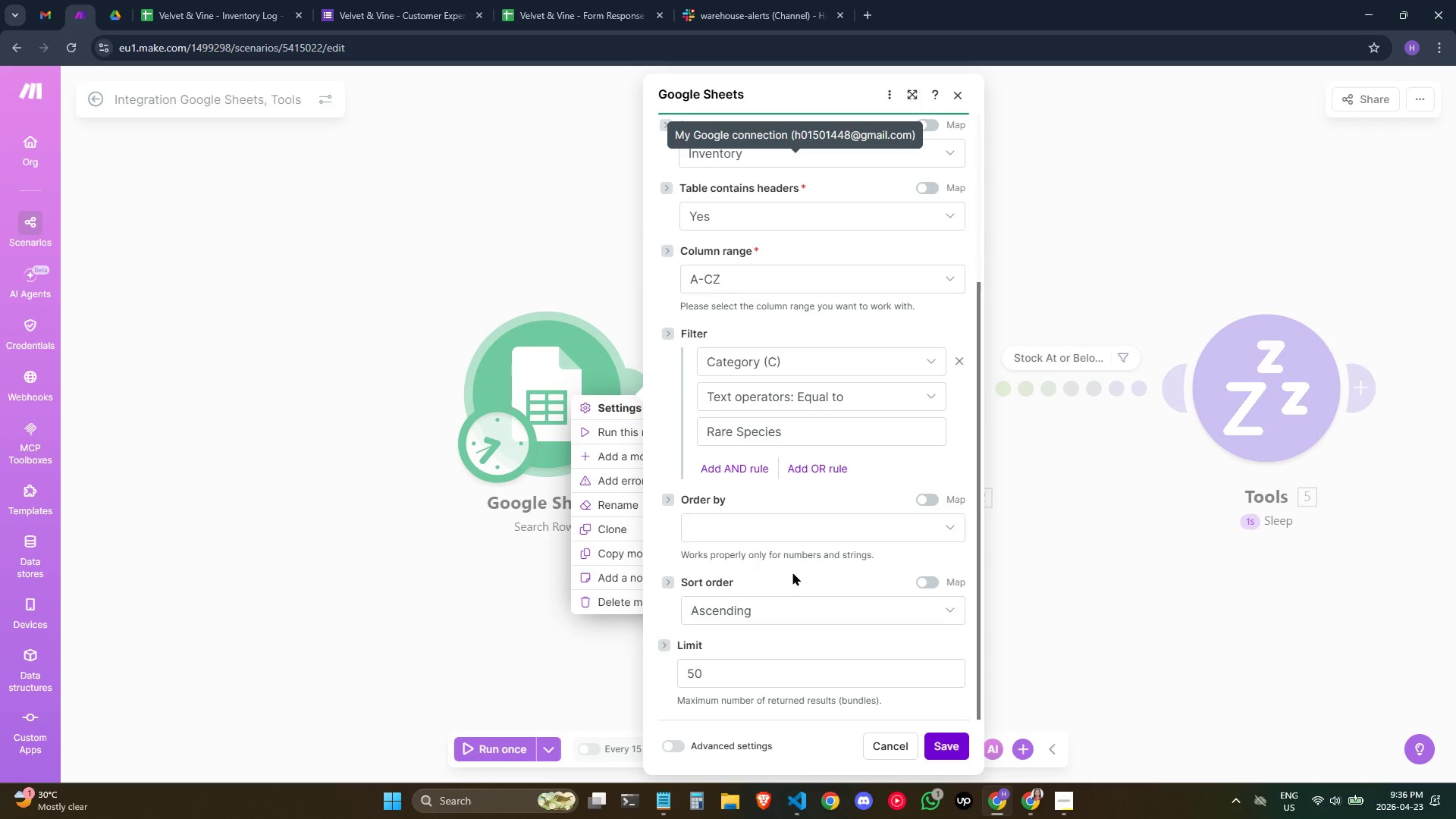 
scroll: coordinate [775, 468], scroll_direction: up, amount: 4.0
 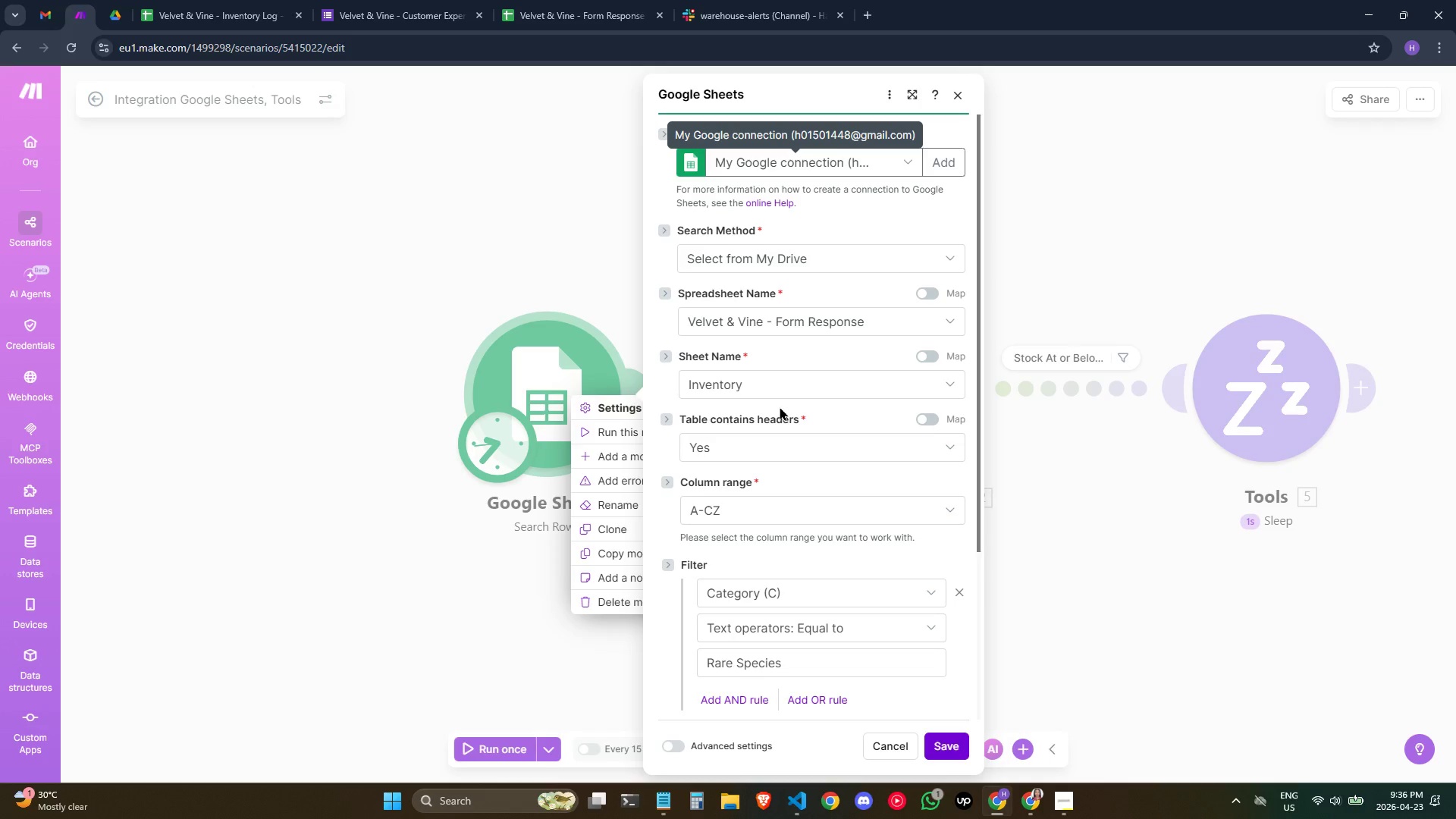 
left_click([789, 322])
 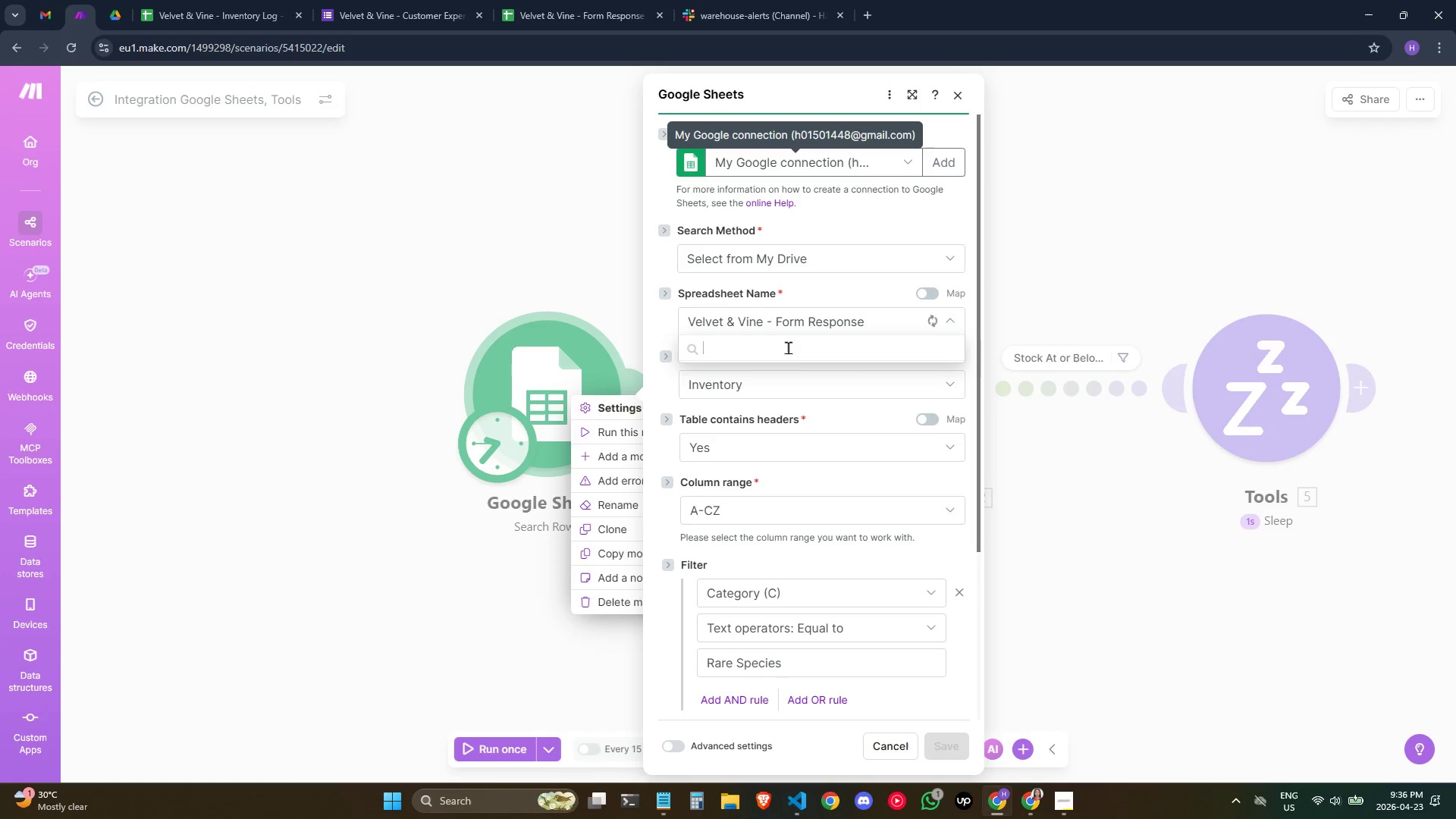 
mouse_move([789, 385])
 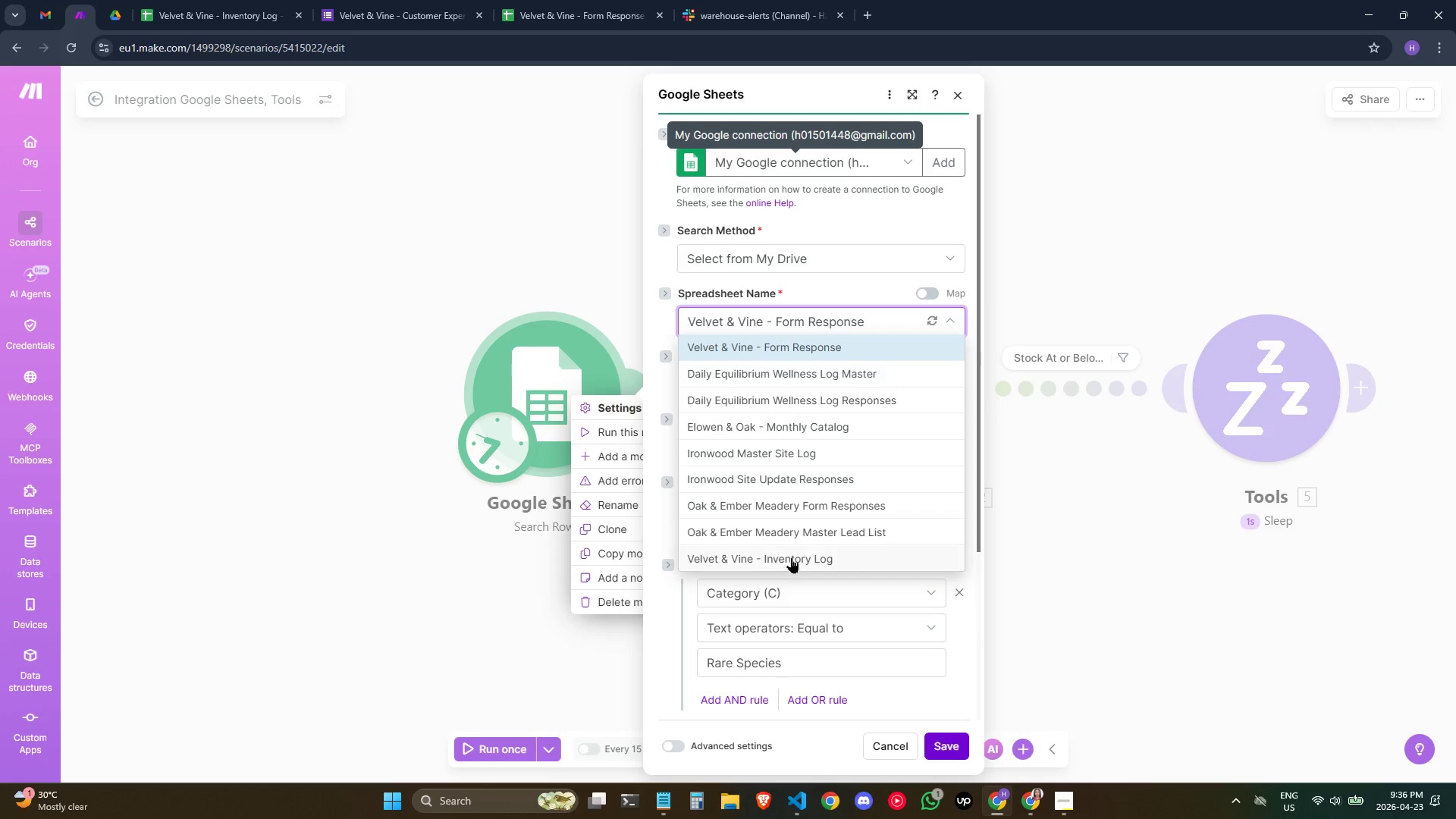 
left_click([791, 557])
 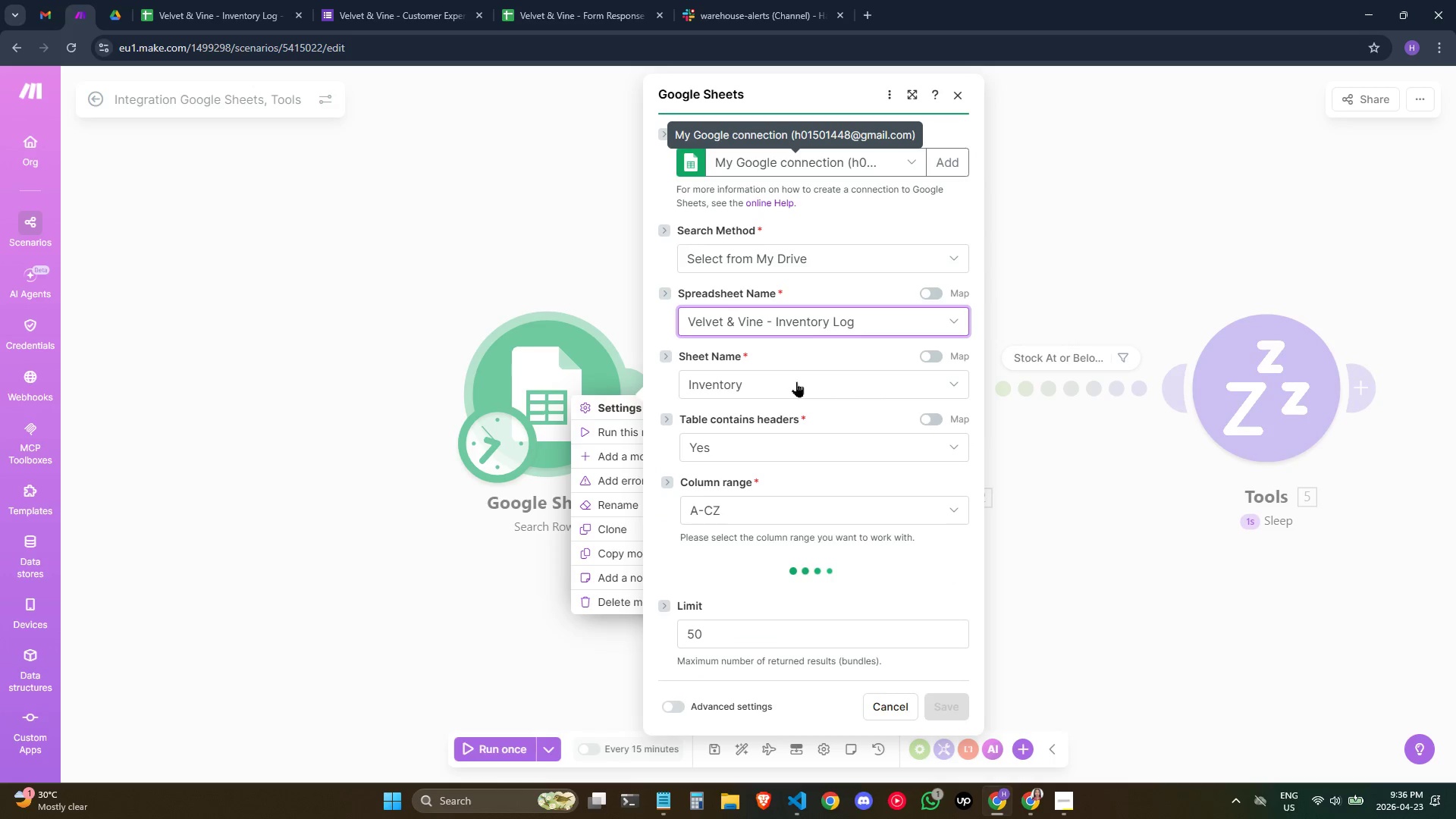 
scroll: coordinate [905, 657], scroll_direction: down, amount: 2.0
 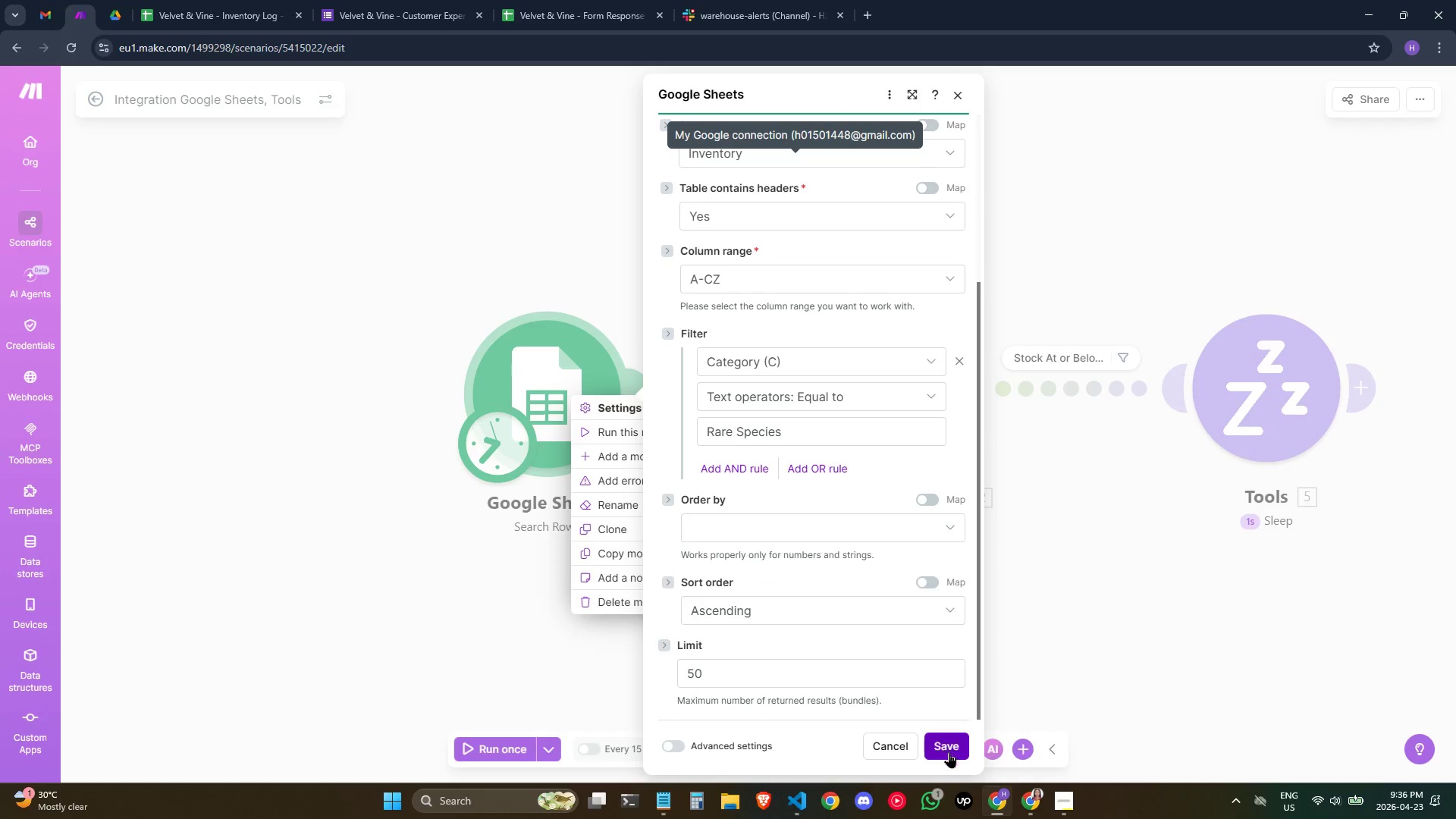 
left_click([949, 752])
 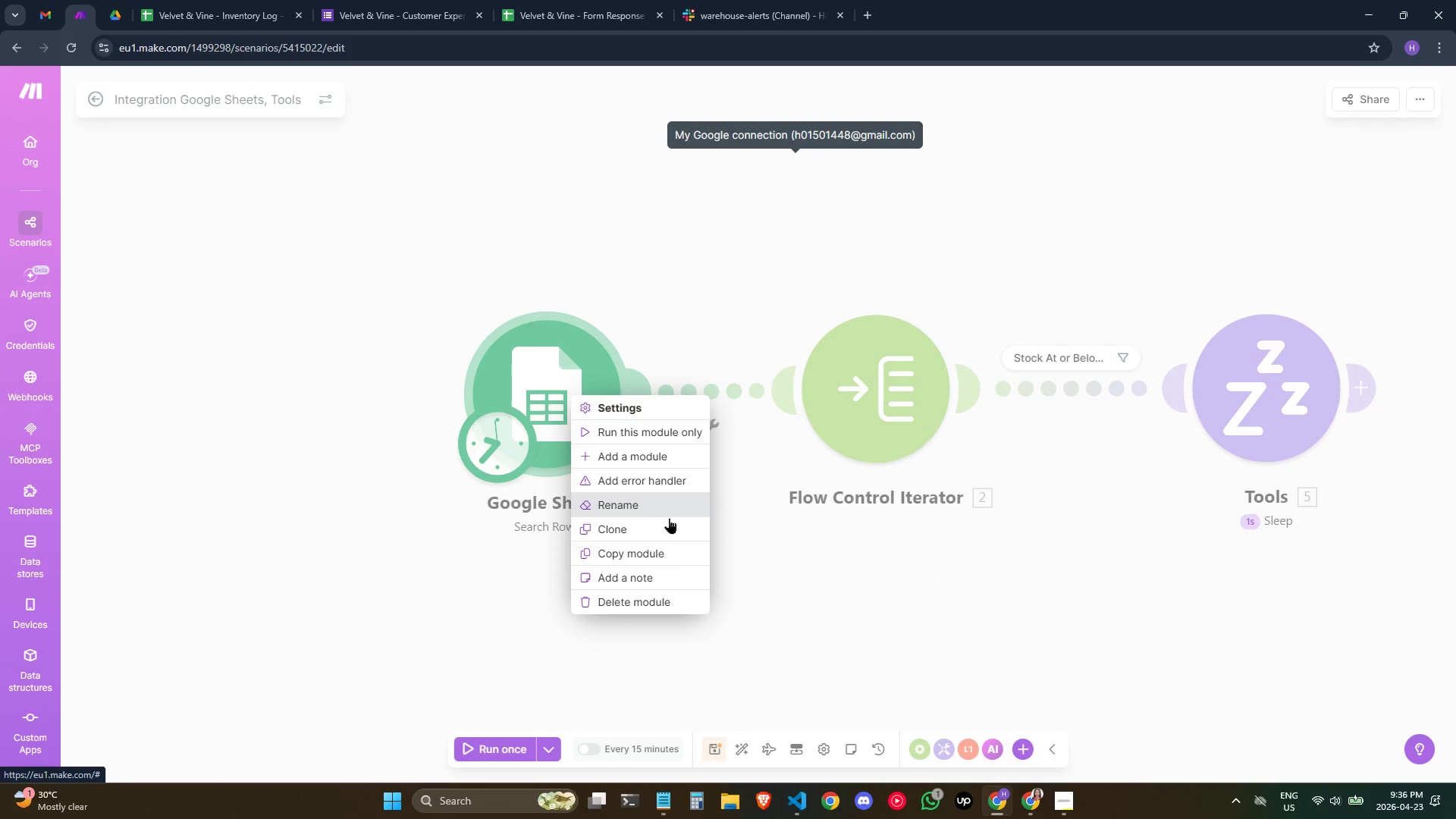 
left_click([734, 677])
 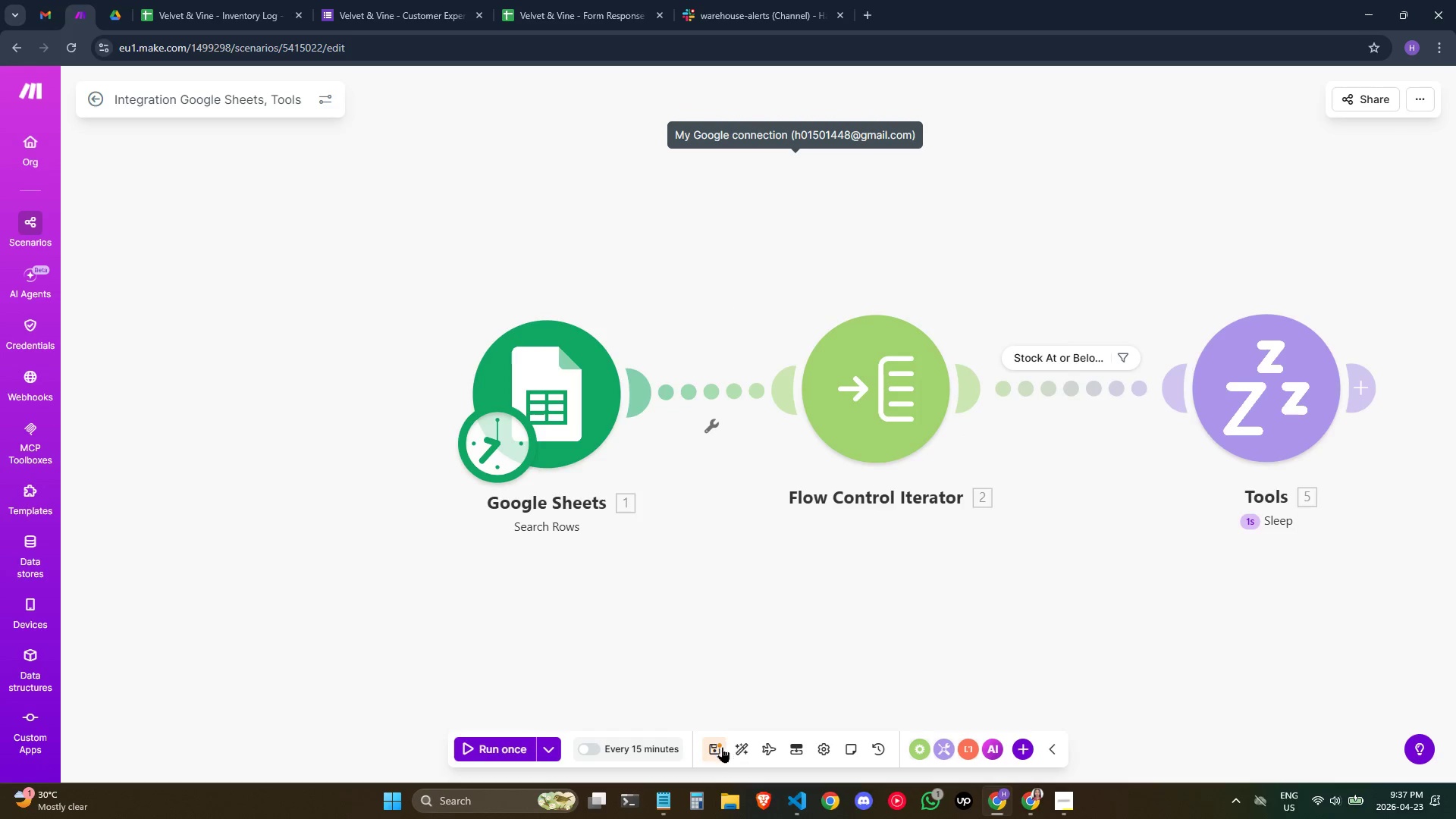 
left_click([719, 747])
 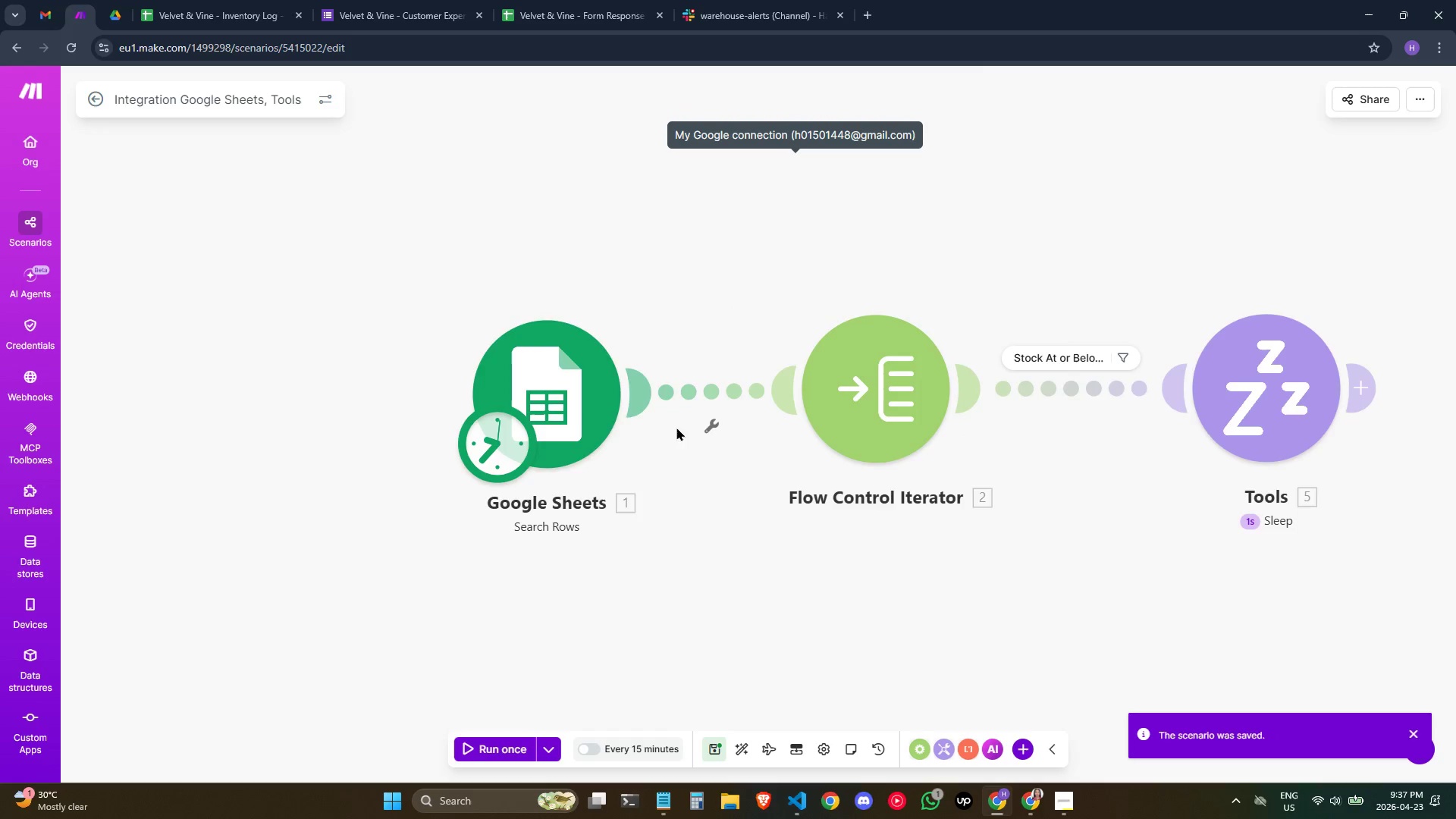 
right_click([538, 381])
 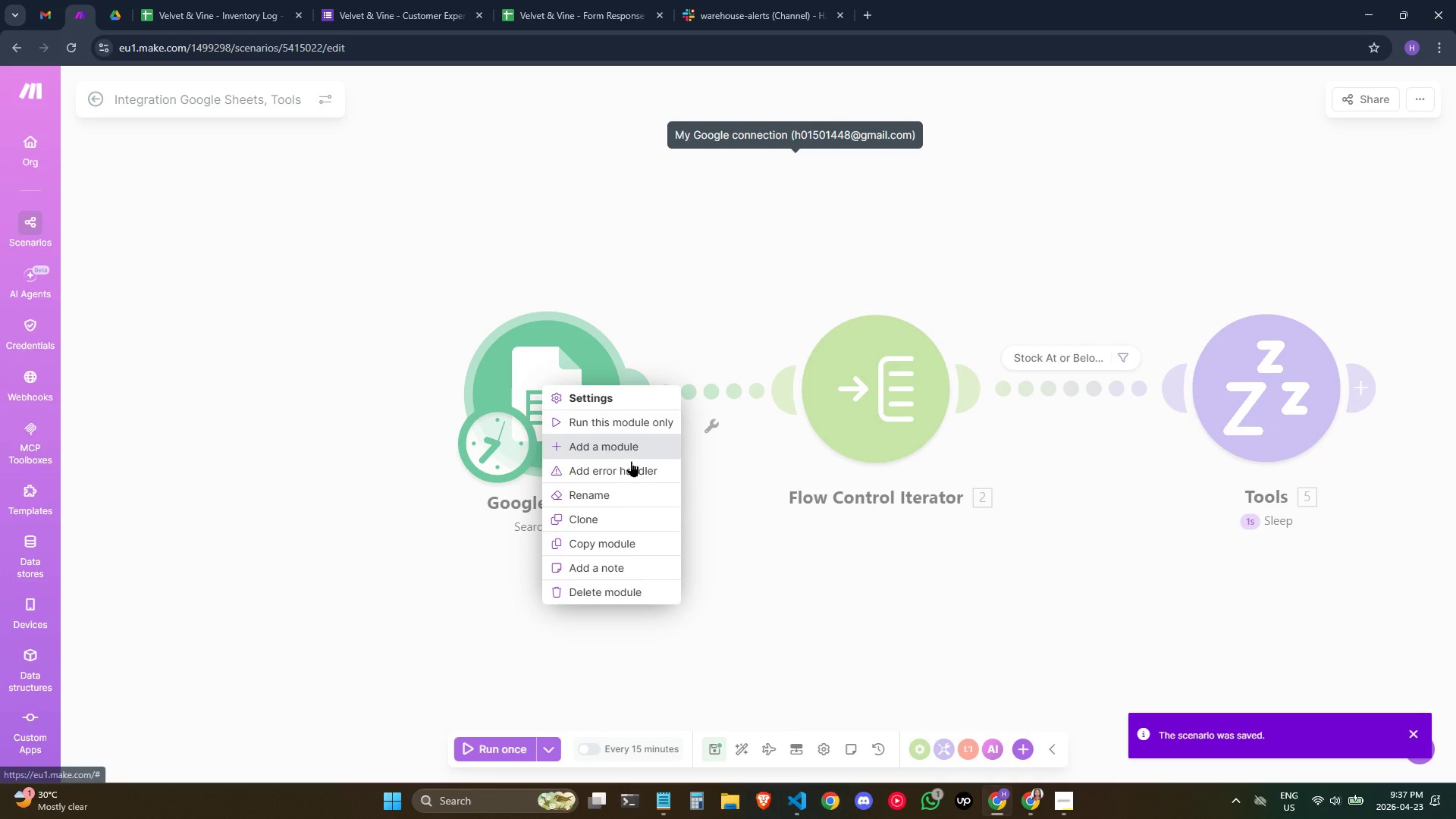 
left_click([634, 488])
 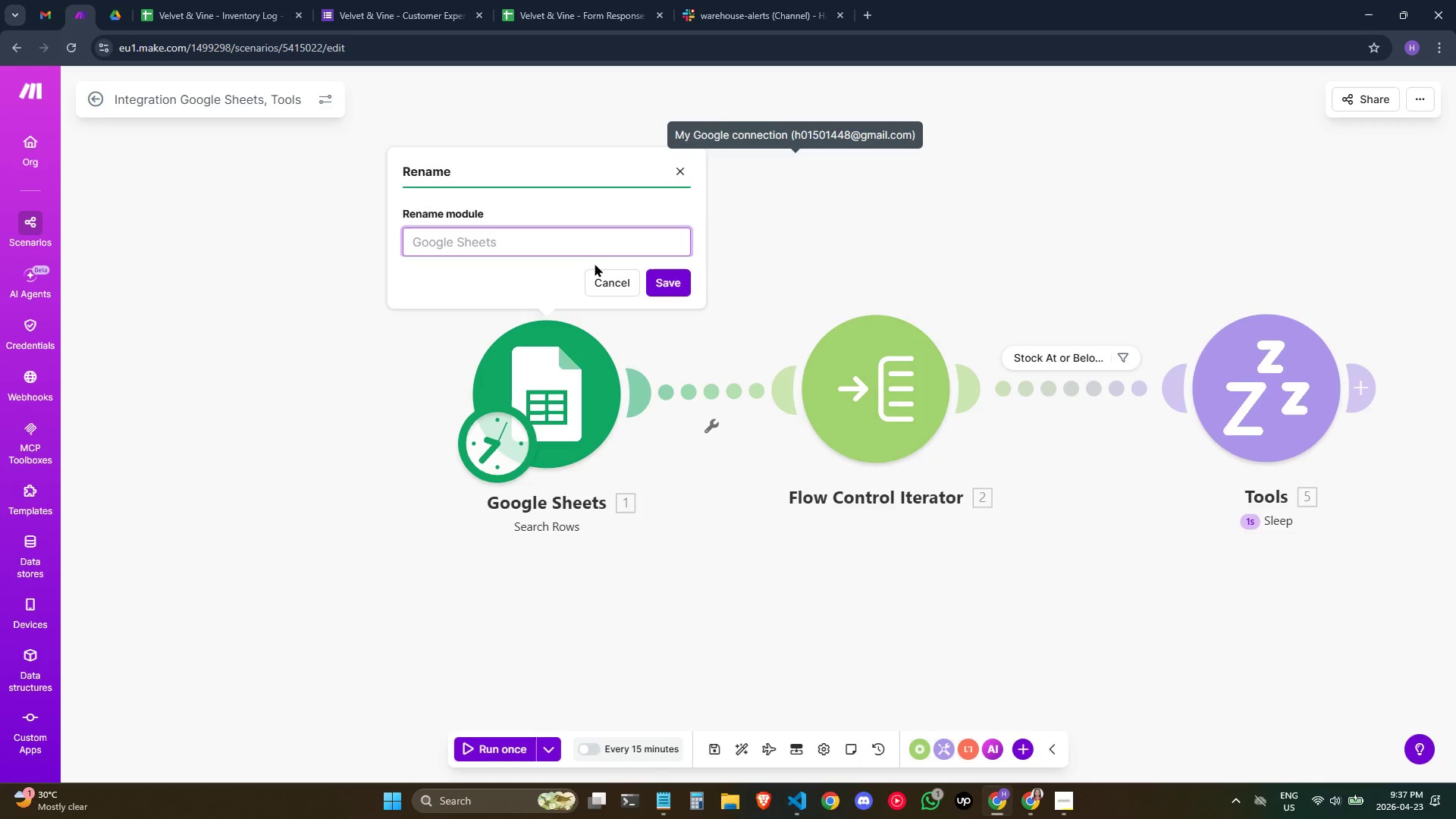 
left_click([585, 246])
 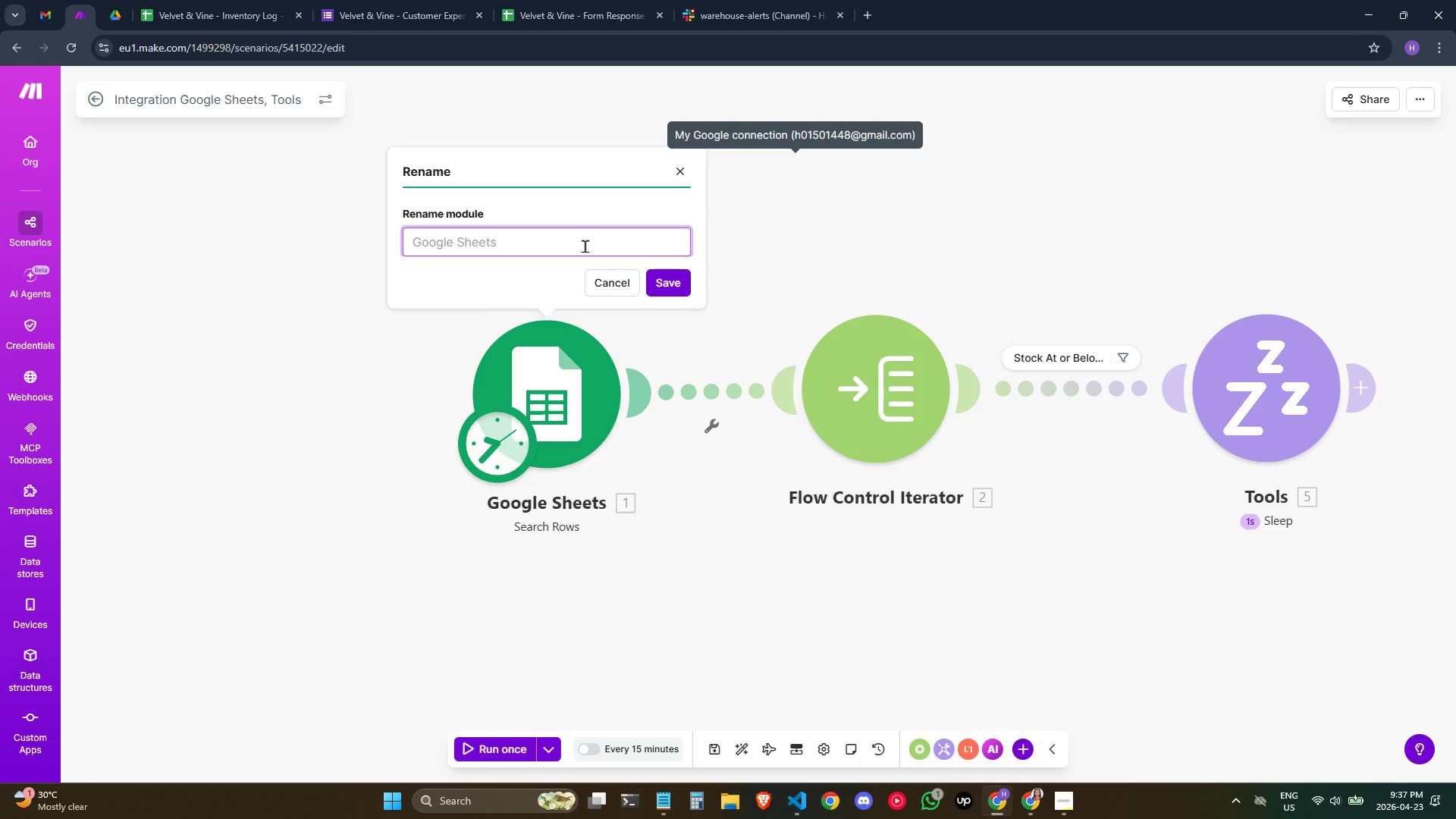 
wait(10.28)
 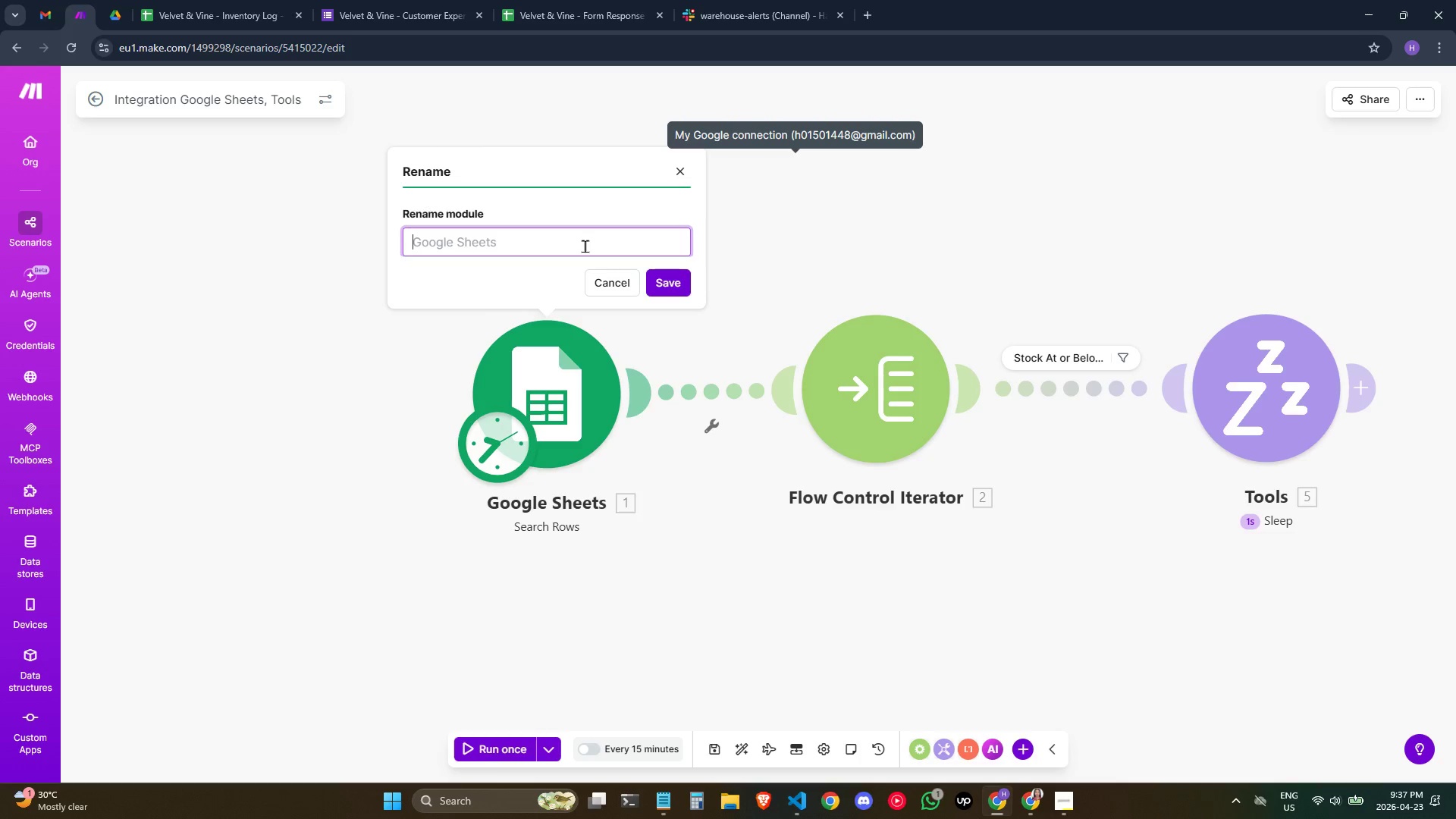 
type(Searc)
key(Backspace)
key(Backspace)
key(Backspace)
key(Backspace)
key(Backspace)
type(T)
key(Backspace)
key(Backspace)
key(Backspace)
type(Sheet: Waht)
key(Backspace)
key(Backspace)
key(Backspace)
key(Backspace)
type(Seatc)
key(Backspace)
key(Backspace)
type(rch Rows)
 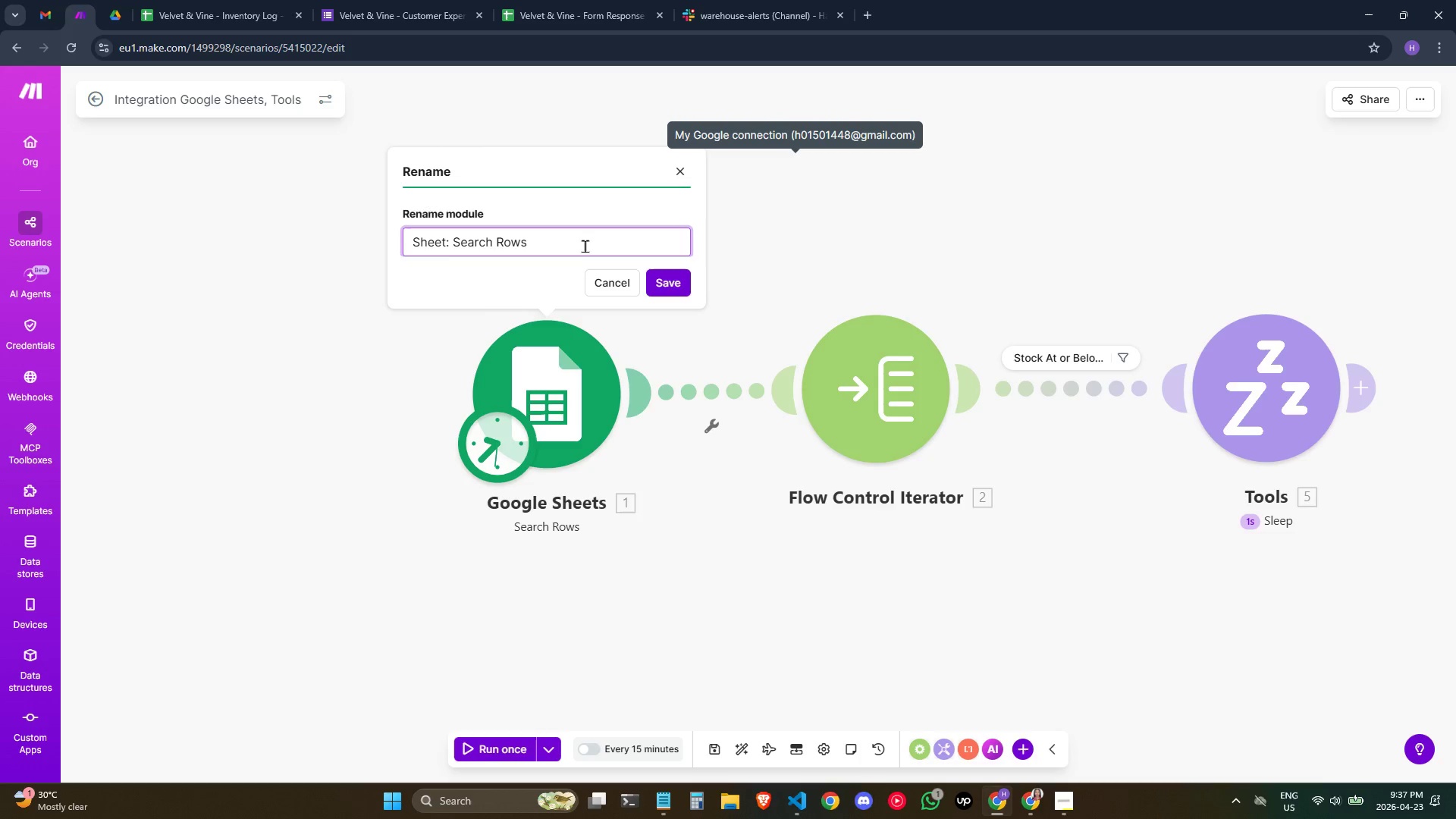 
wait(15.33)
 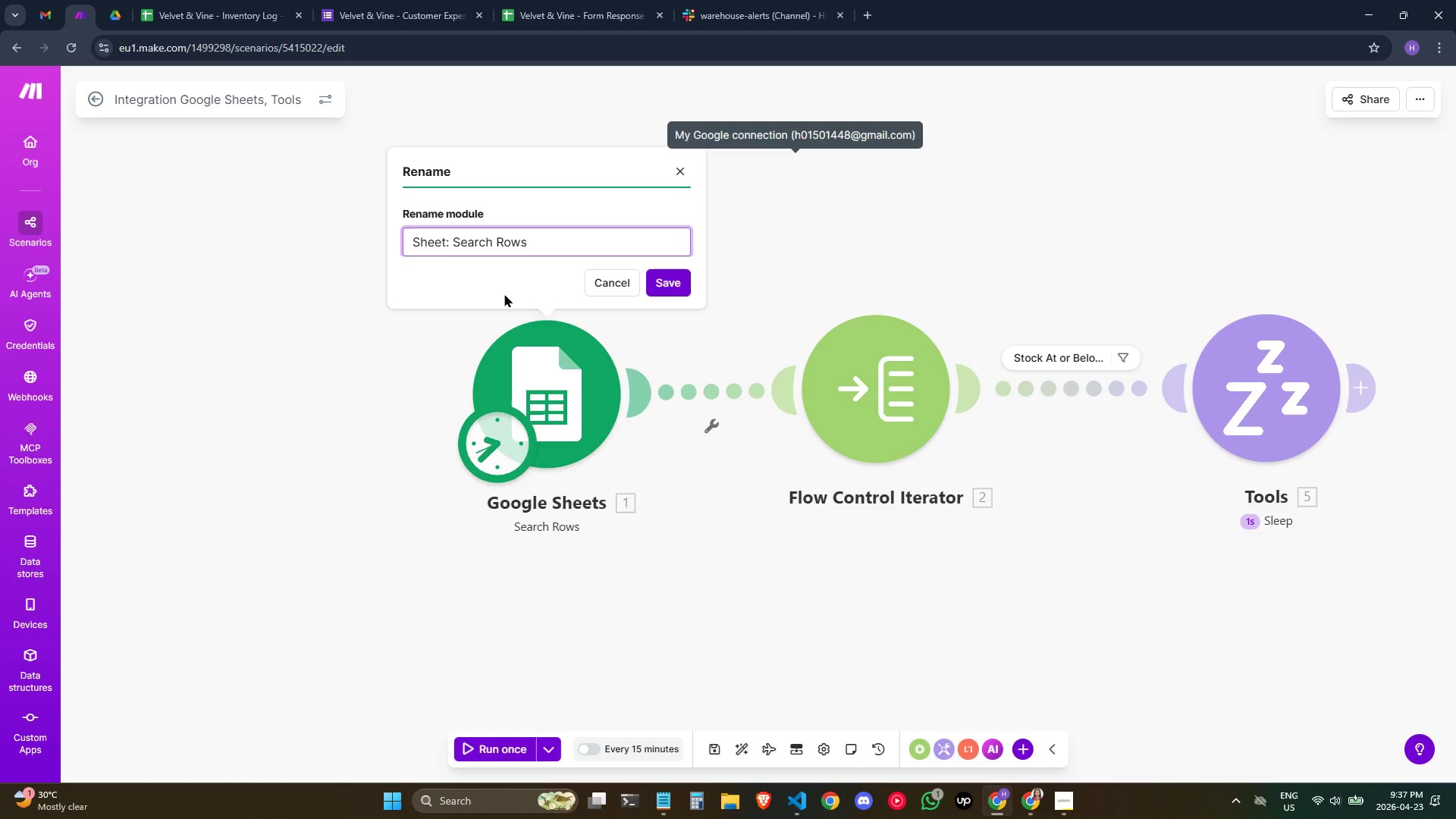 
left_click([664, 280])
 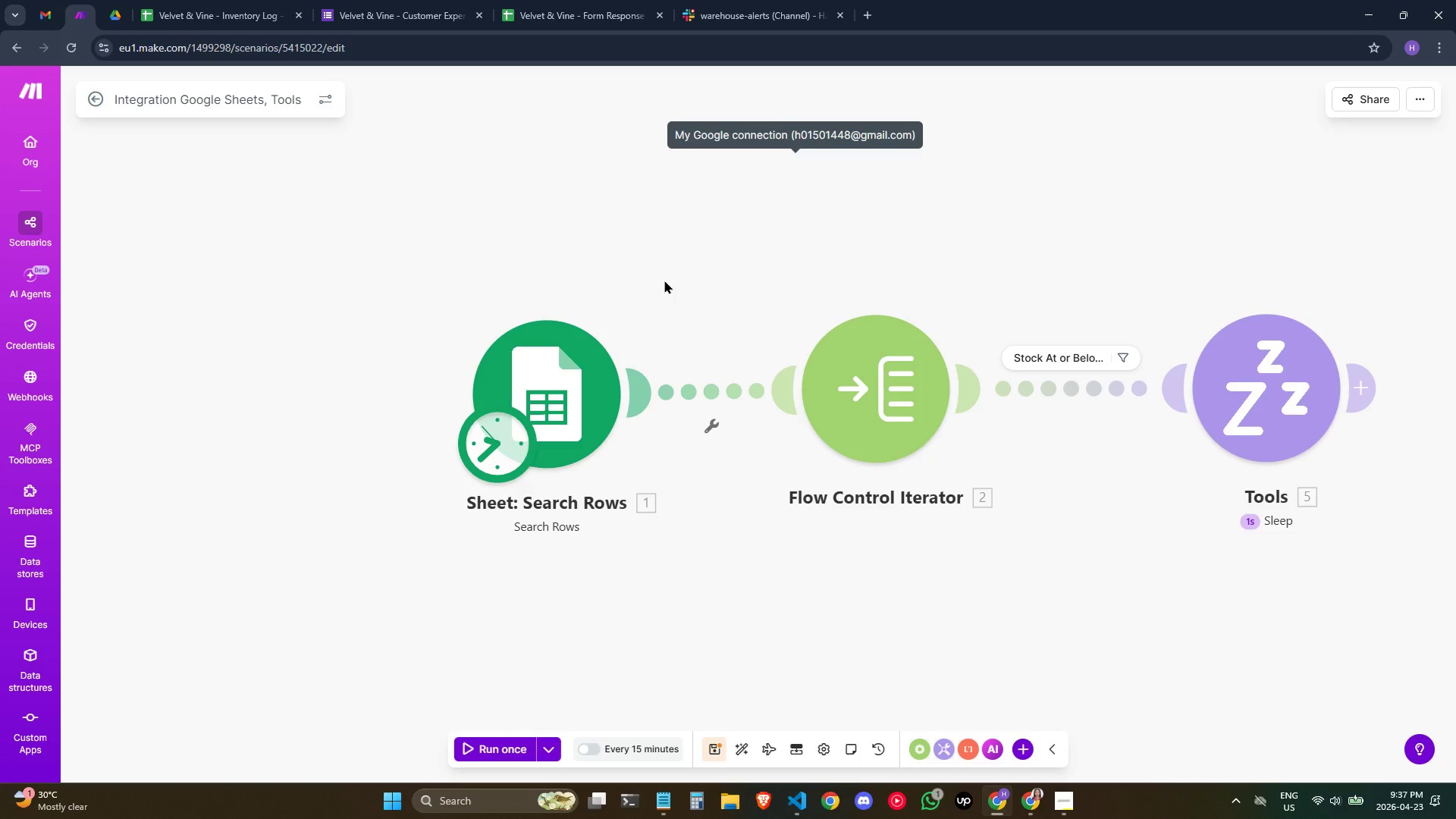 
wait(12.53)
 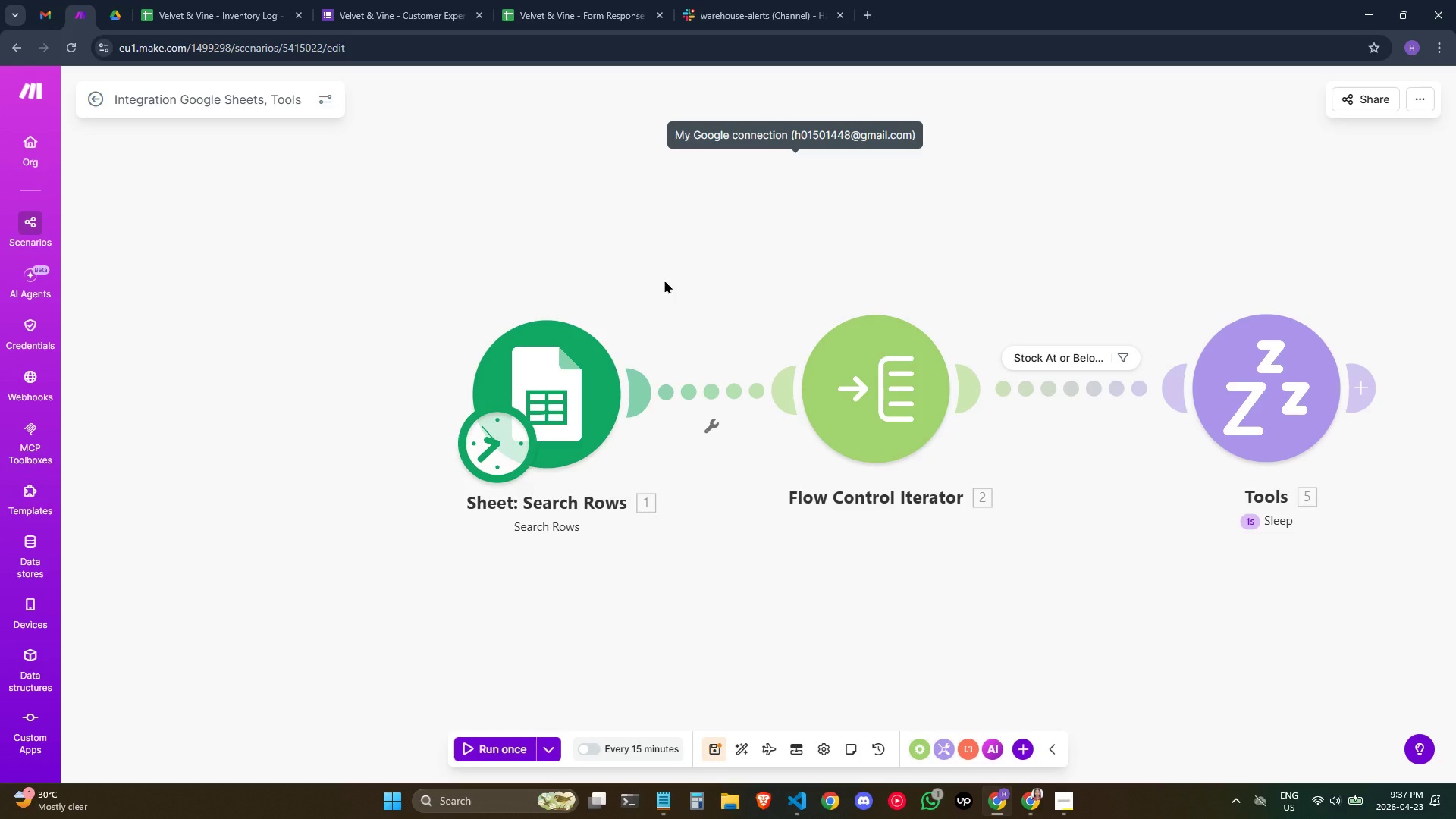 
right_click([604, 430])
 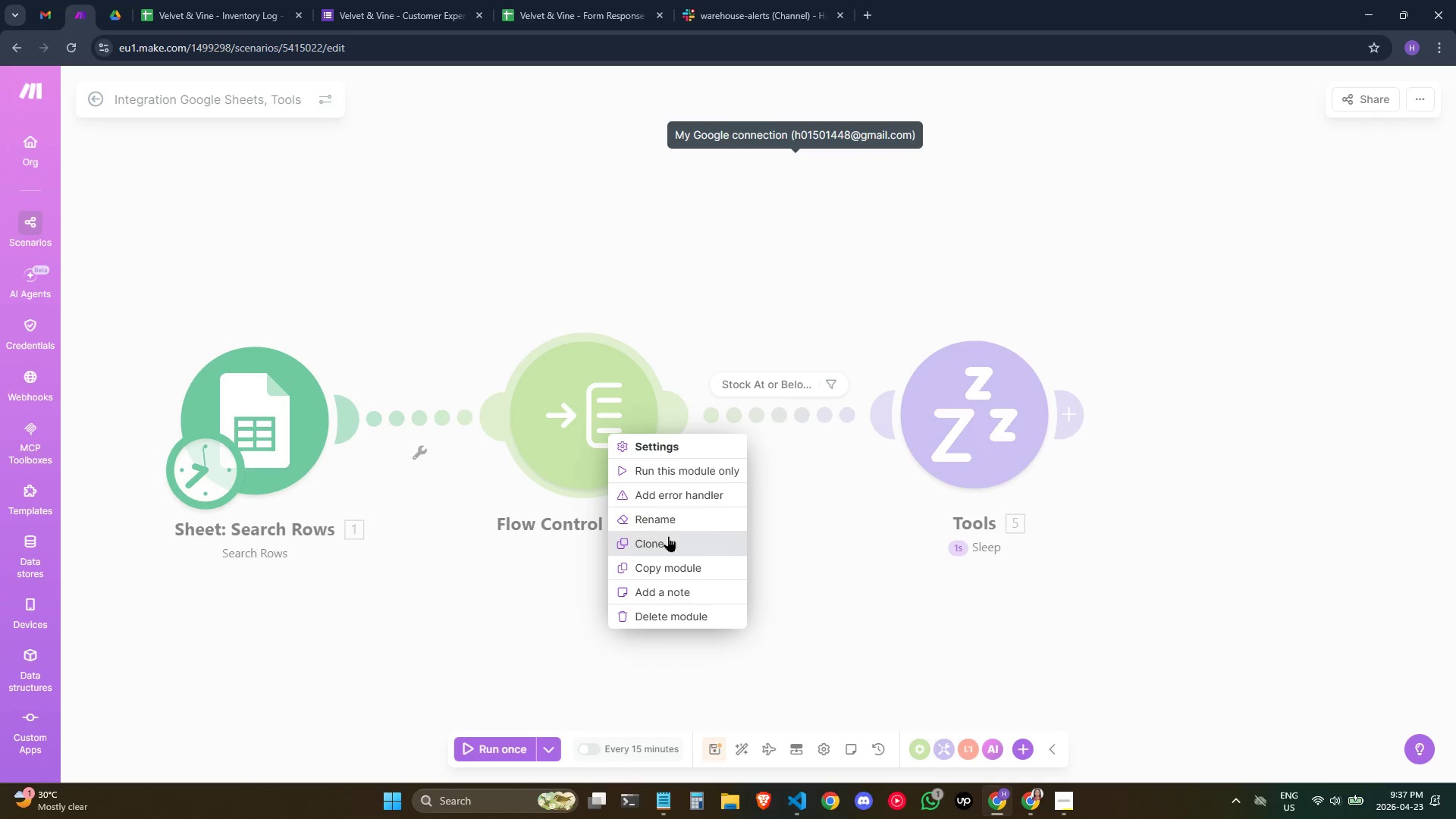 
left_click([670, 518])
 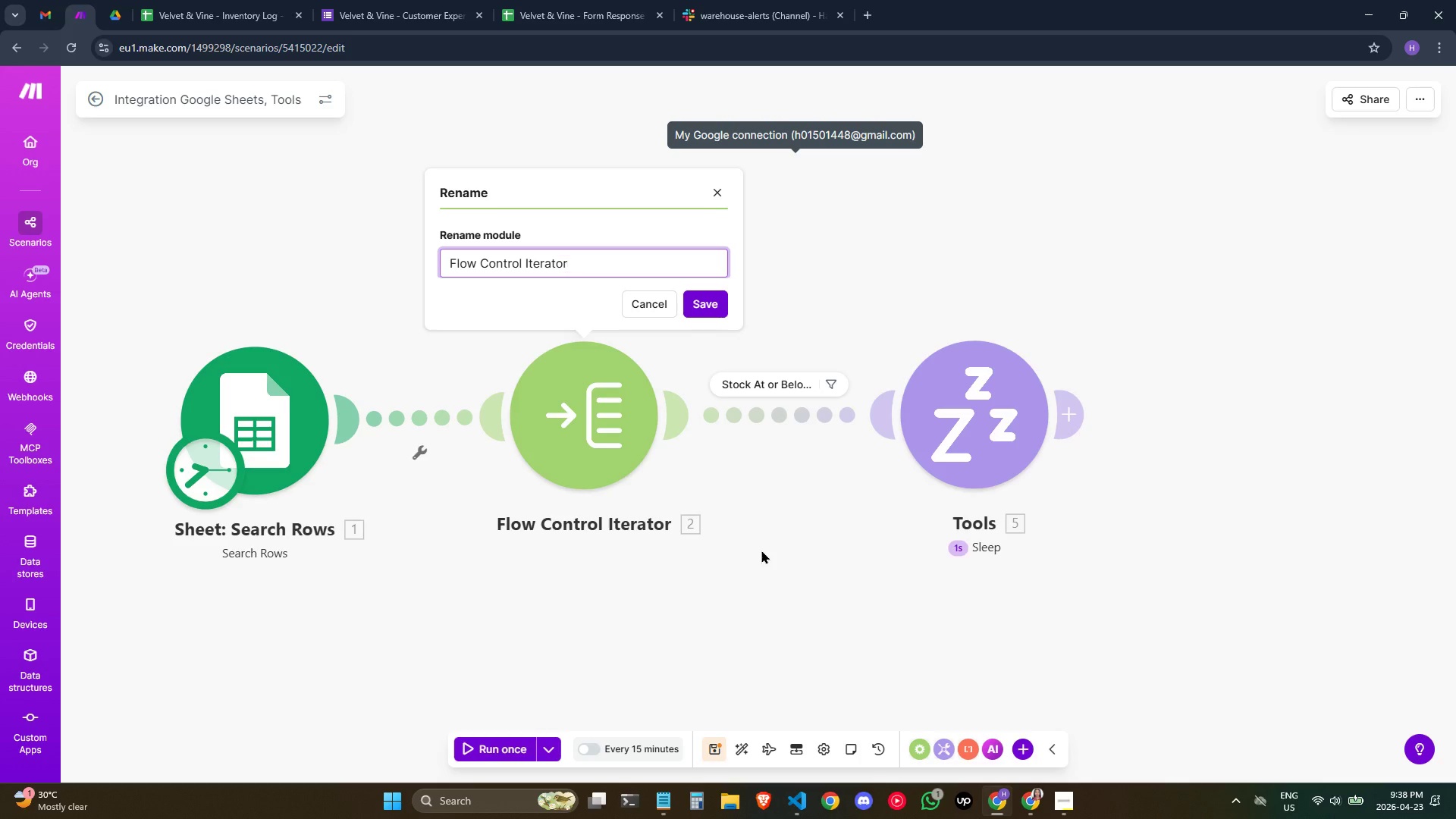 
wait(20.44)
 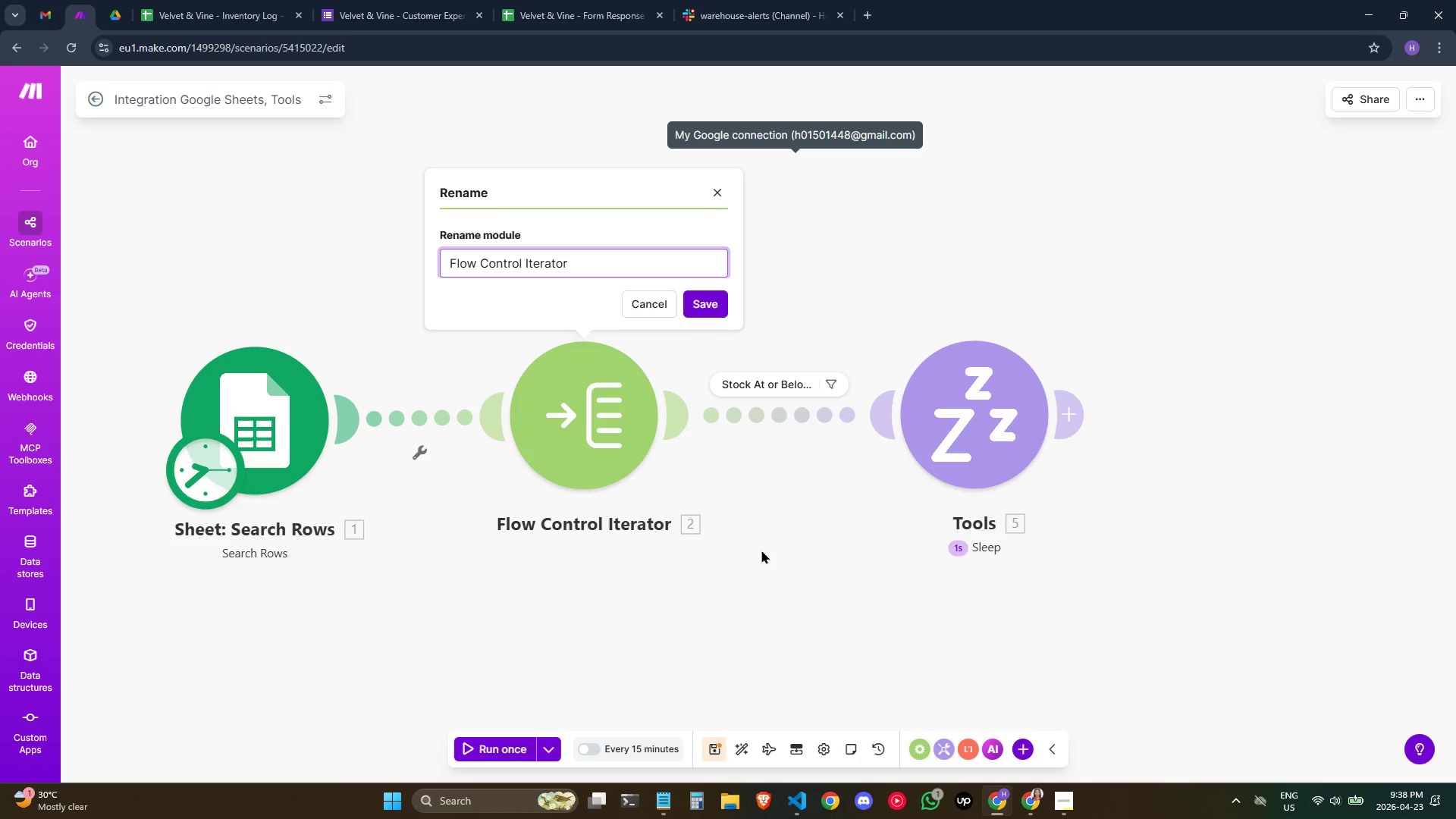 
key(ArrowLeft)
 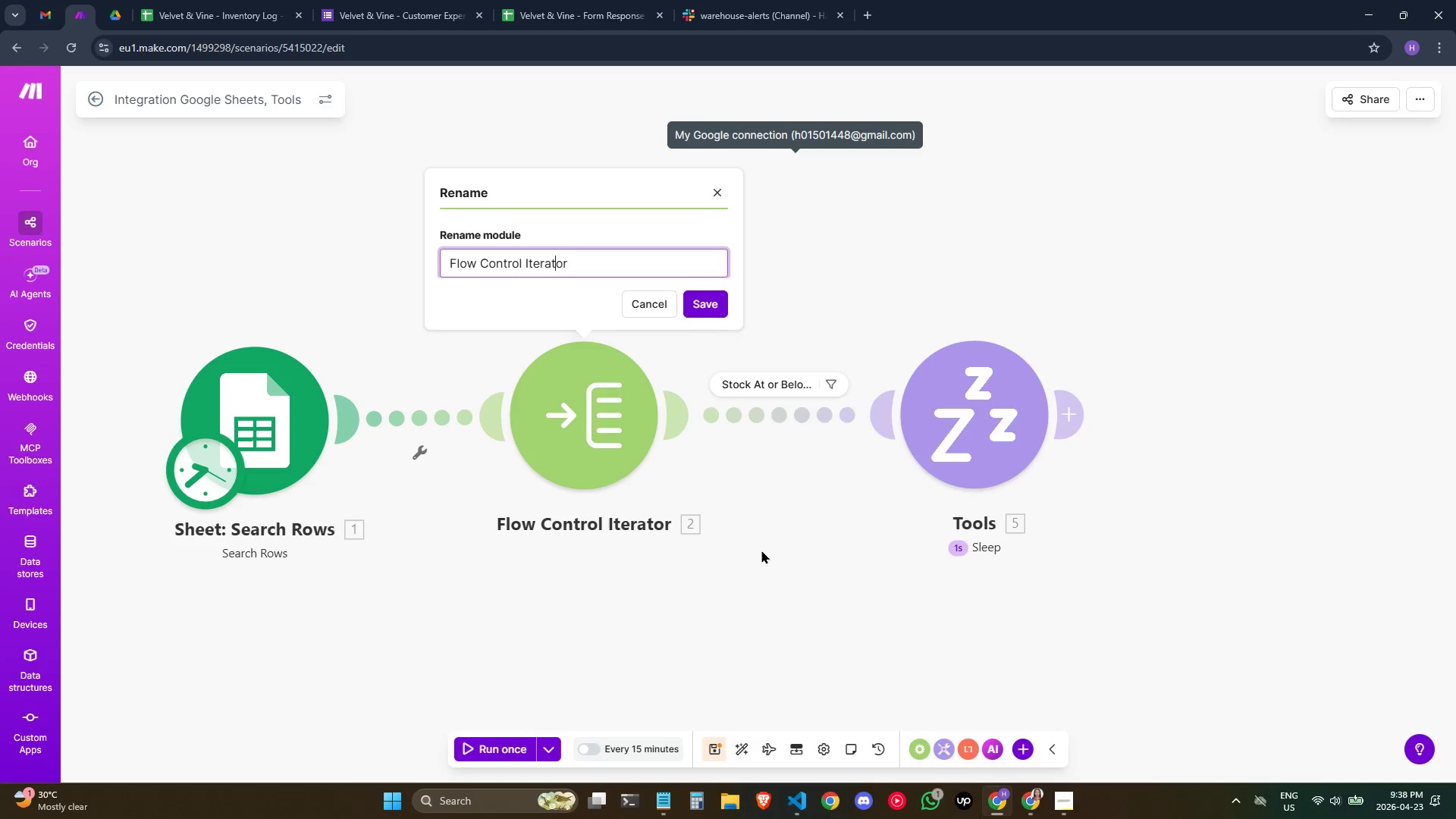 
key(ArrowLeft)
 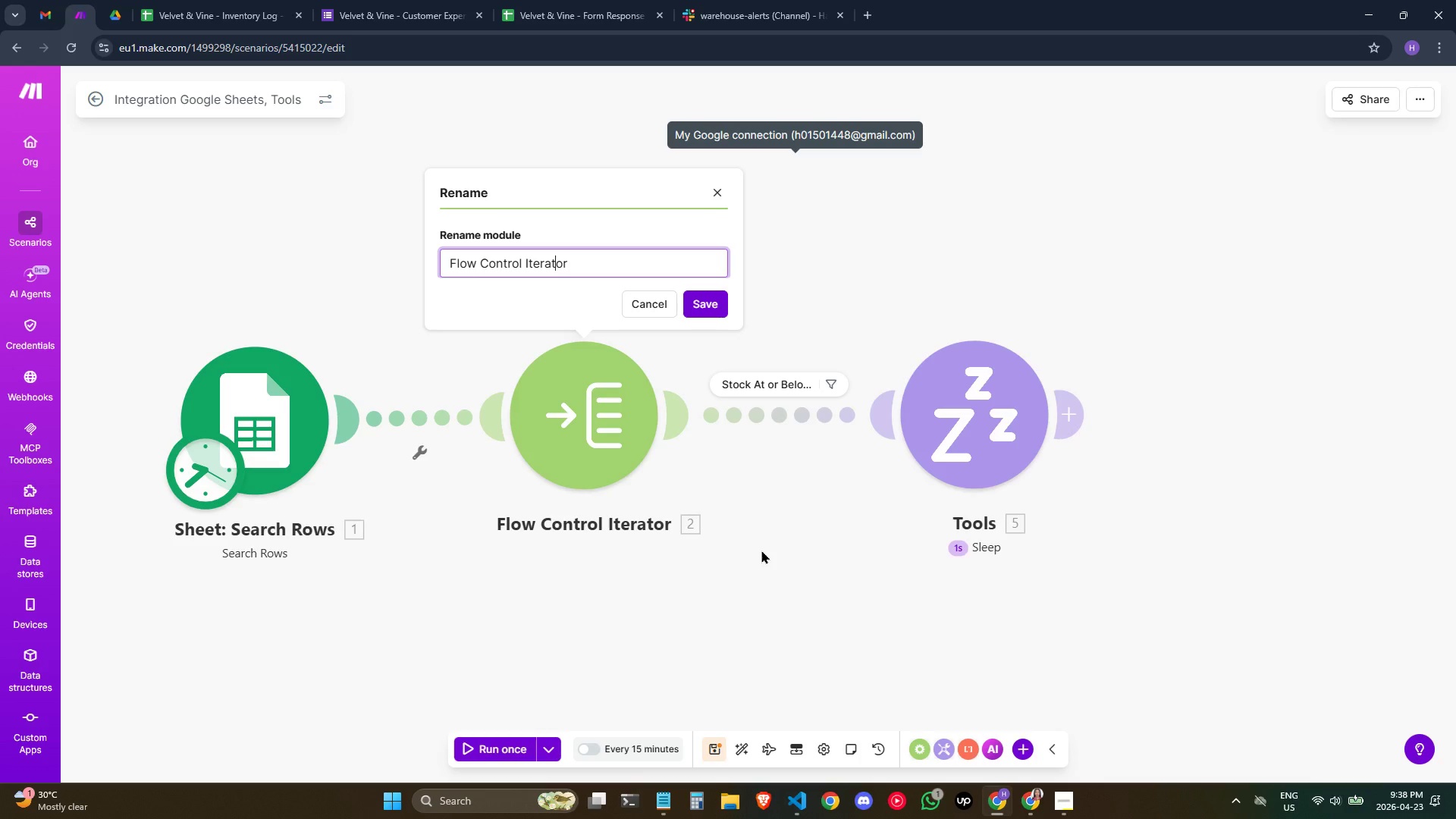 
key(ArrowLeft)
 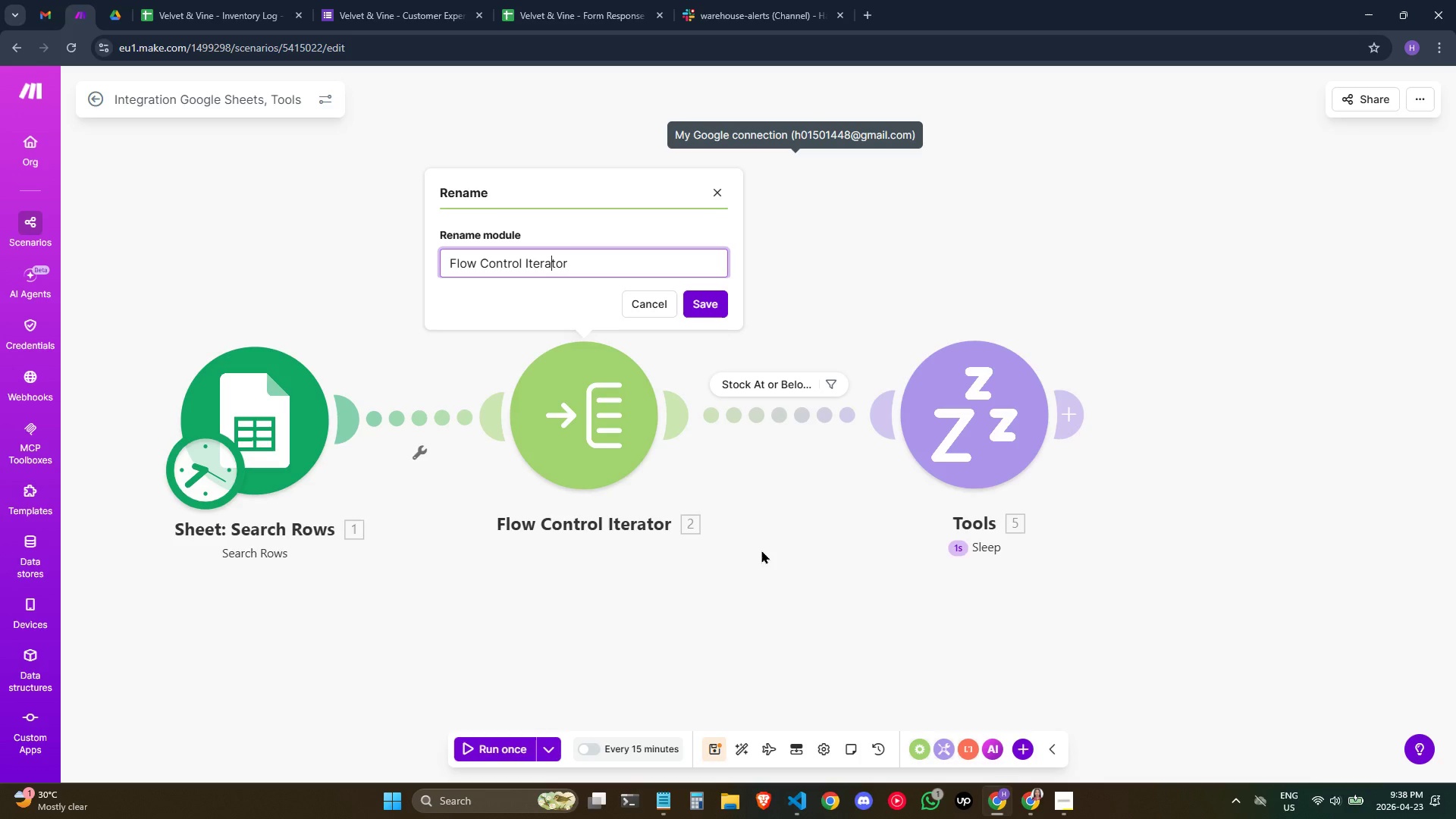 
key(ArrowLeft)
 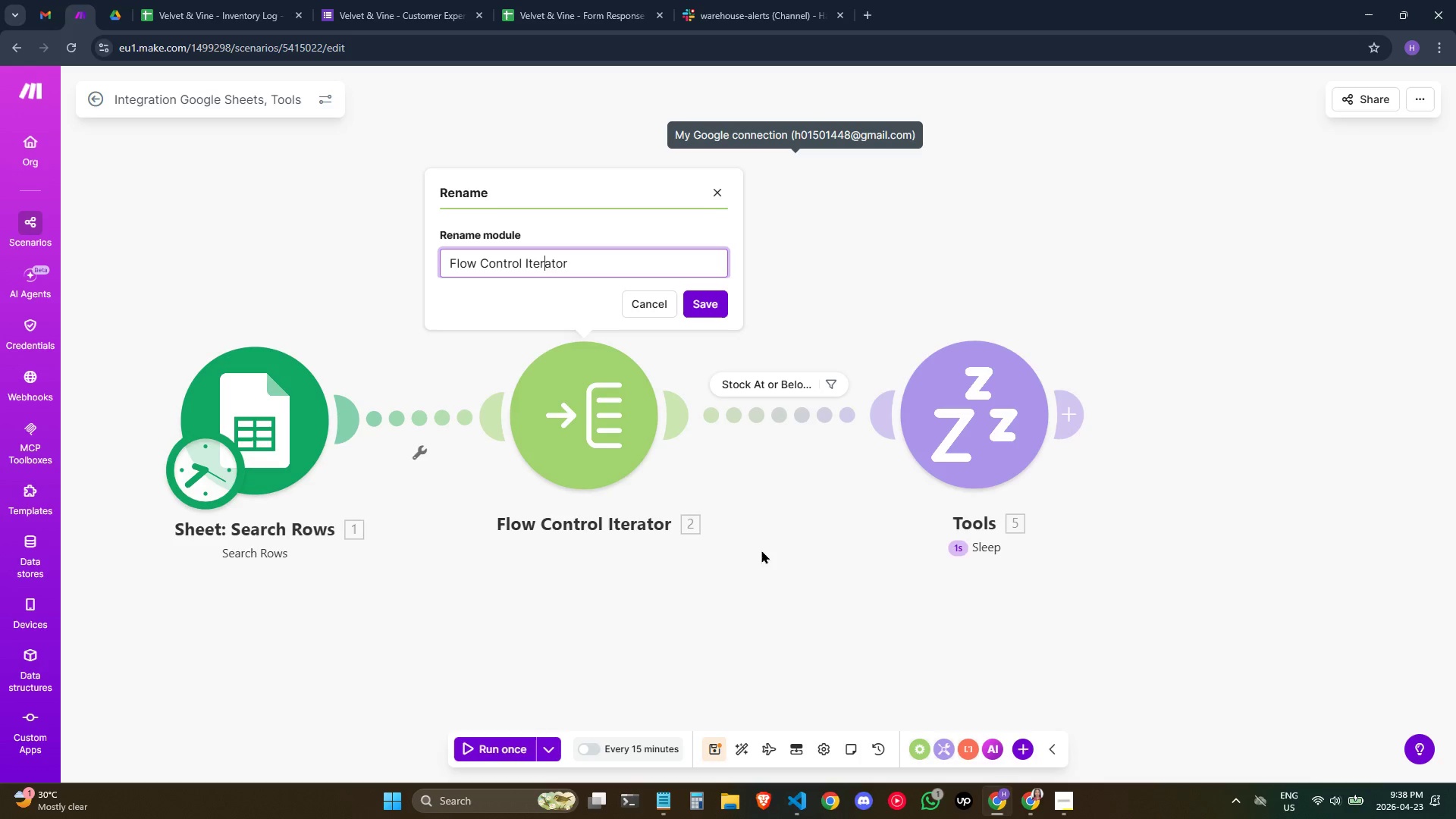 
key(ArrowLeft)
 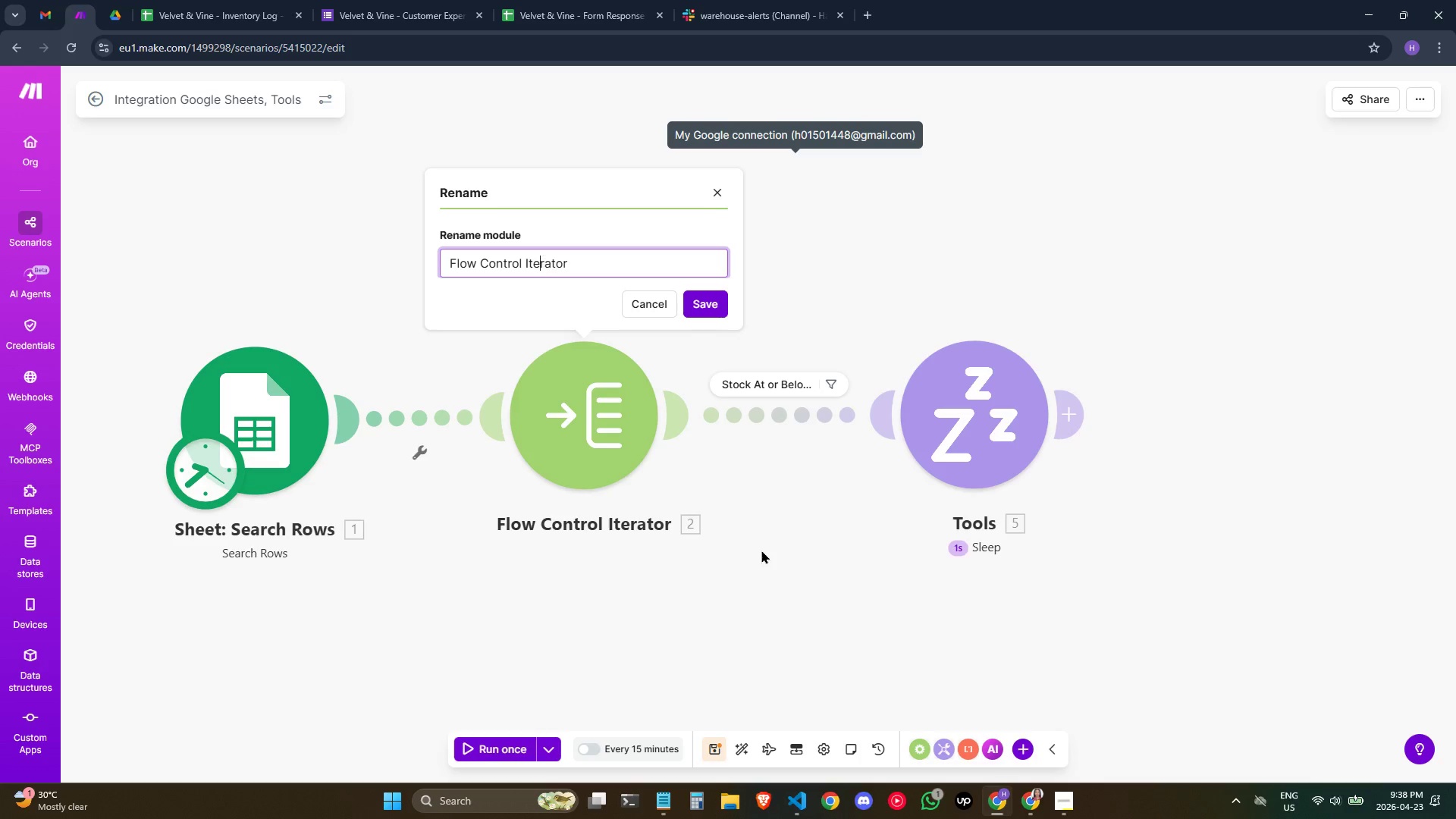 
key(ArrowLeft)
 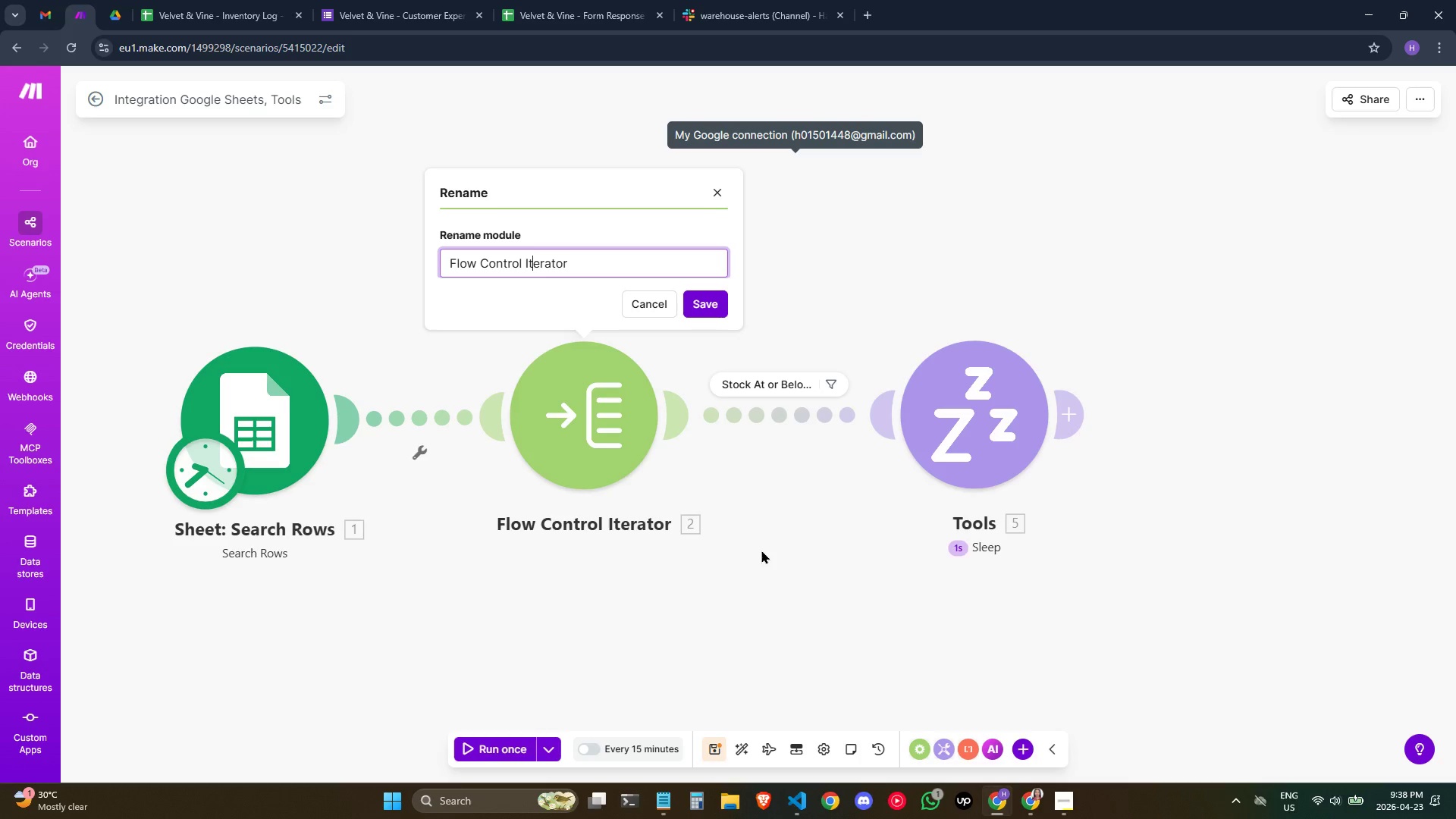 
key(ArrowLeft)
 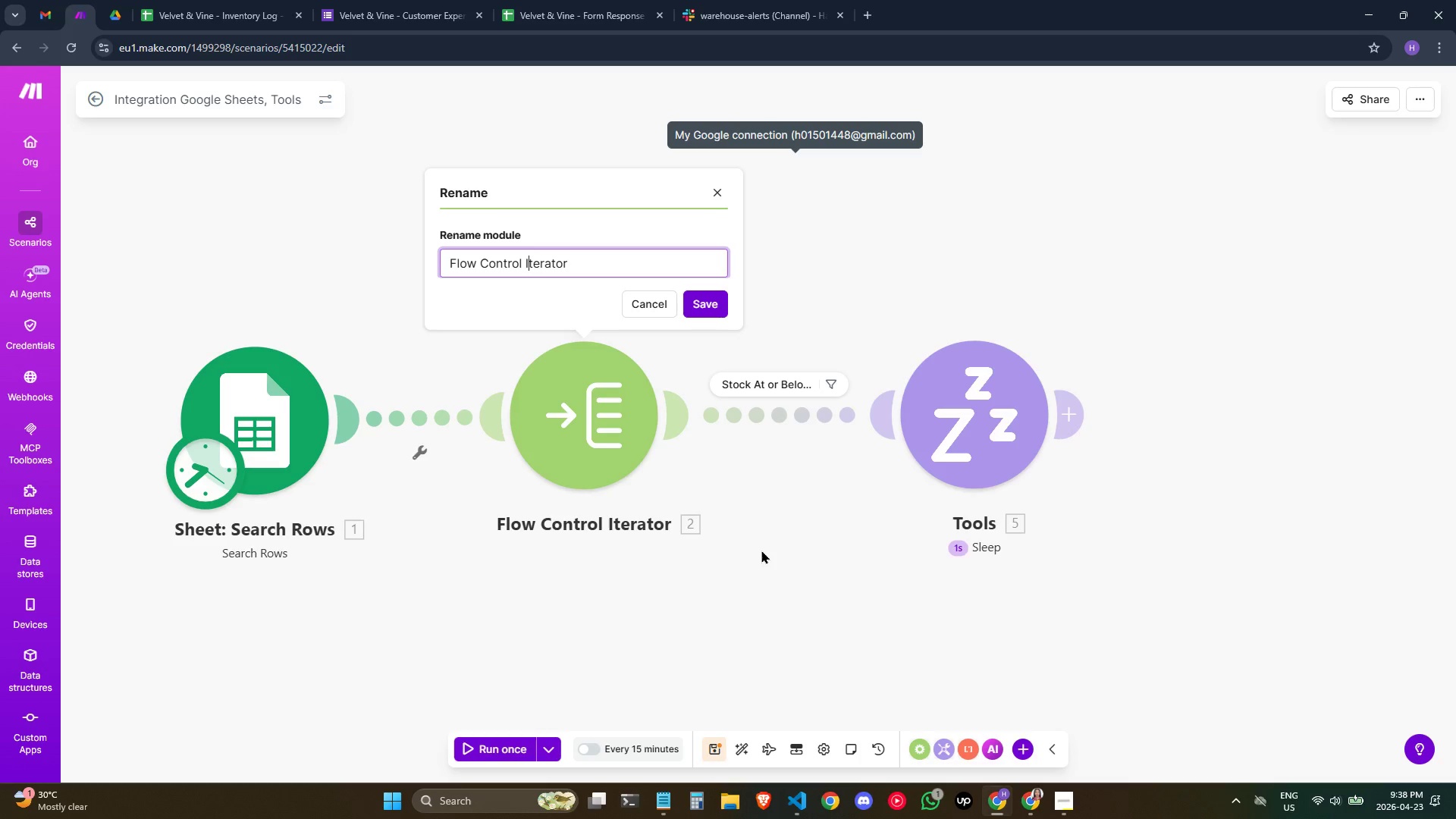 
key(ArrowLeft)
 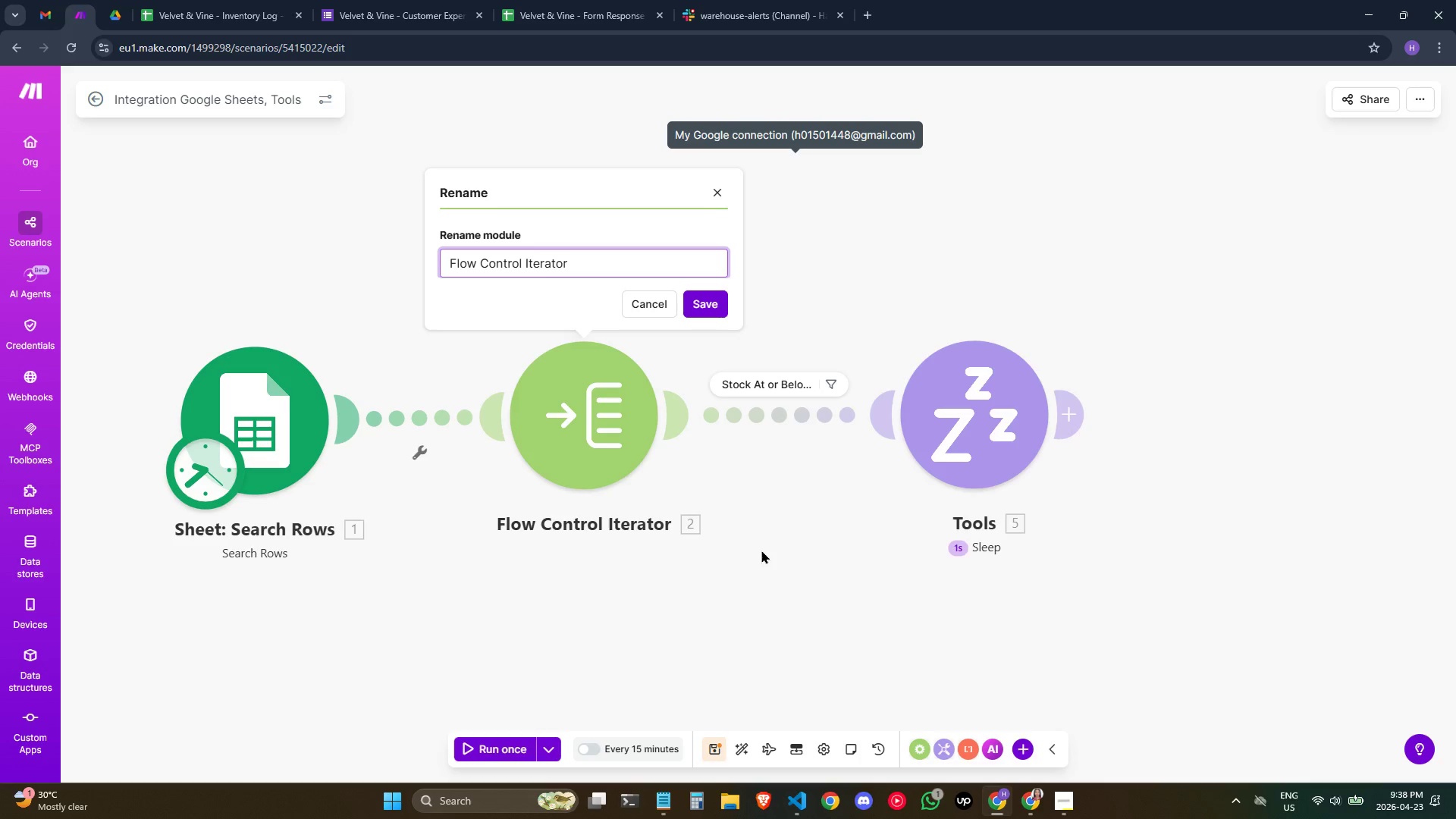 
key(Shift+ShiftLeft)
 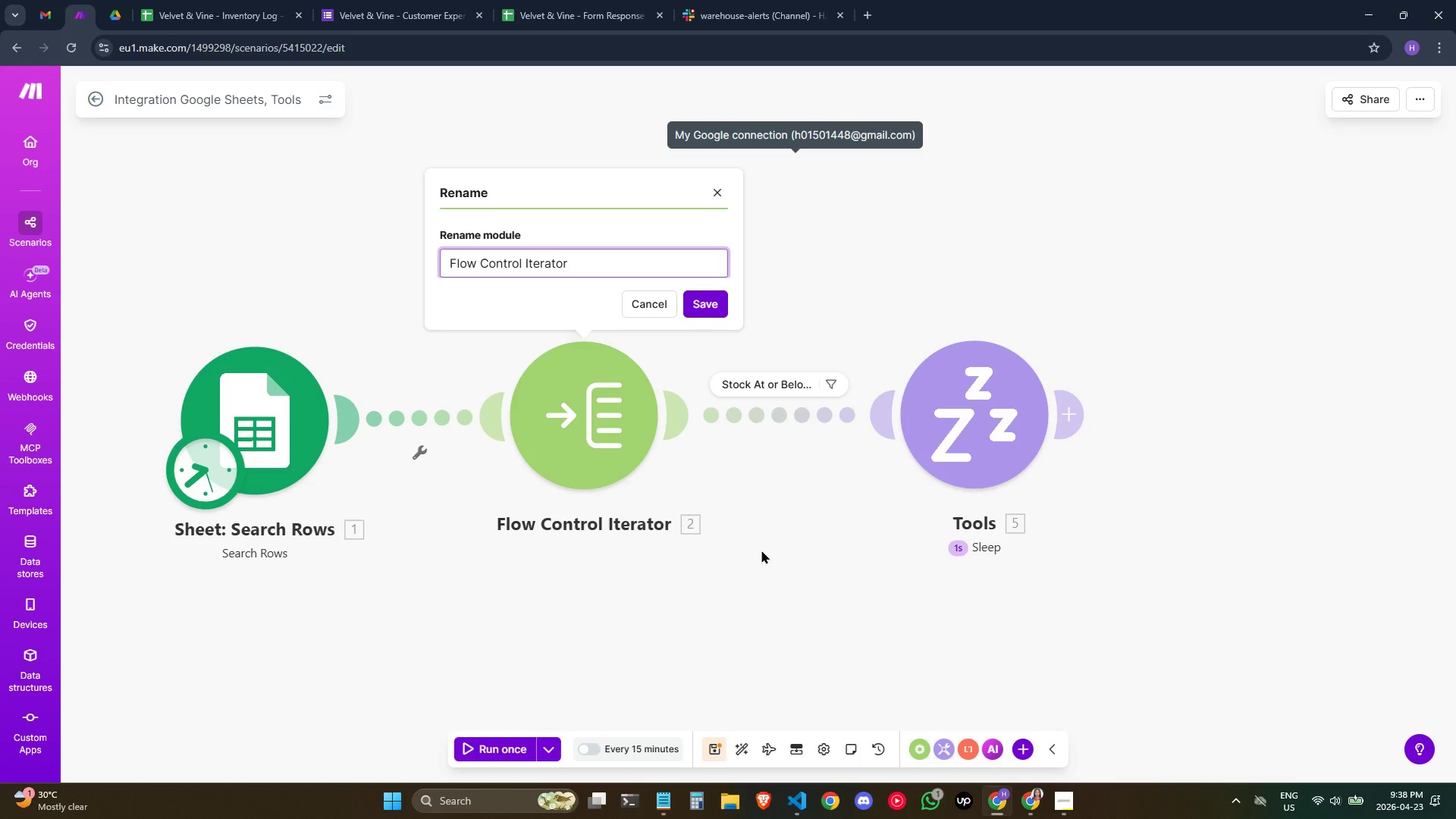 
wait(6.3)
 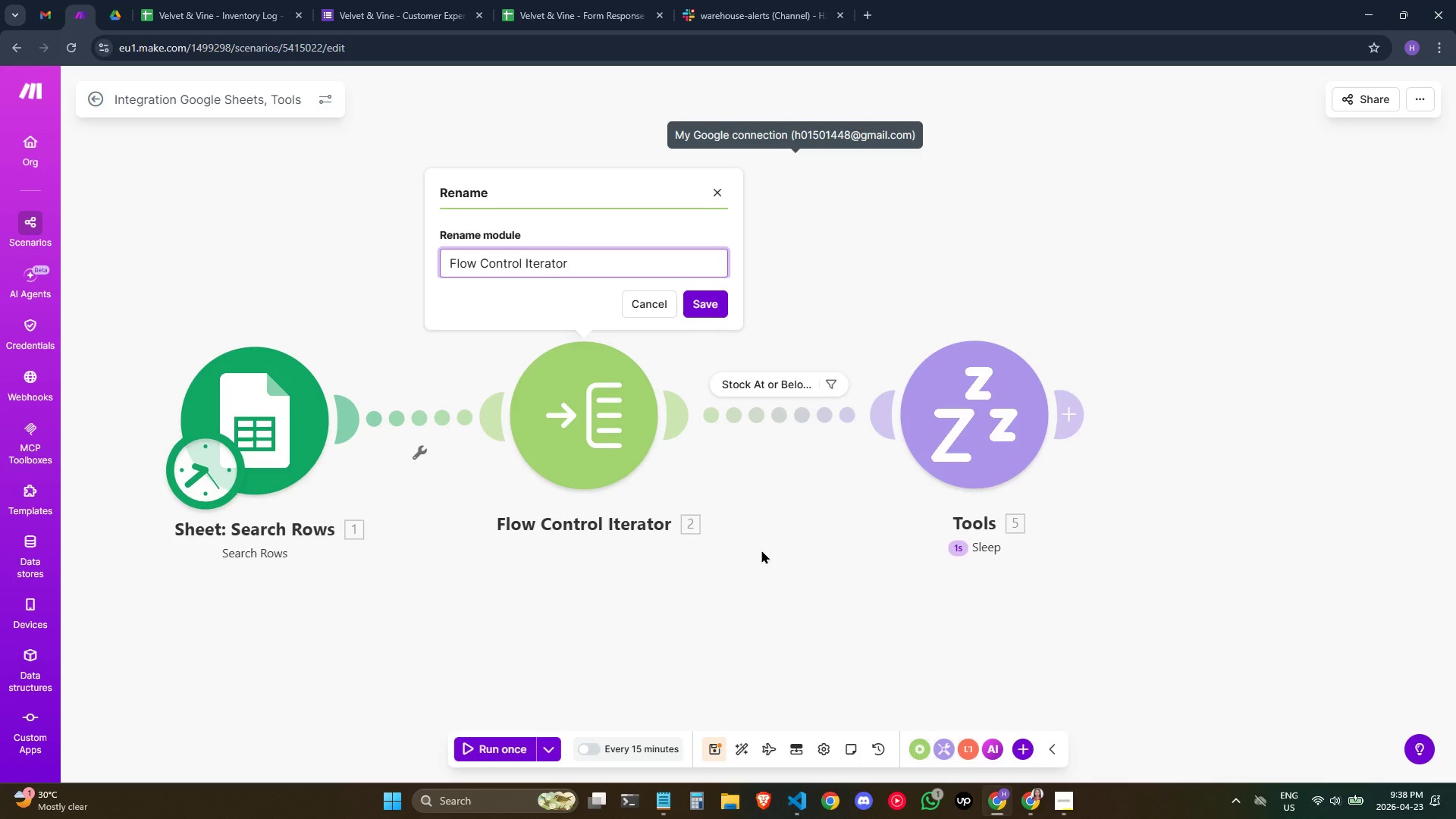 
key(Control+ControlLeft)
 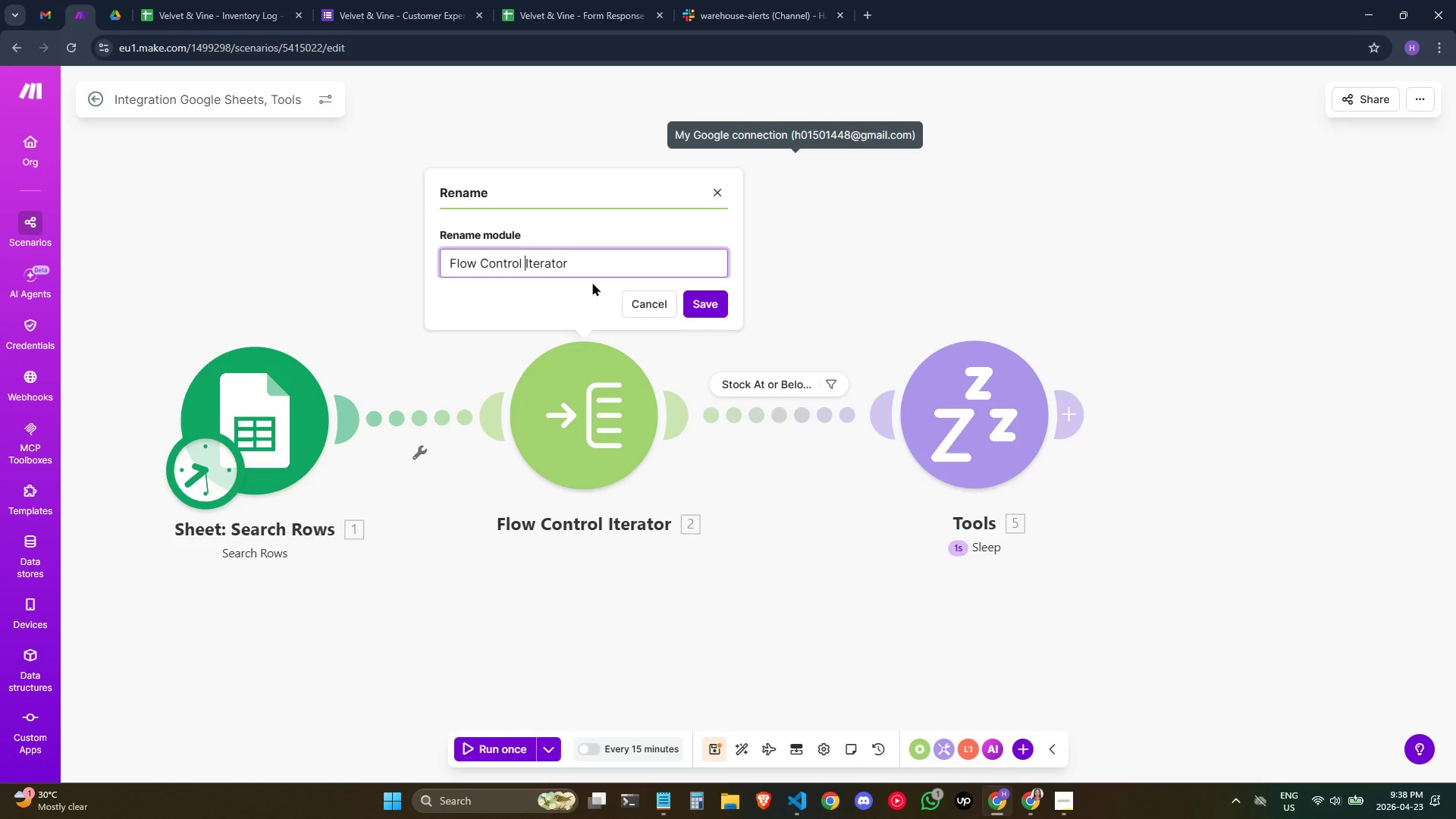 
key(Control+A)
 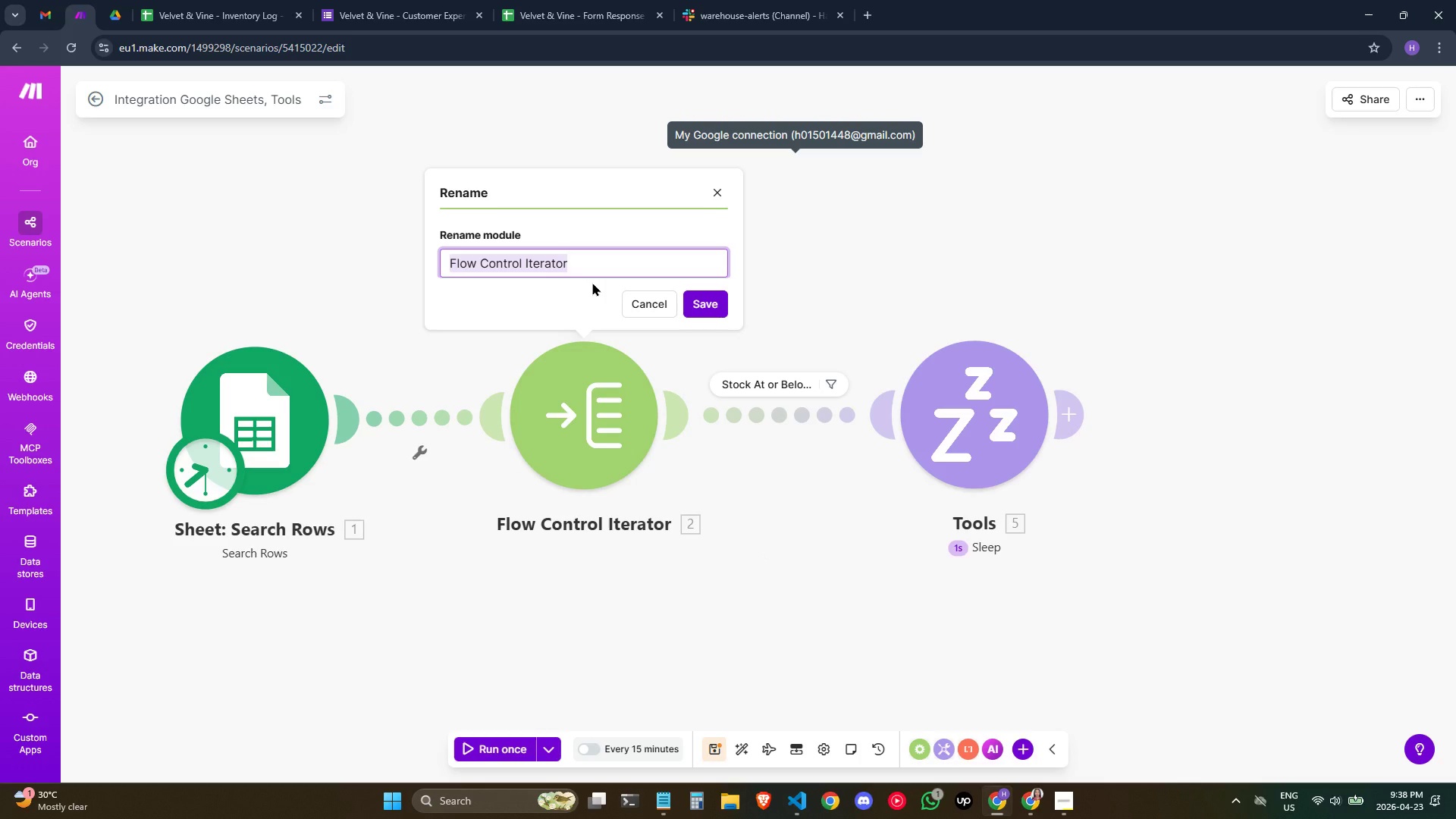 
key(Control+ControlLeft)
 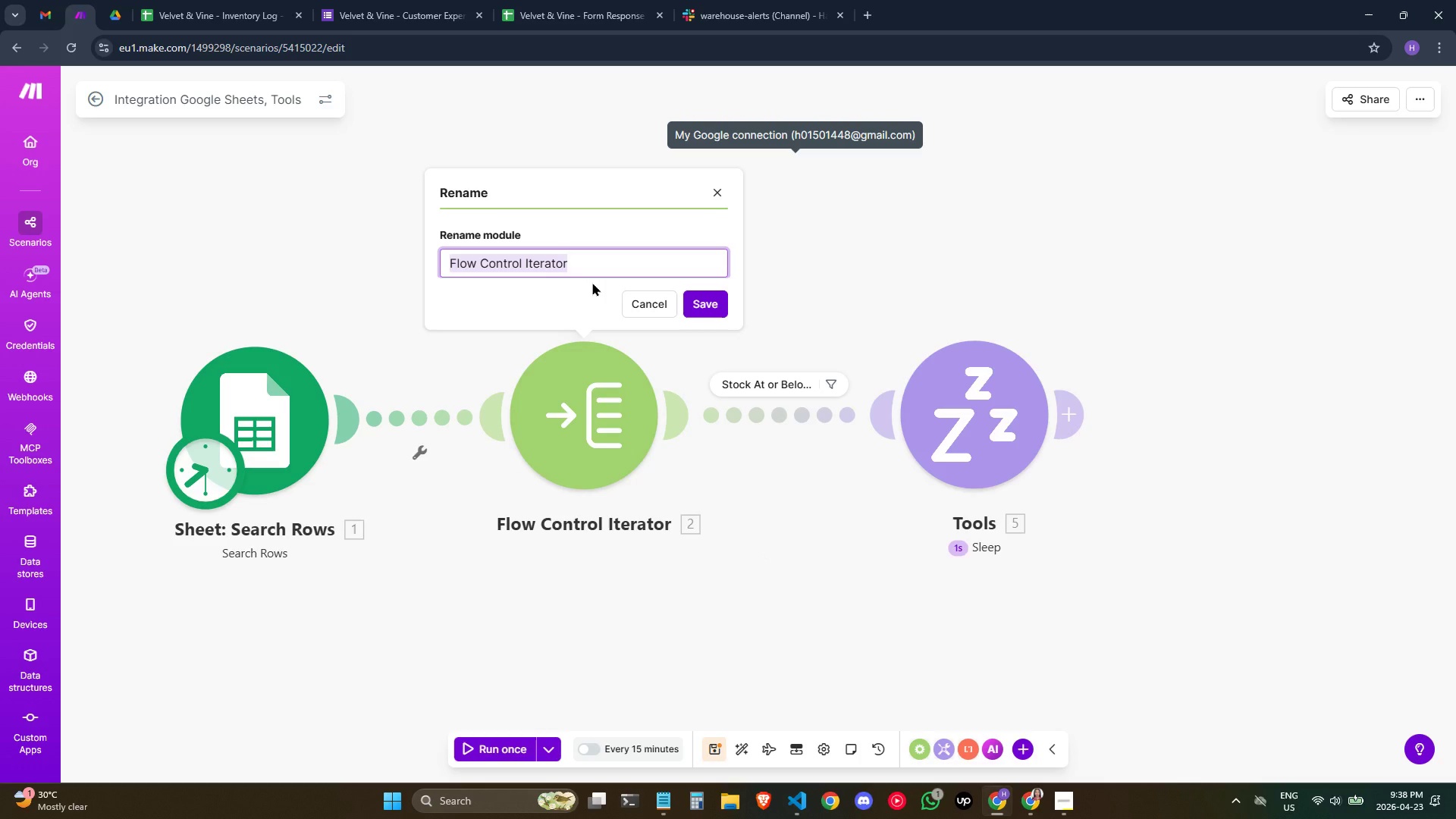 
key(Control+A)
 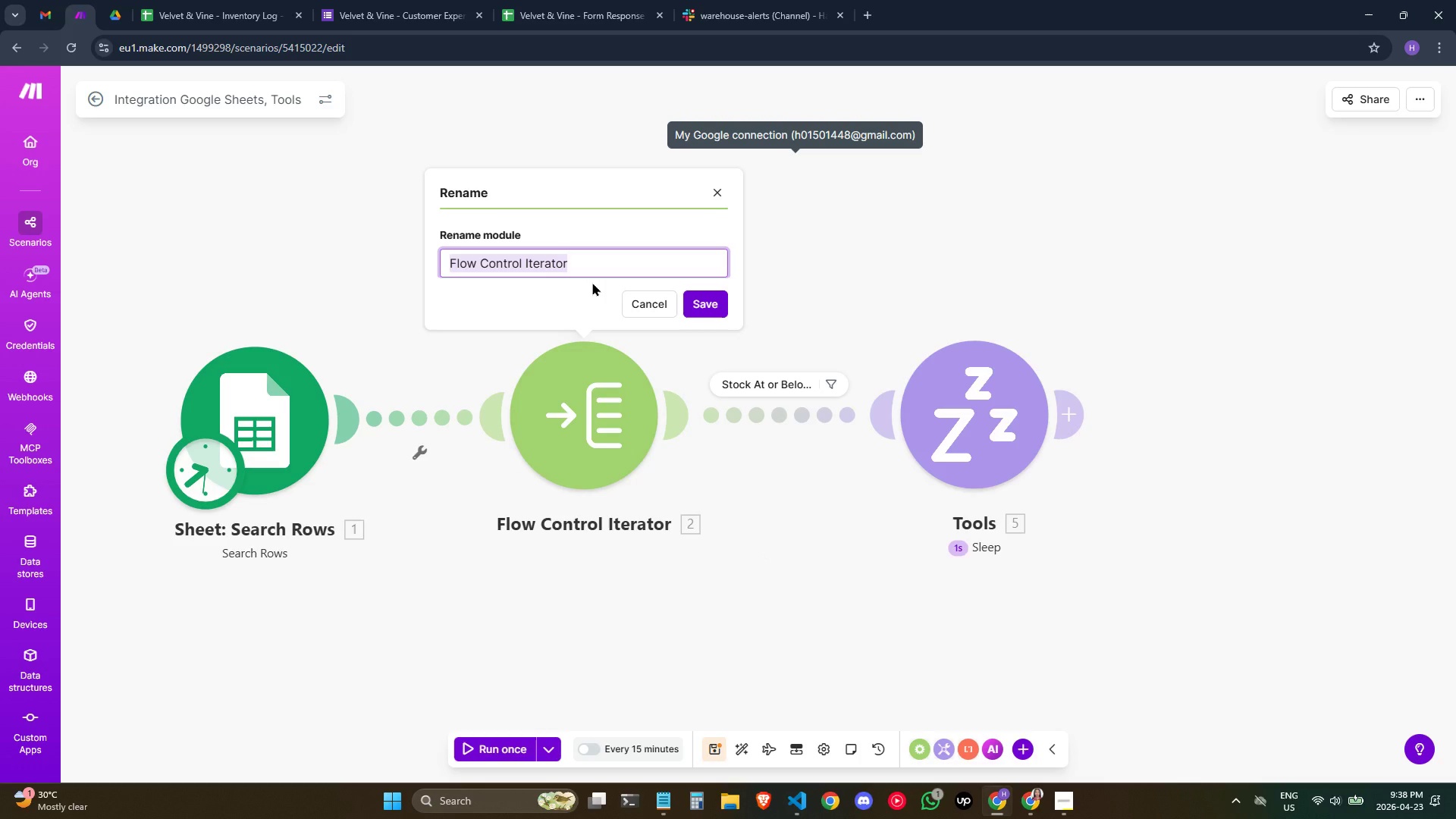 
type(Iterate)
 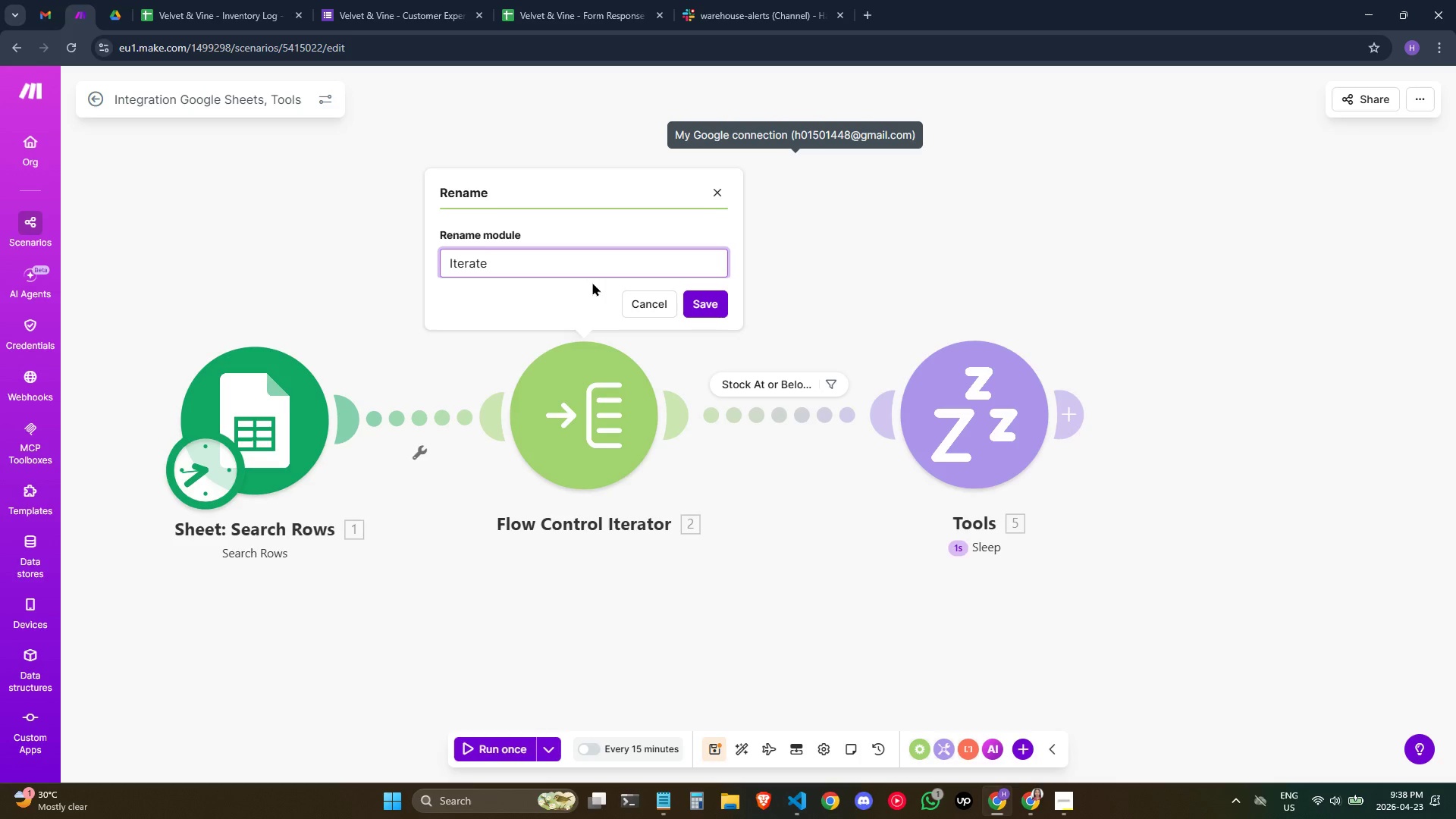 
wait(16.52)
 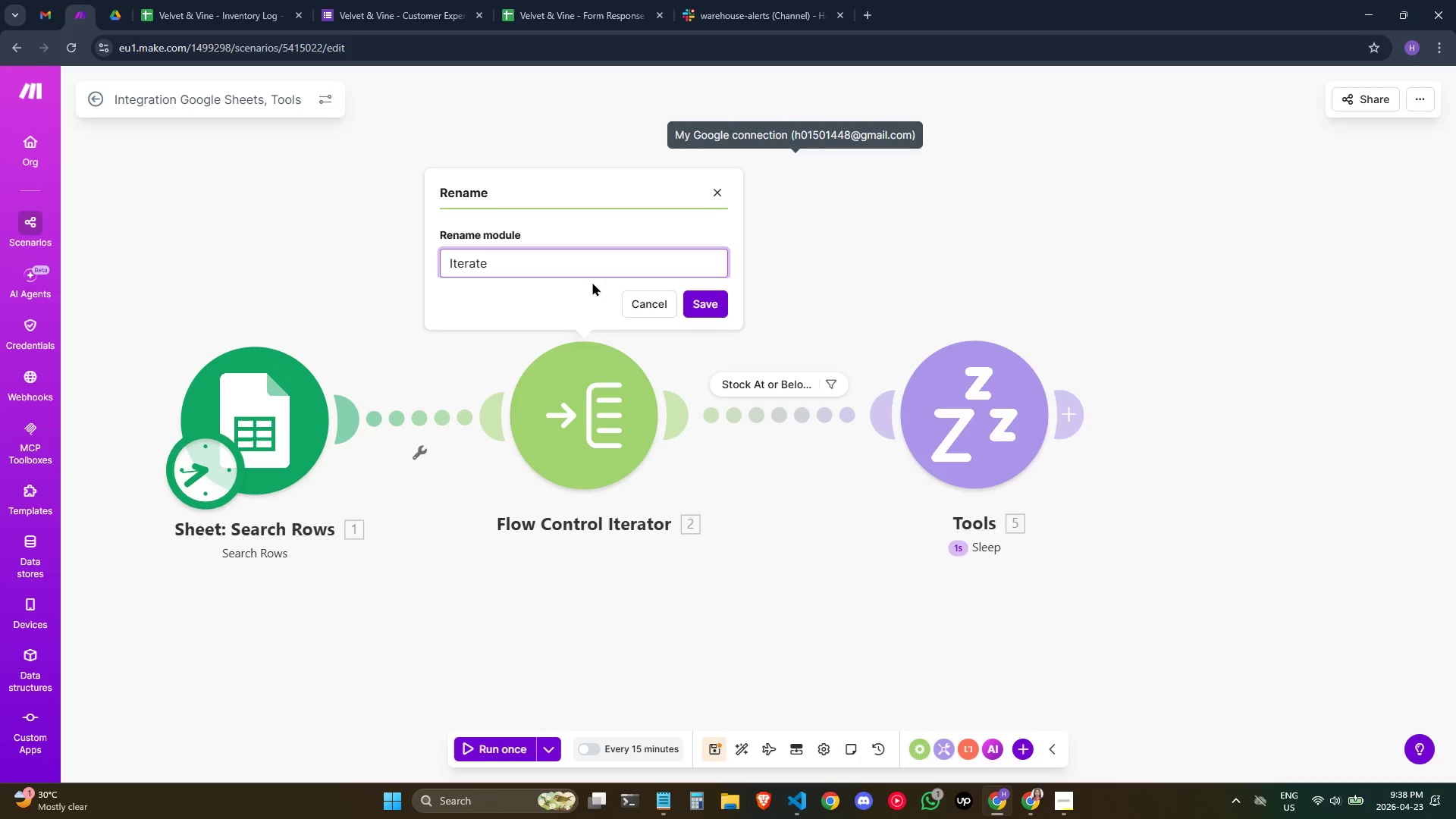 
key(Space)
 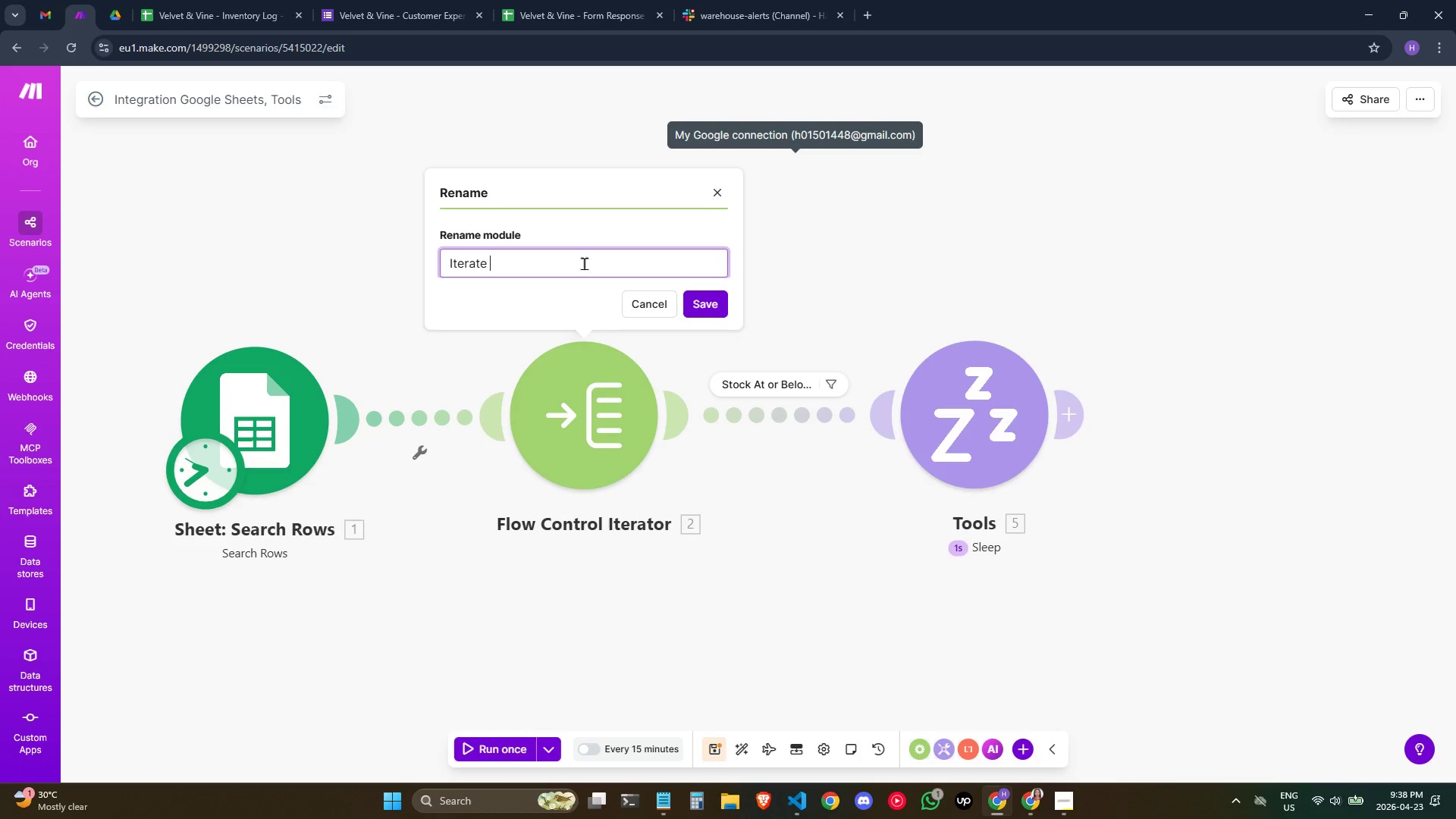 
key(T)
 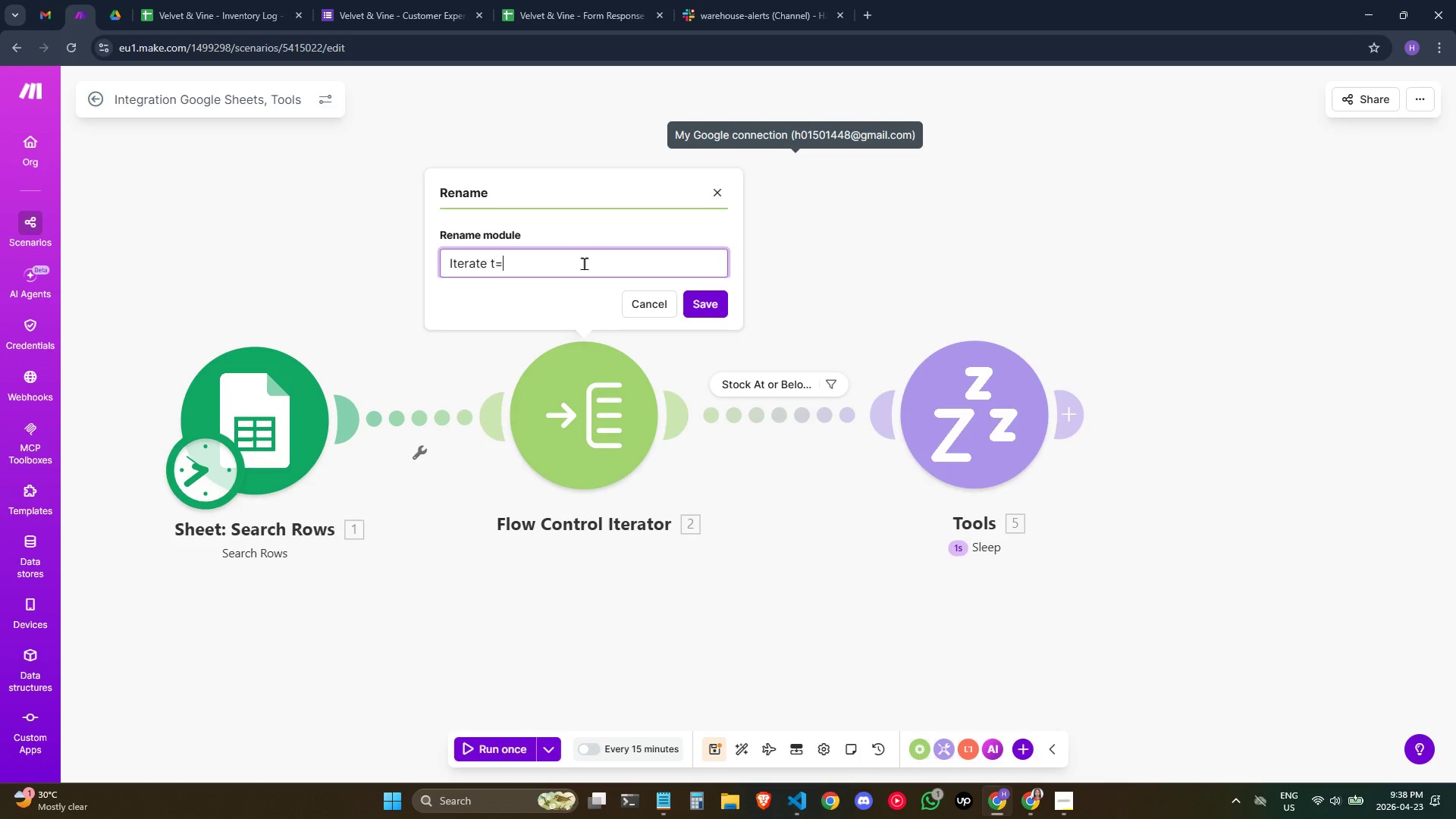 
key(Equal)
 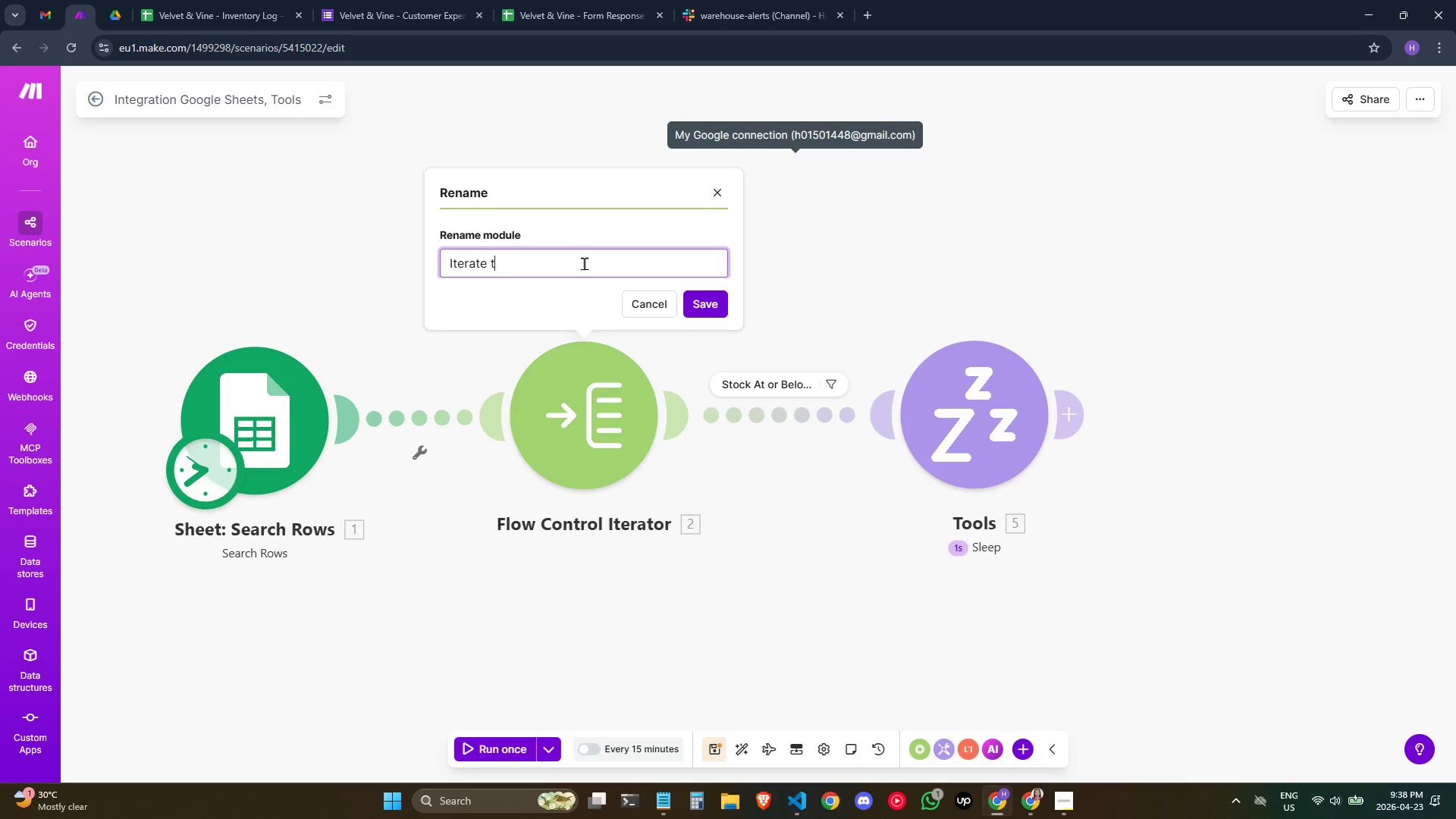 
key(Backspace)
 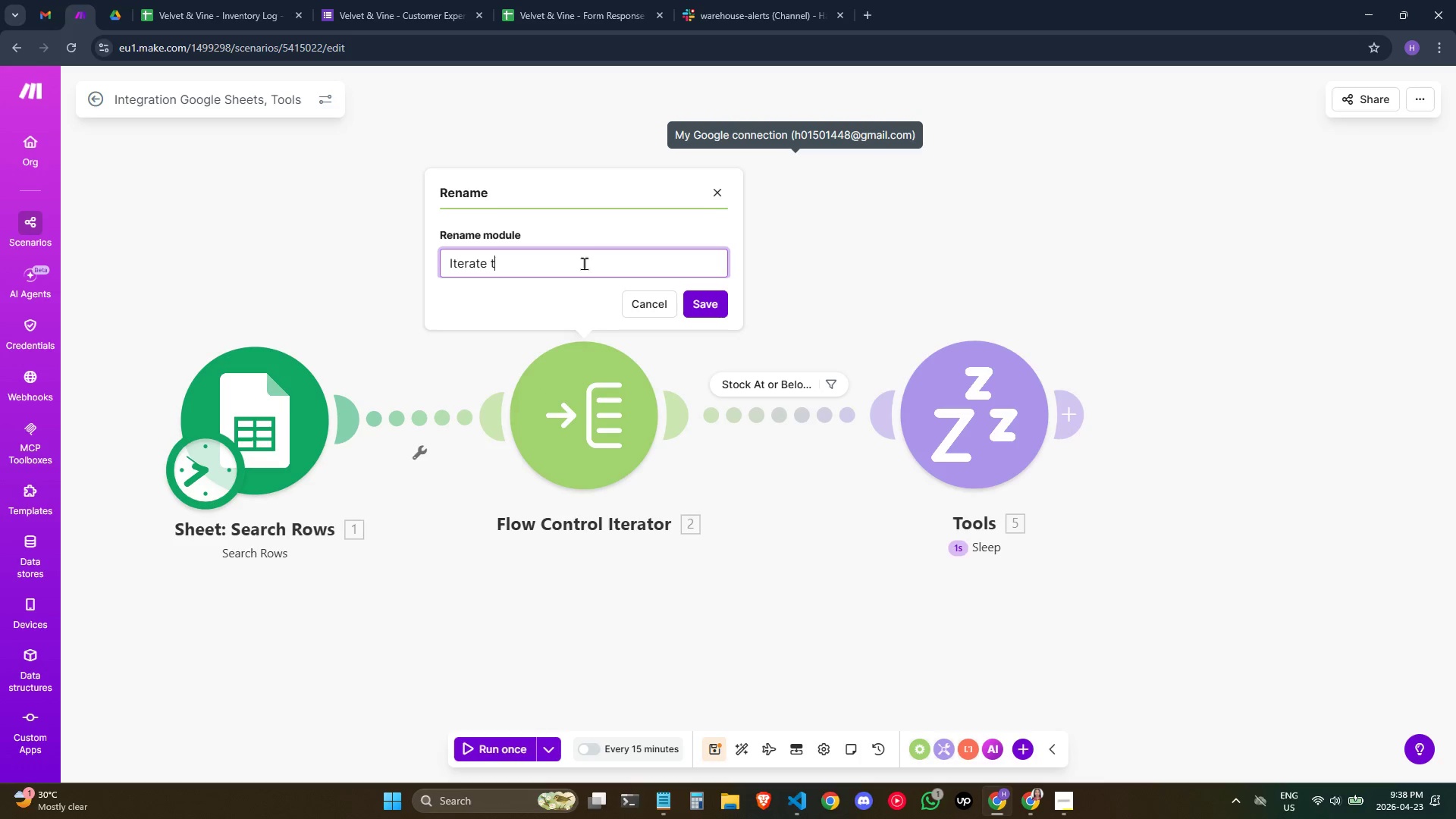 
key(Backspace)
 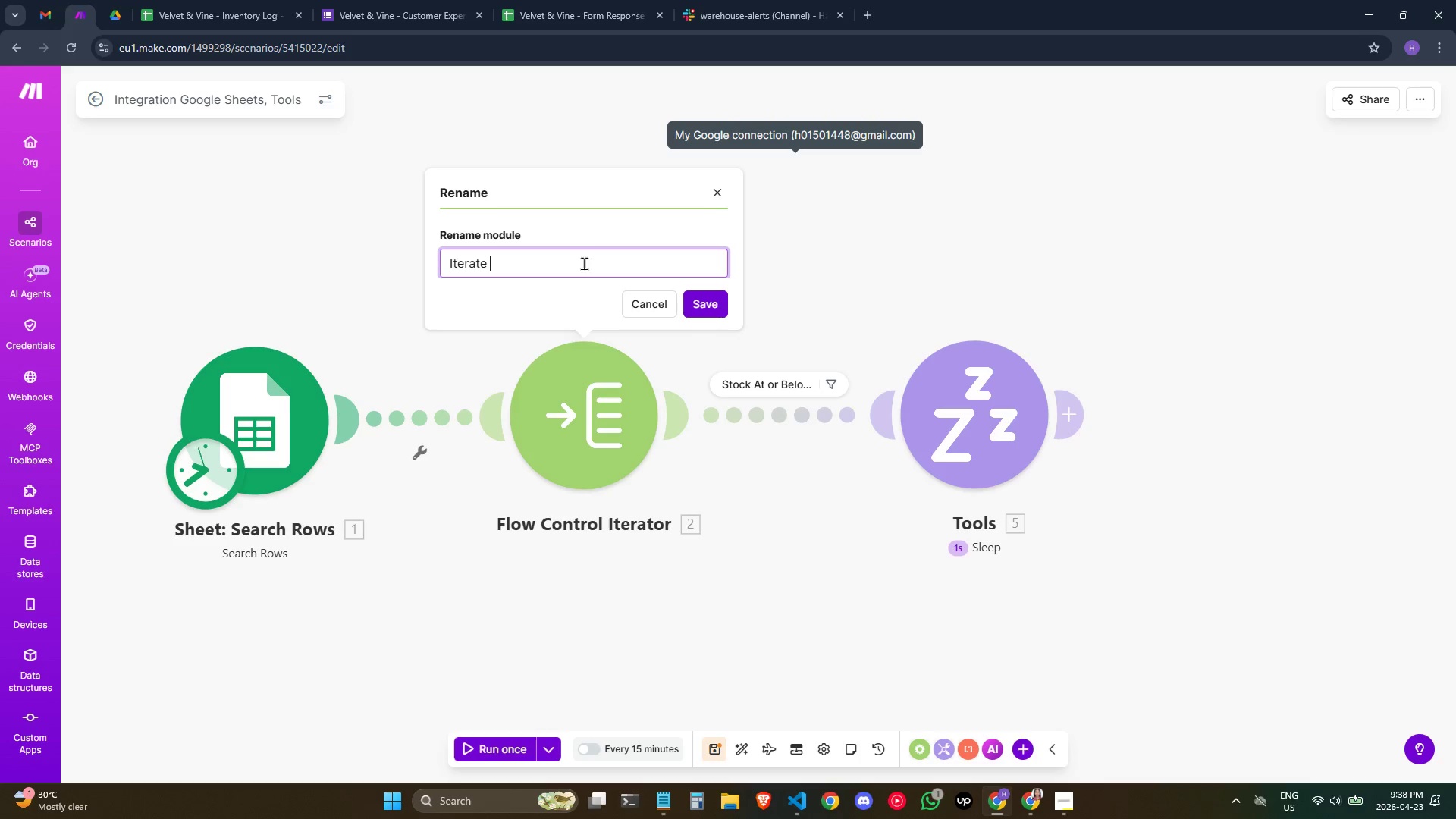 
wait(7.14)
 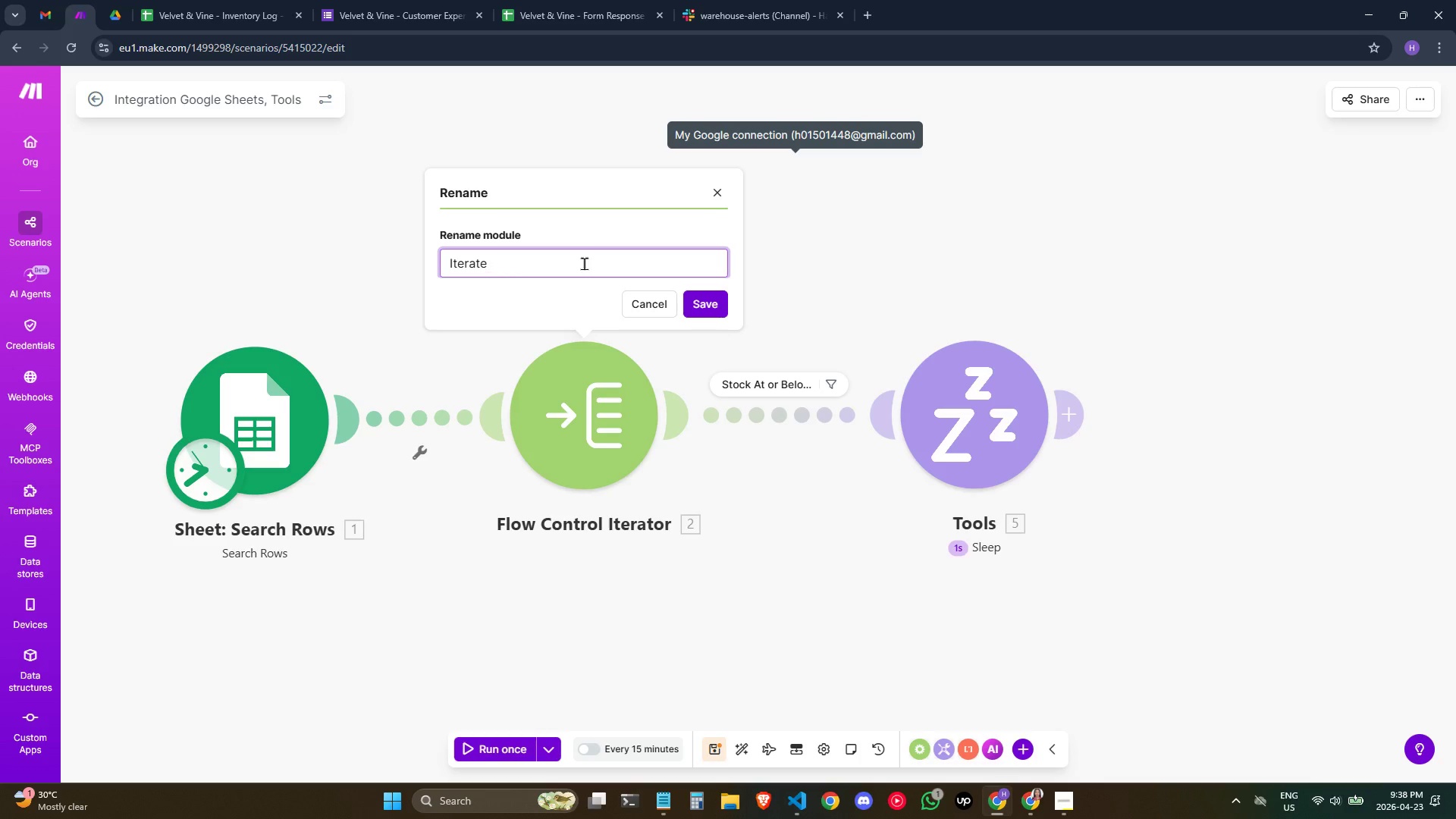 
type(Through)
key(Backspace)
key(Backspace)
key(Backspace)
key(Backspace)
key(Backspace)
key(Backspace)
key(Backspace)
type(T)
key(Backspace)
type(throug)
key(Backspace)
key(Backspace)
key(Backspace)
key(Backspace)
key(Backspace)
key(Backspace)
type(Thou)
key(Backspace)
key(Backspace)
key(Backspace)
key(Backspace)
type(Ser)
key(Backspace)
type(arch Results)
 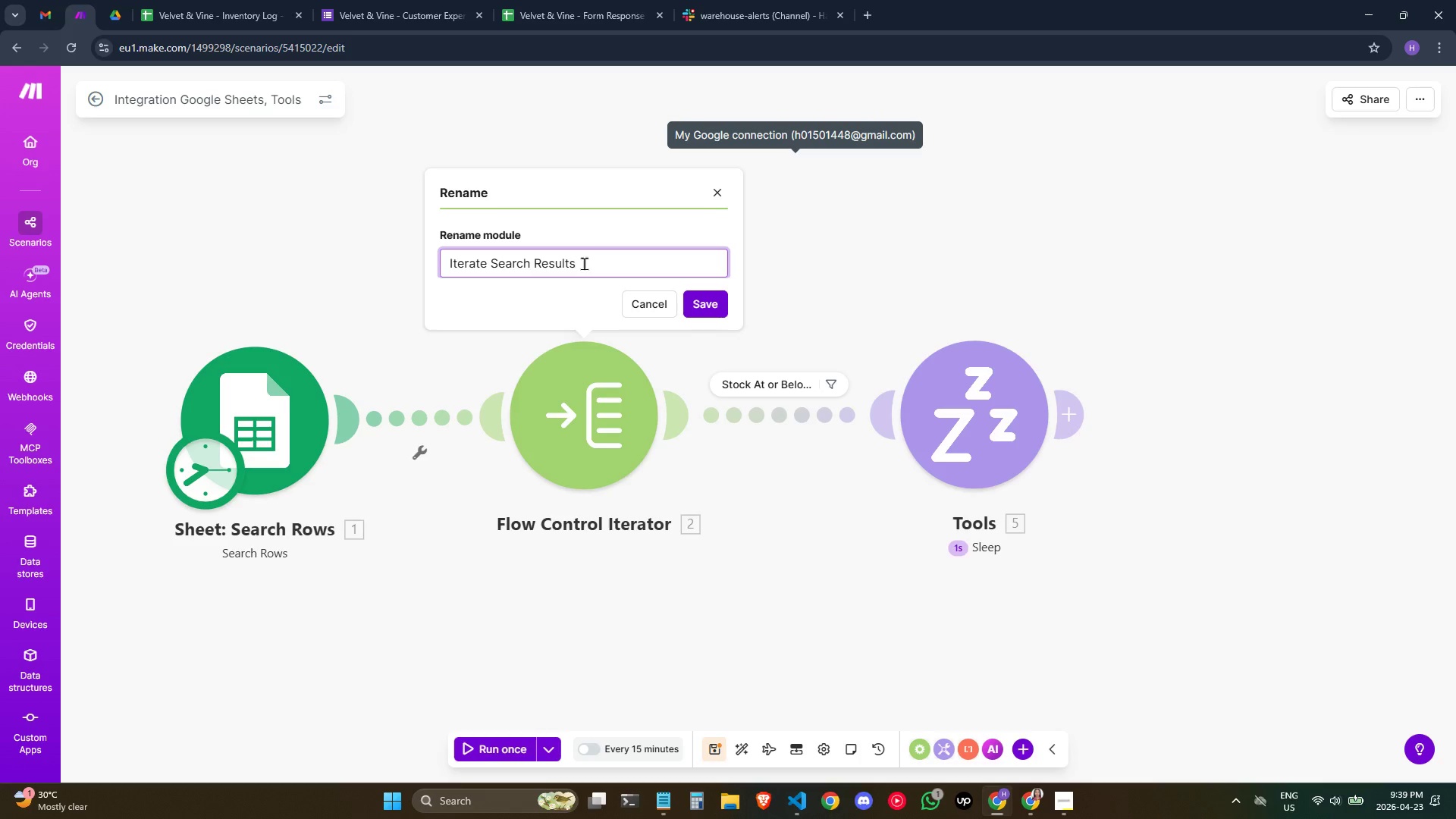 
left_click([719, 300])
 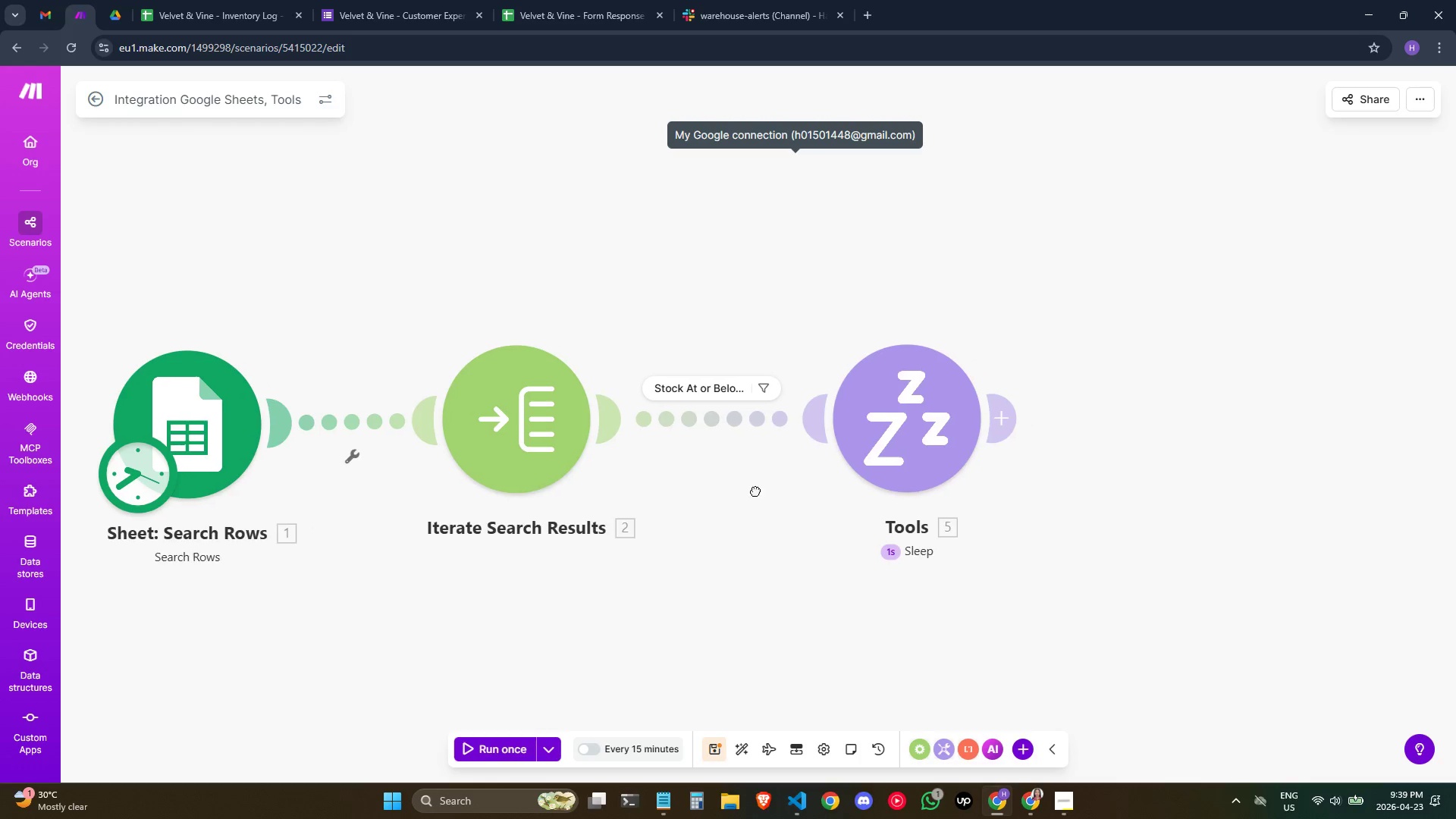 
left_click_drag(start_coordinate=[870, 435], to_coordinate=[855, 436])
 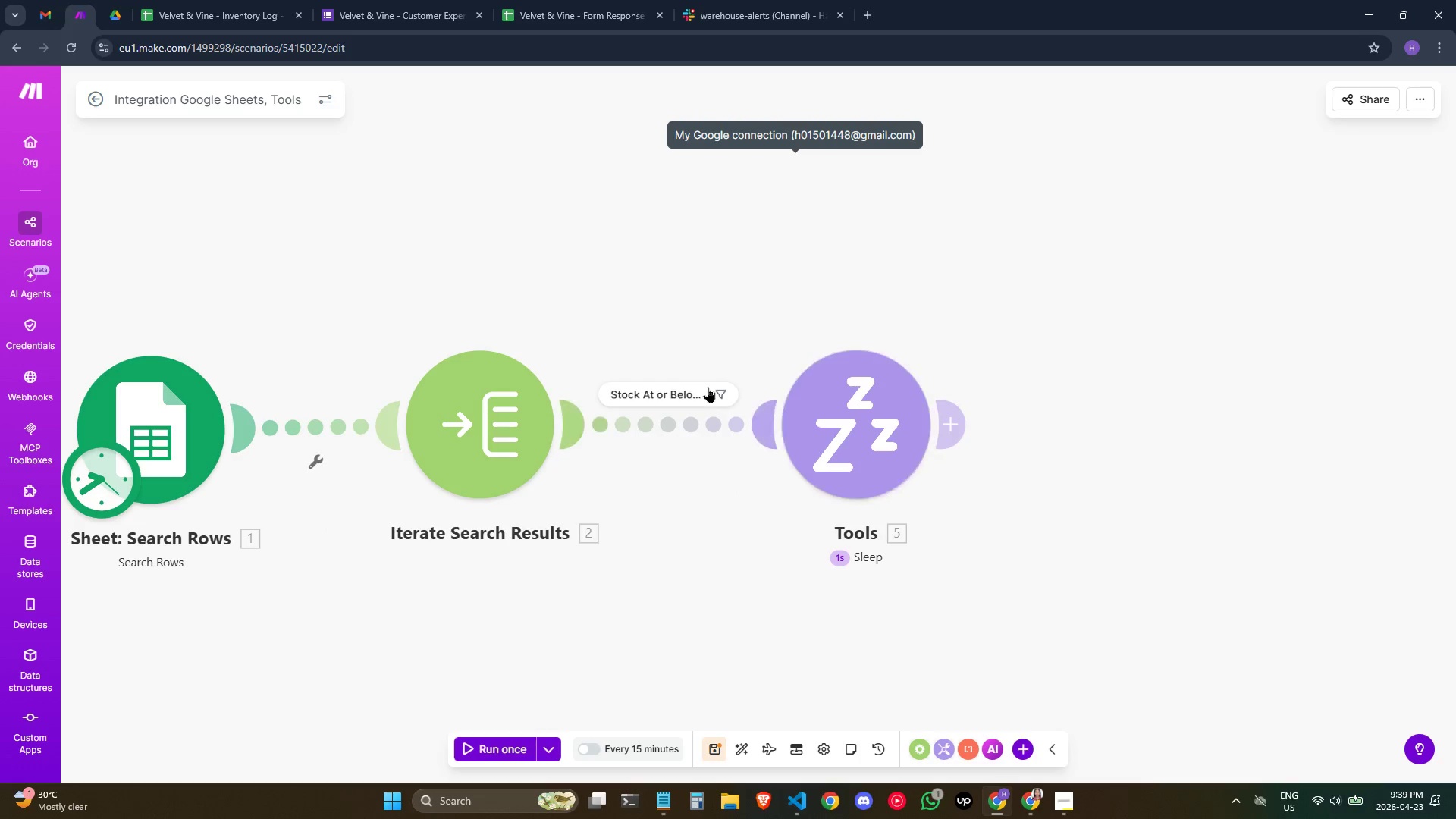 
left_click([664, 396])
 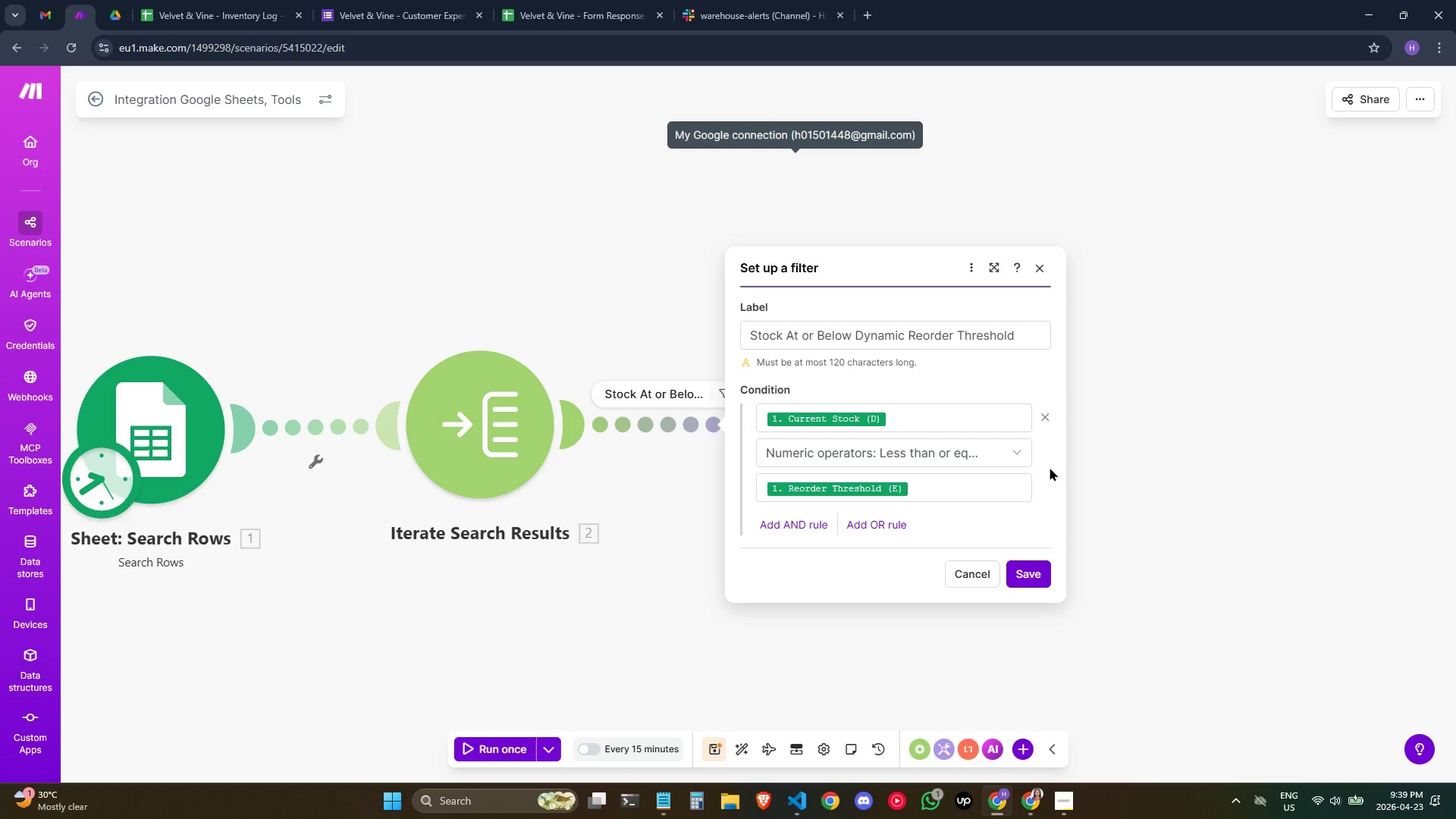 
mouse_move([1071, 290])
 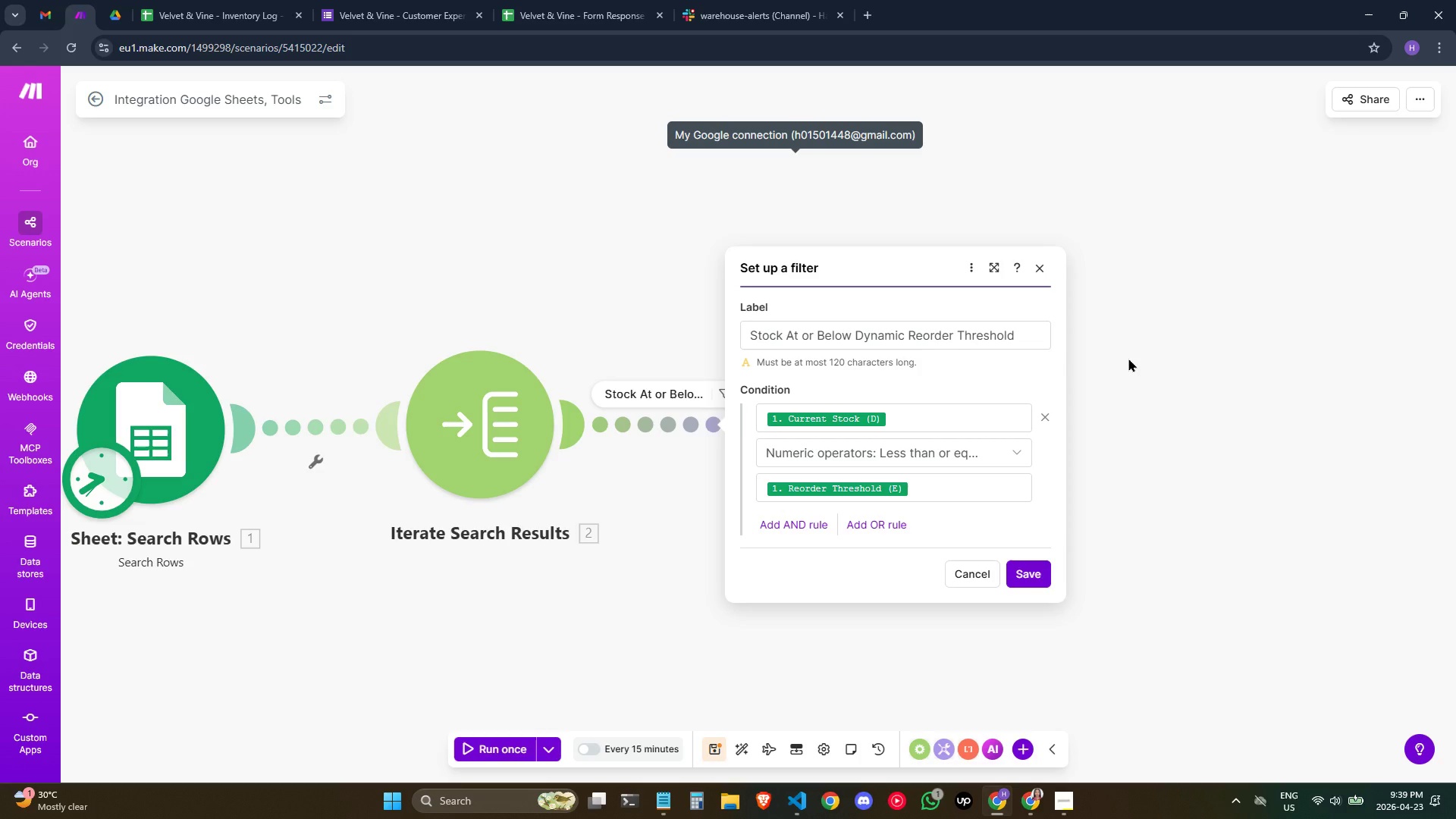 
left_click([1128, 358])
 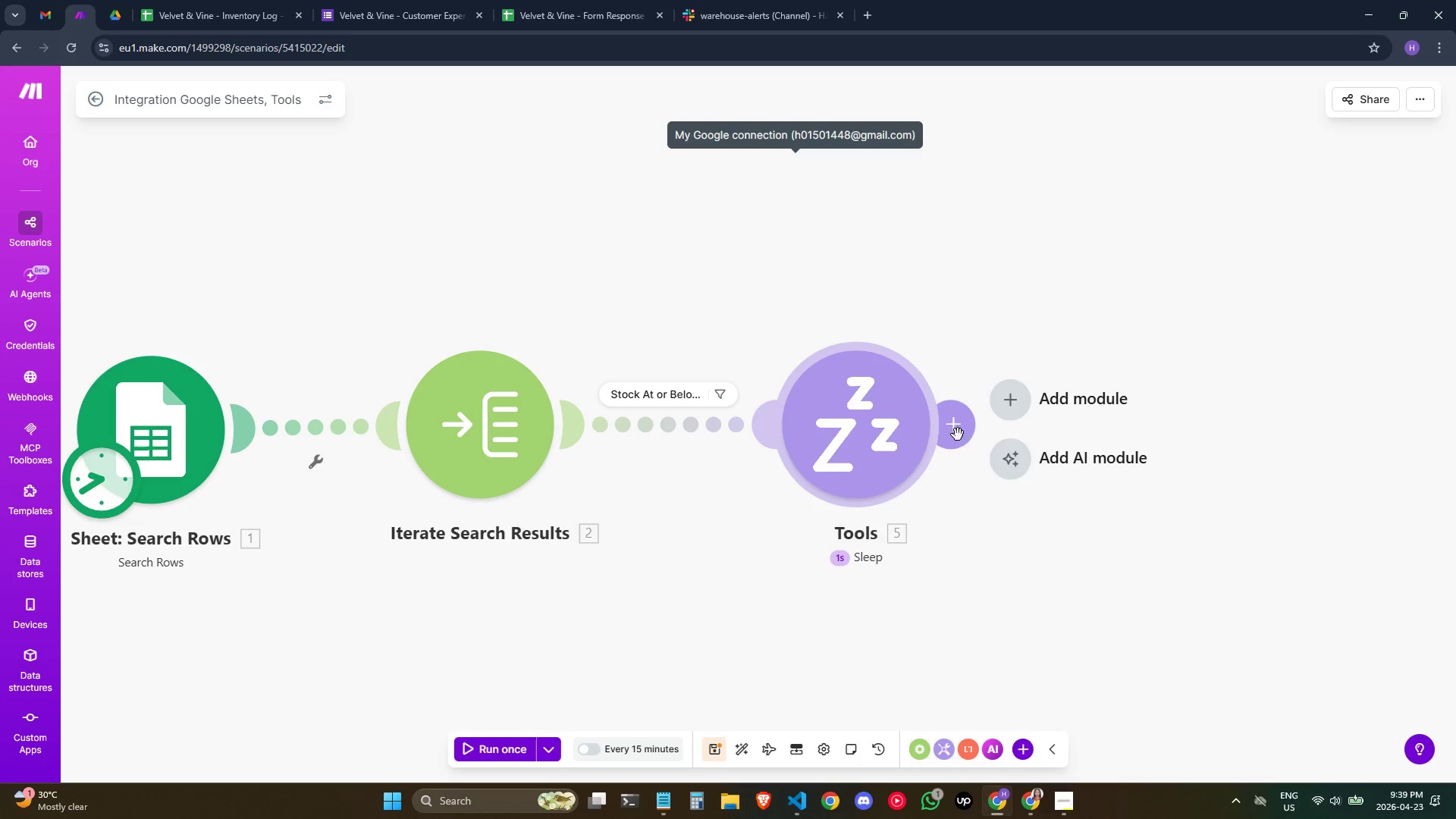 
left_click_drag(start_coordinate=[843, 435], to_coordinate=[876, 430])
 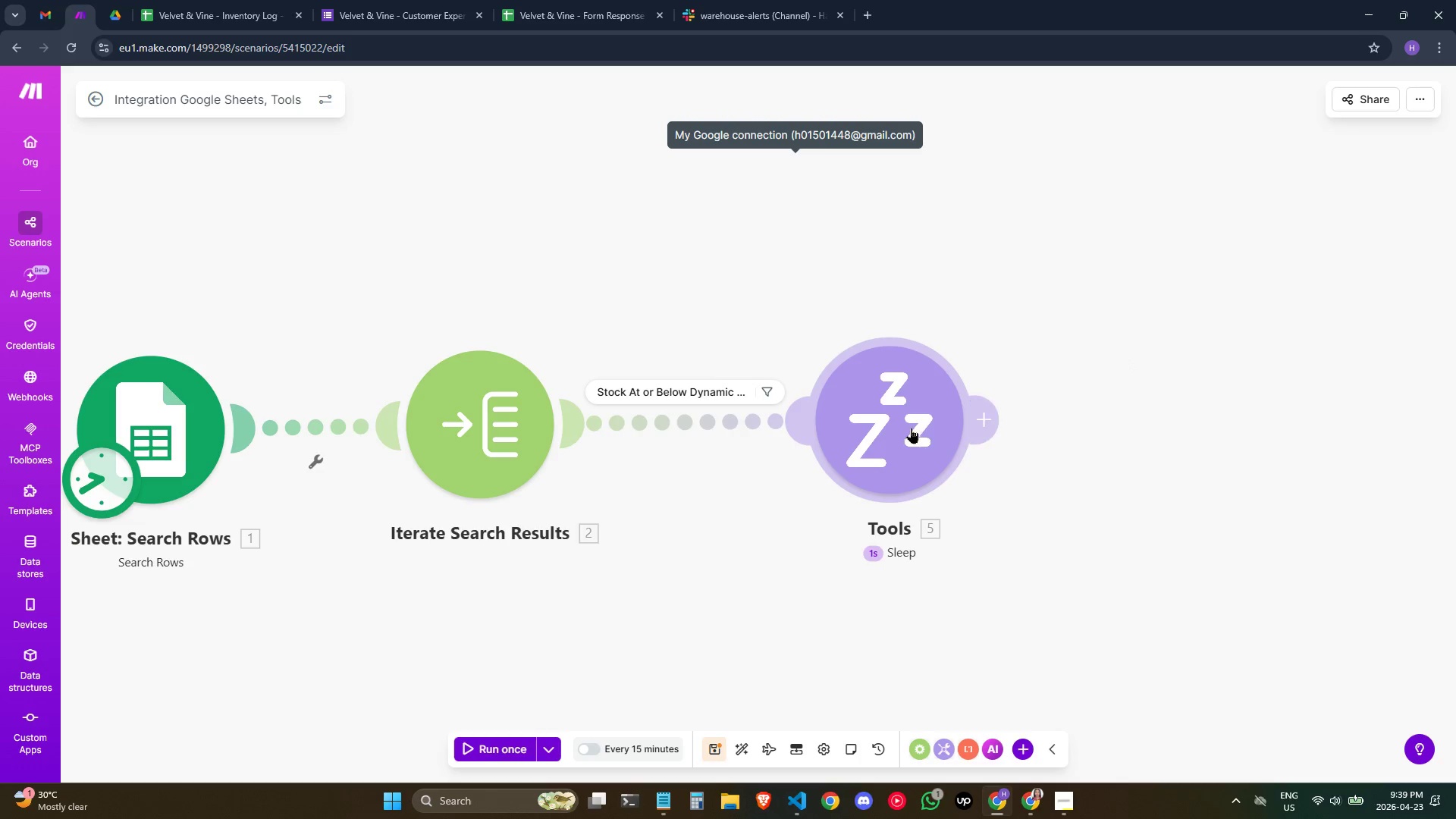 
left_click_drag(start_coordinate=[911, 428], to_coordinate=[889, 428])
 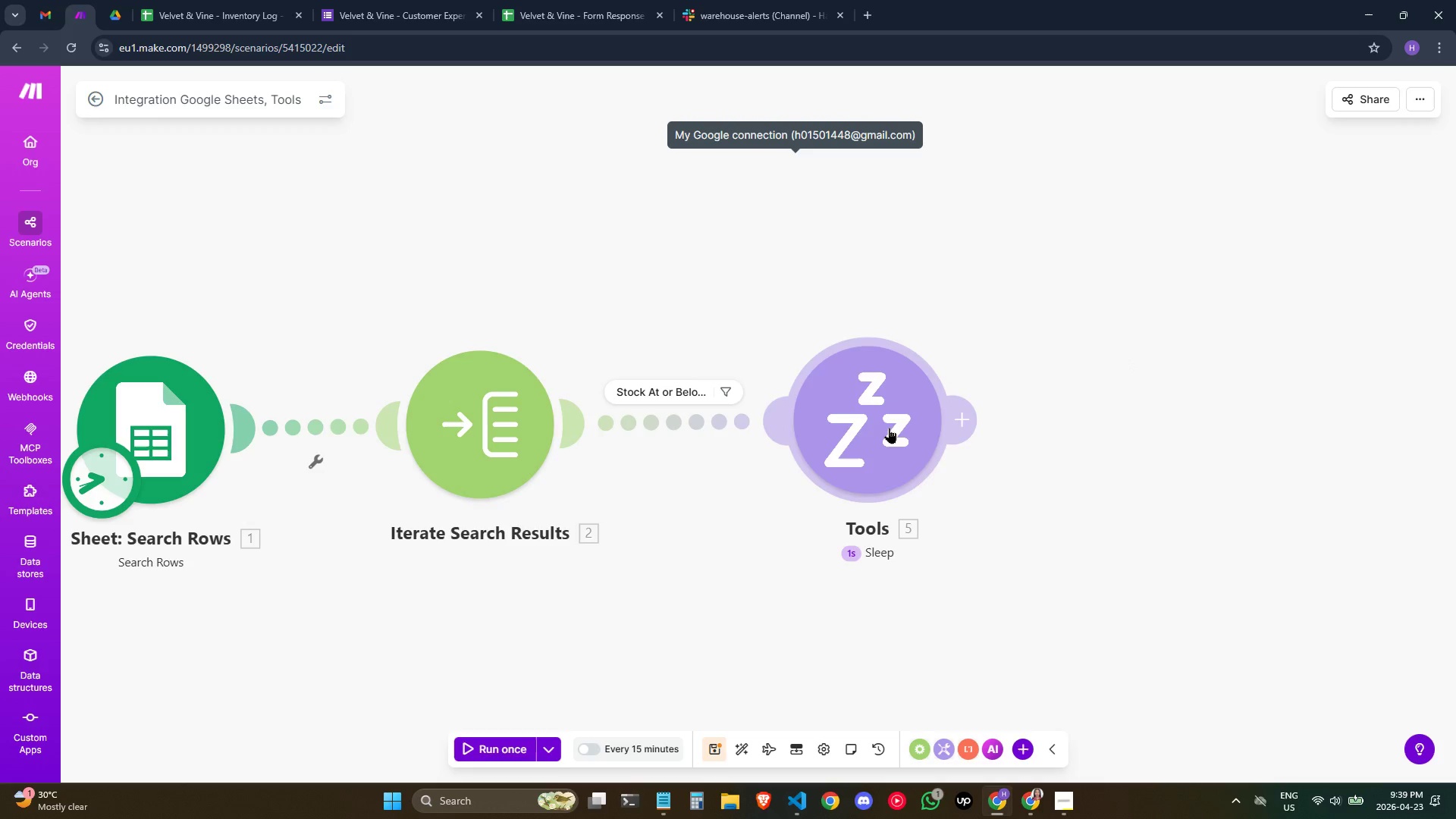 
right_click([889, 428])
 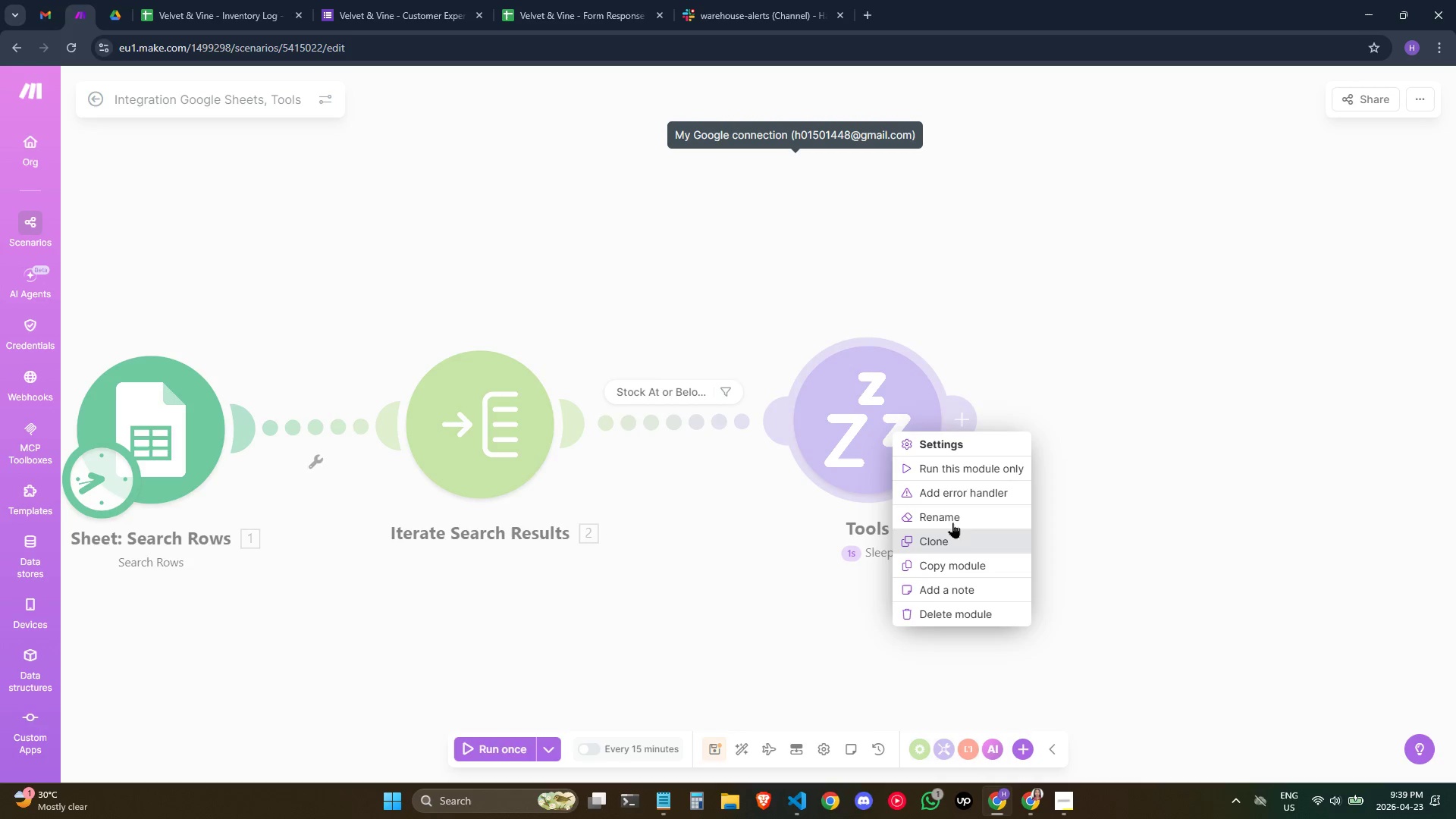 
left_click([956, 513])
 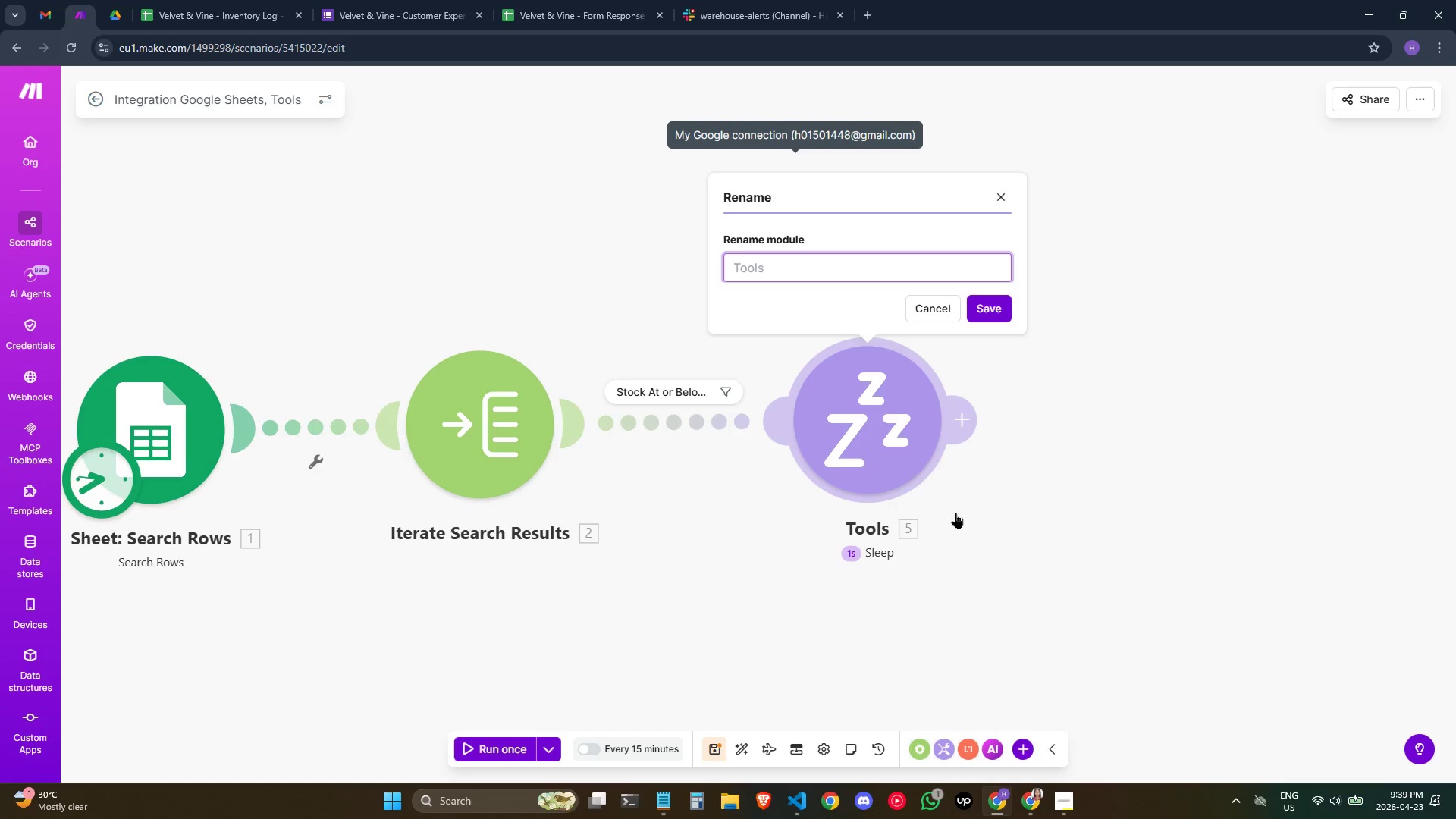 
type(Sleep: Prevent Rate Limit)
 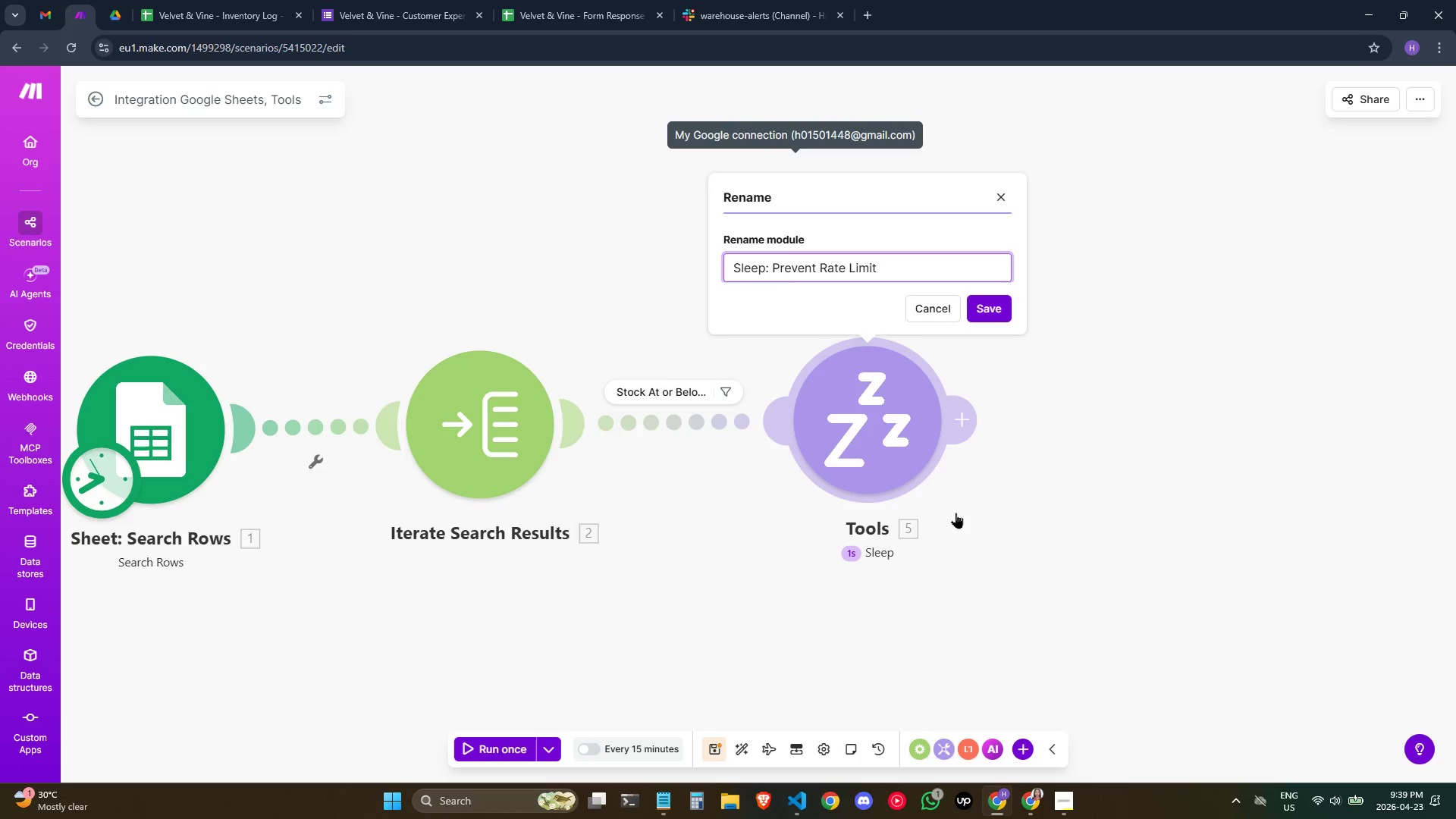 
left_click([984, 312])
 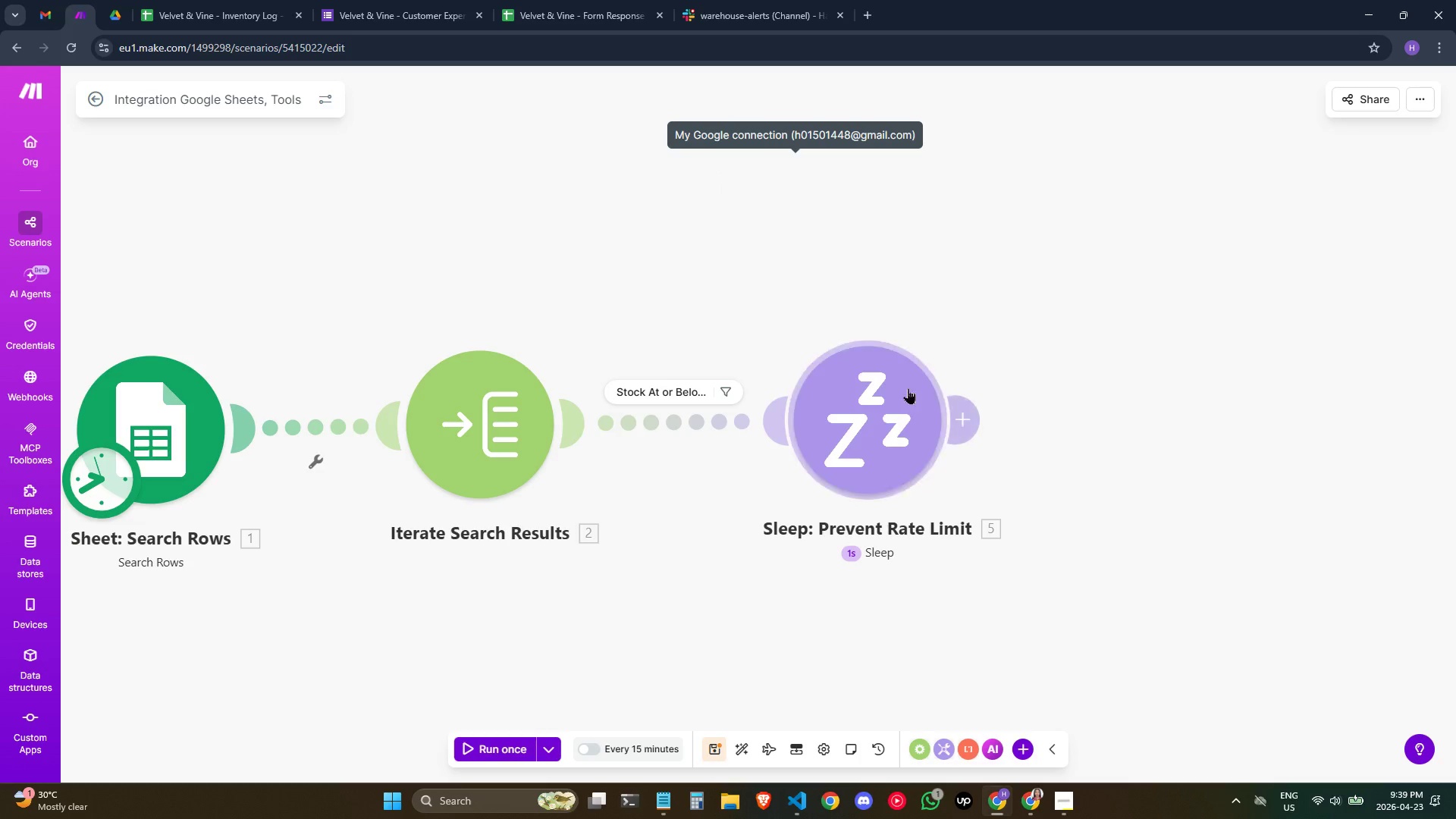 
mouse_move([962, 415])
 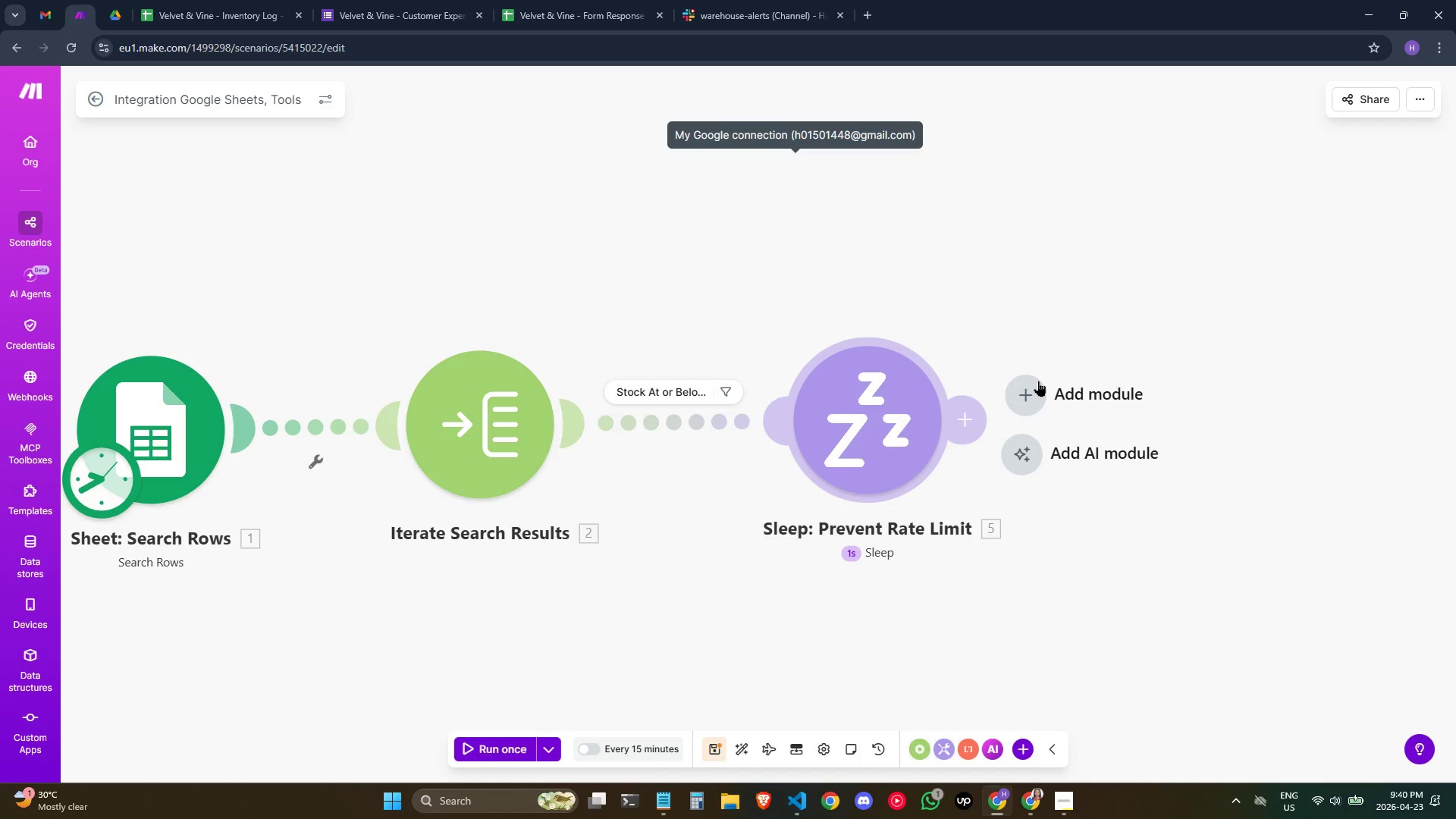 
wait(11.14)
 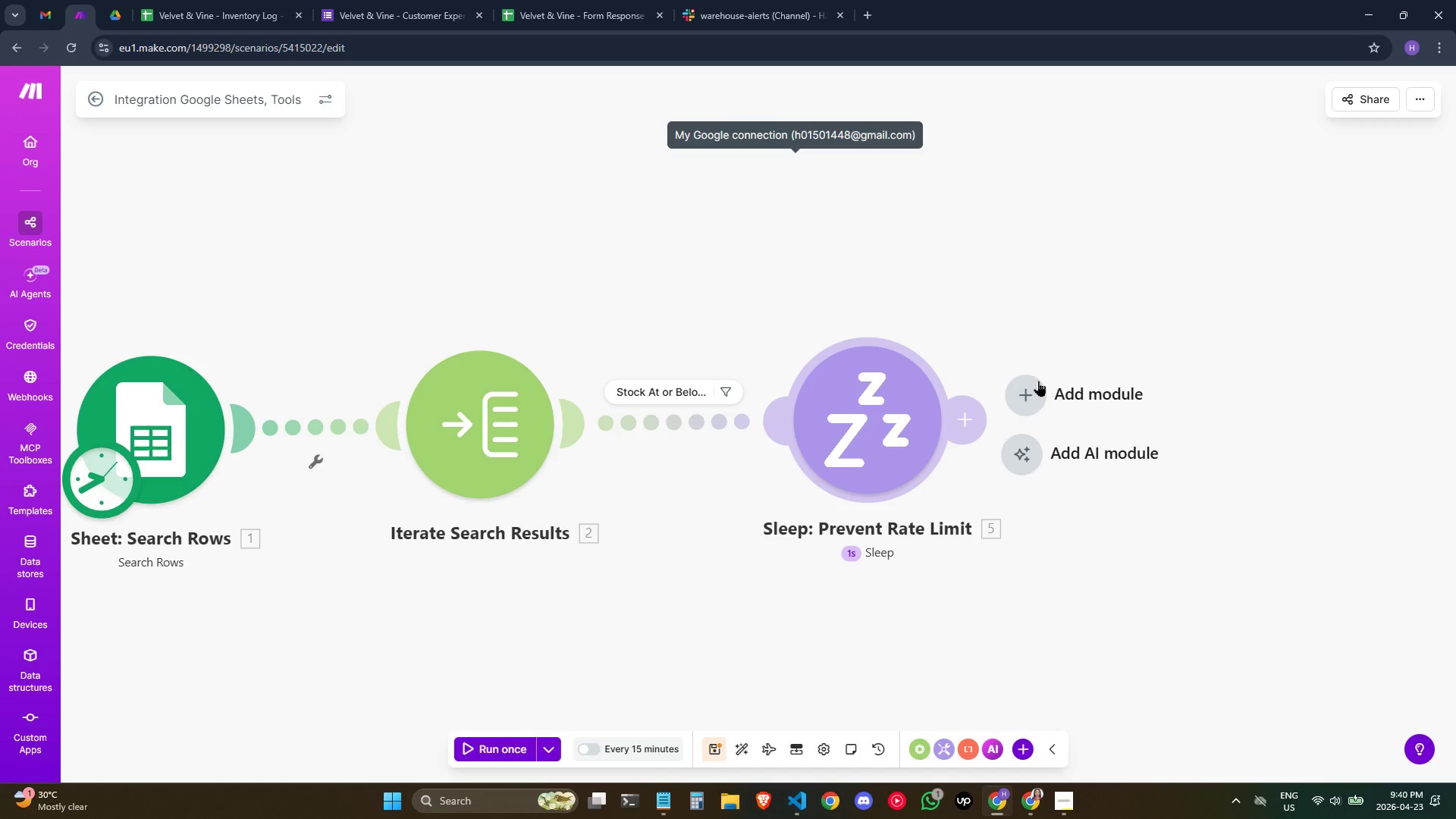 
left_click([1038, 381])
 